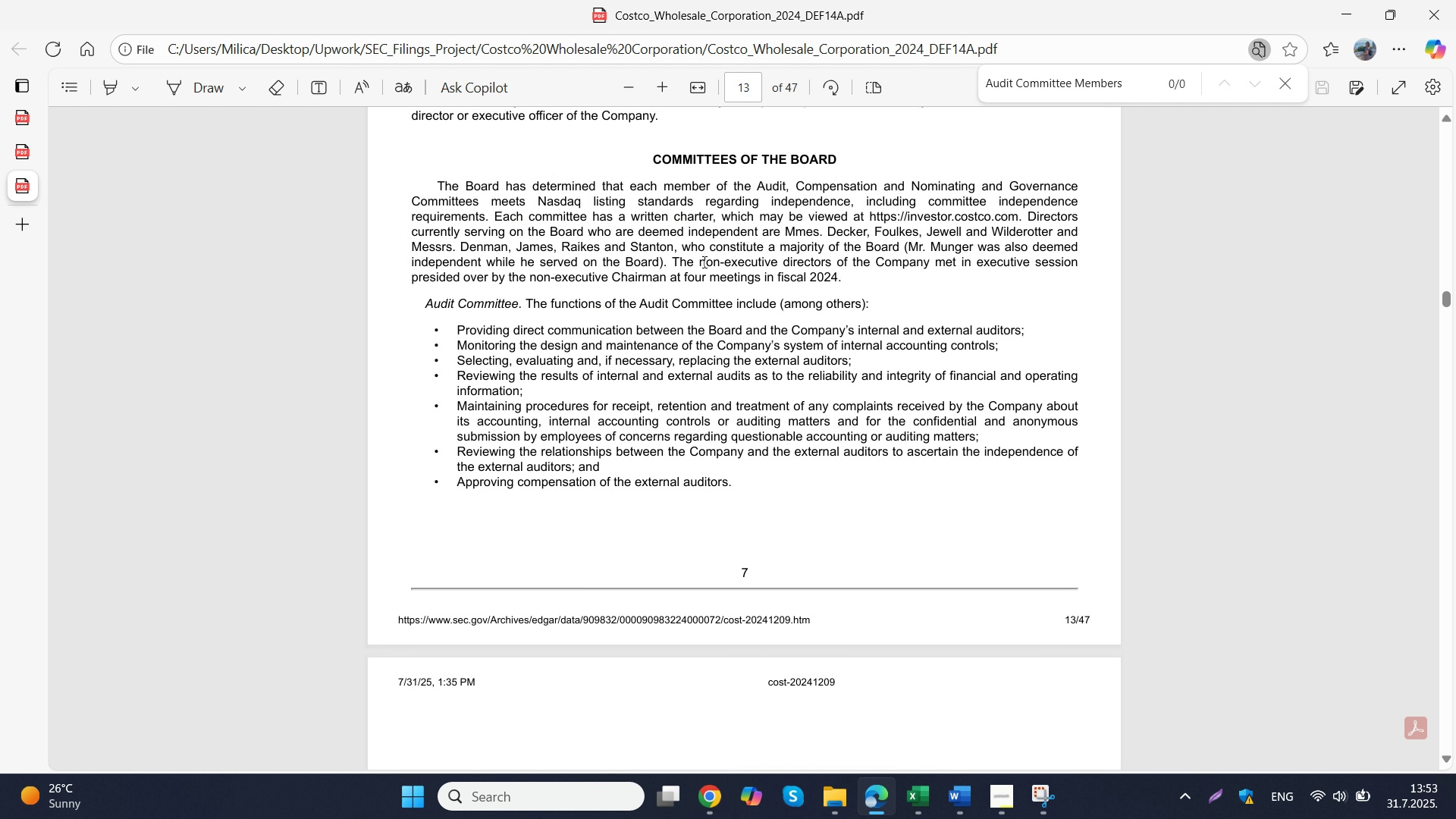 
scroll: coordinate [494, 313], scroll_direction: up, amount: 16.0
 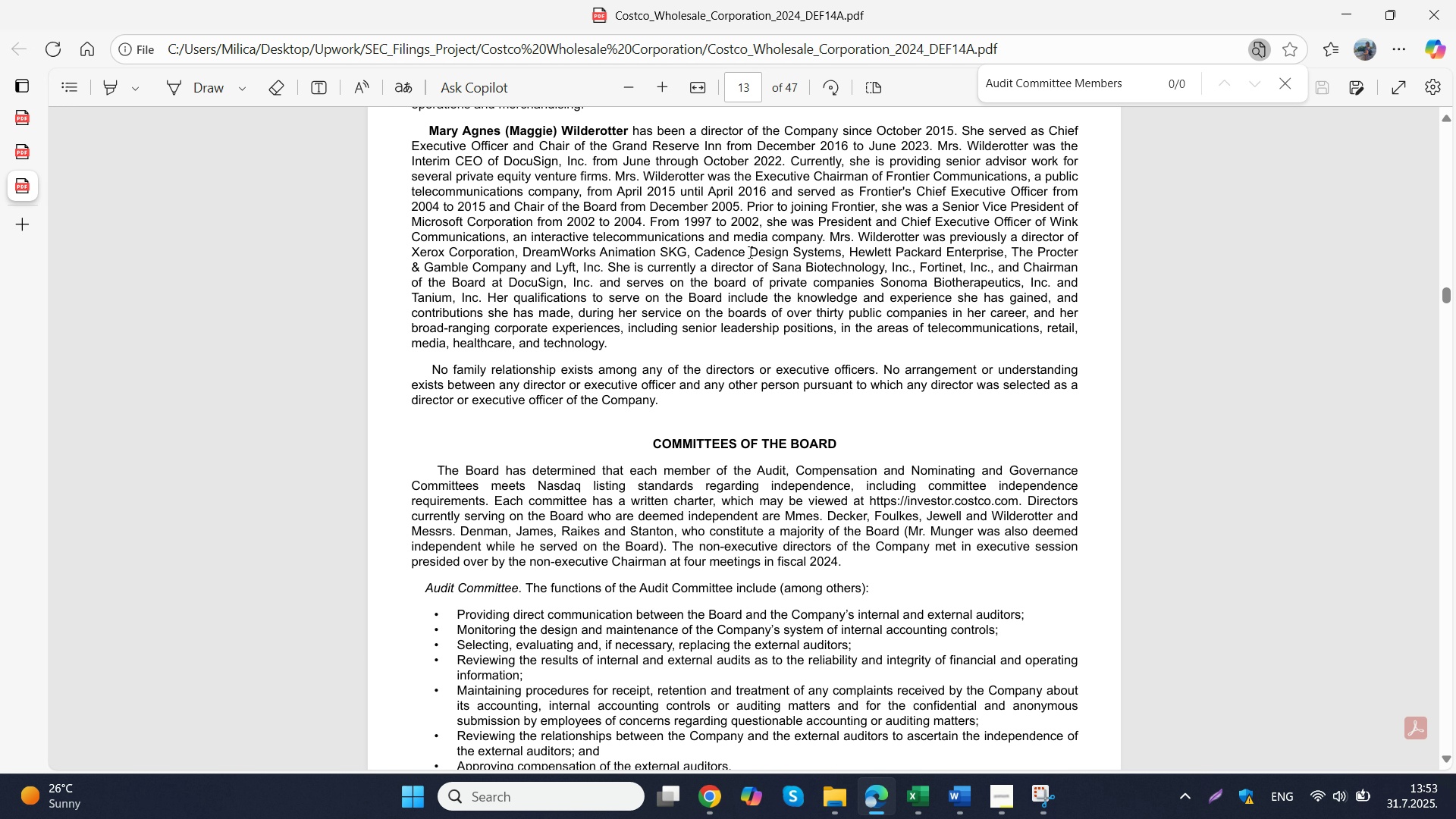 
left_click_drag(start_coordinate=[1015, 79], to_coordinate=[968, 80])
 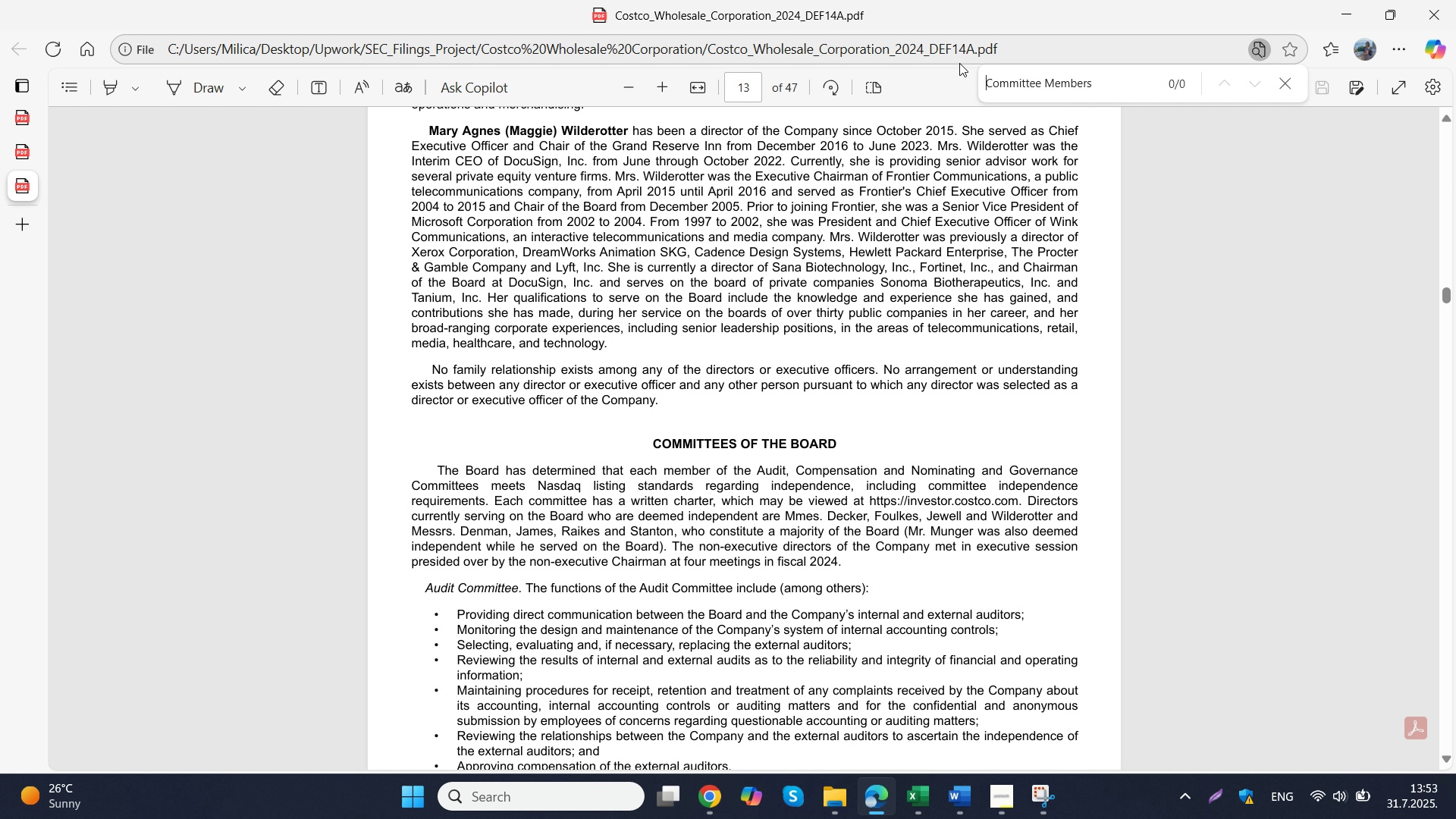 
key(Backspace)
 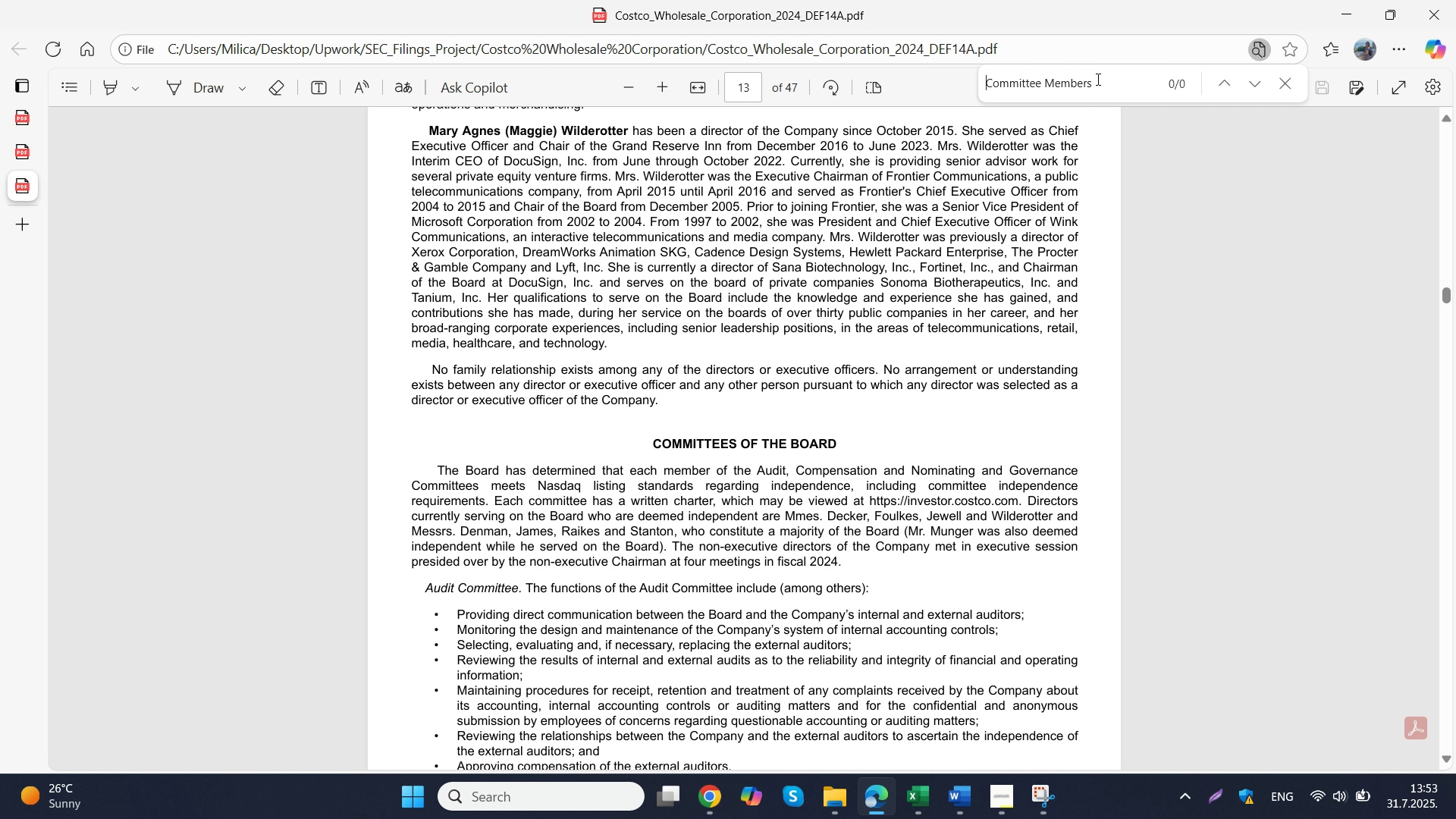 
left_click_drag(start_coordinate=[1101, 81], to_coordinate=[1043, 83])
 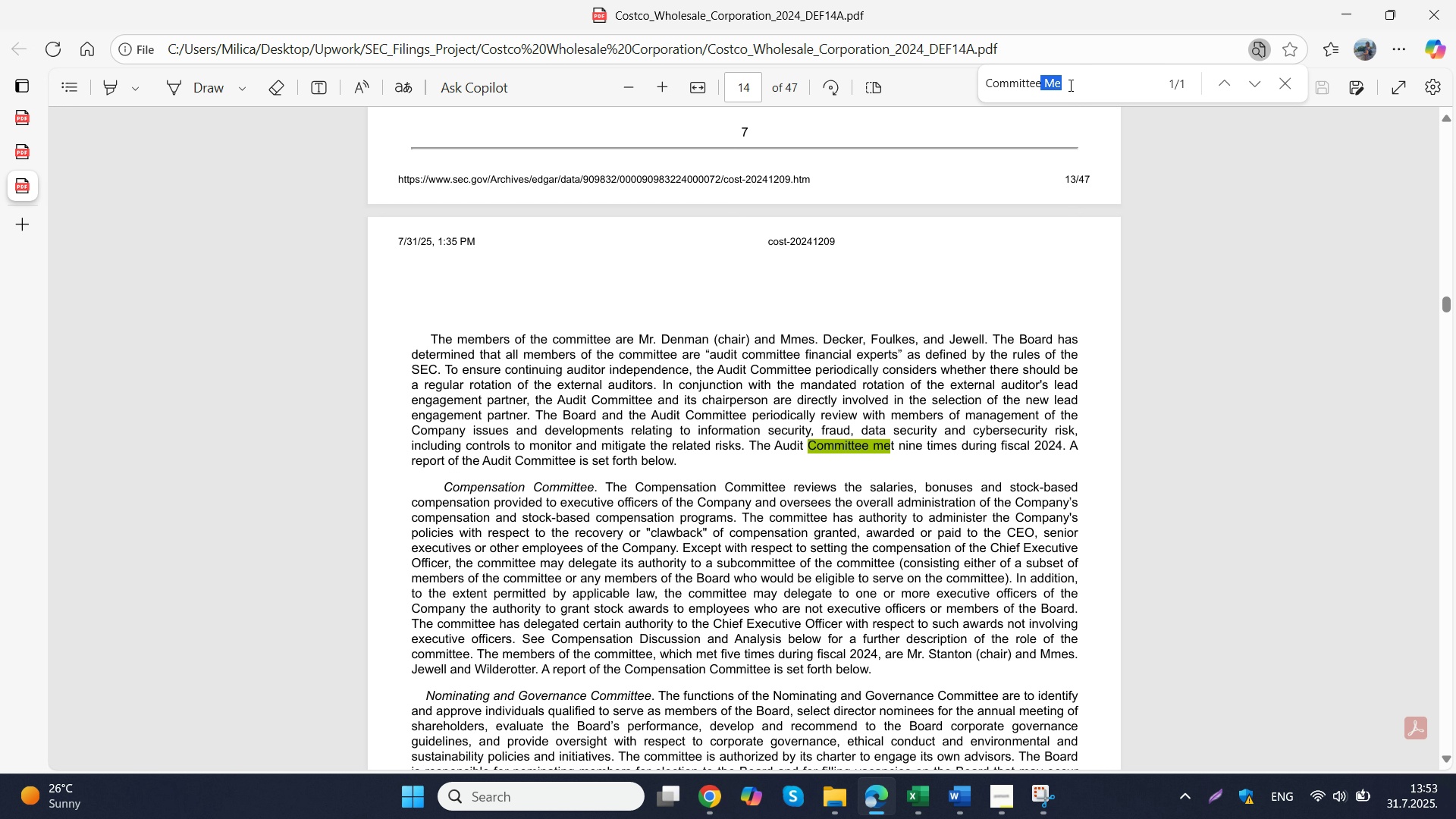 
key(Backspace)
 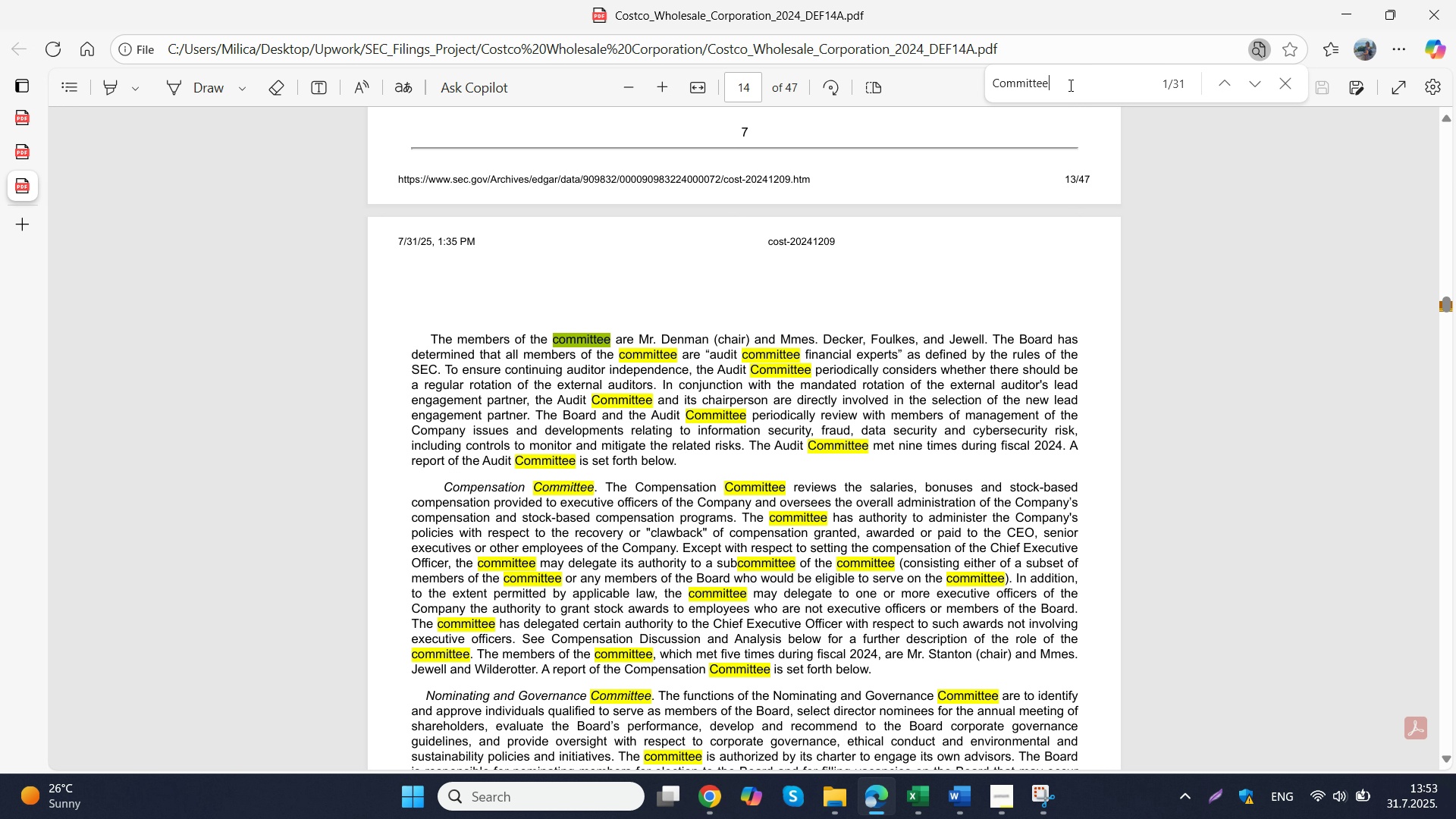 
key(Backspace)
 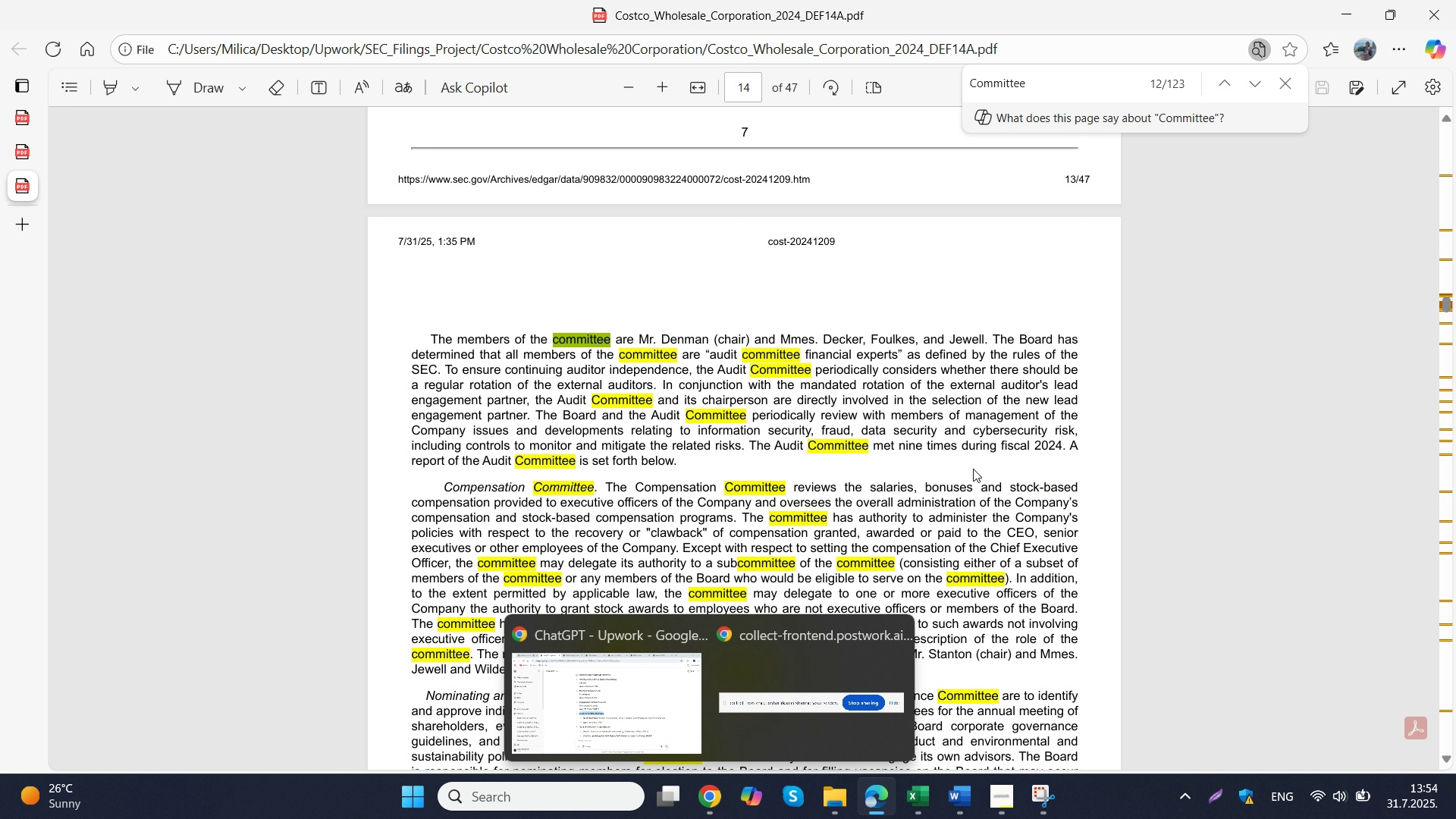 
wait(15.16)
 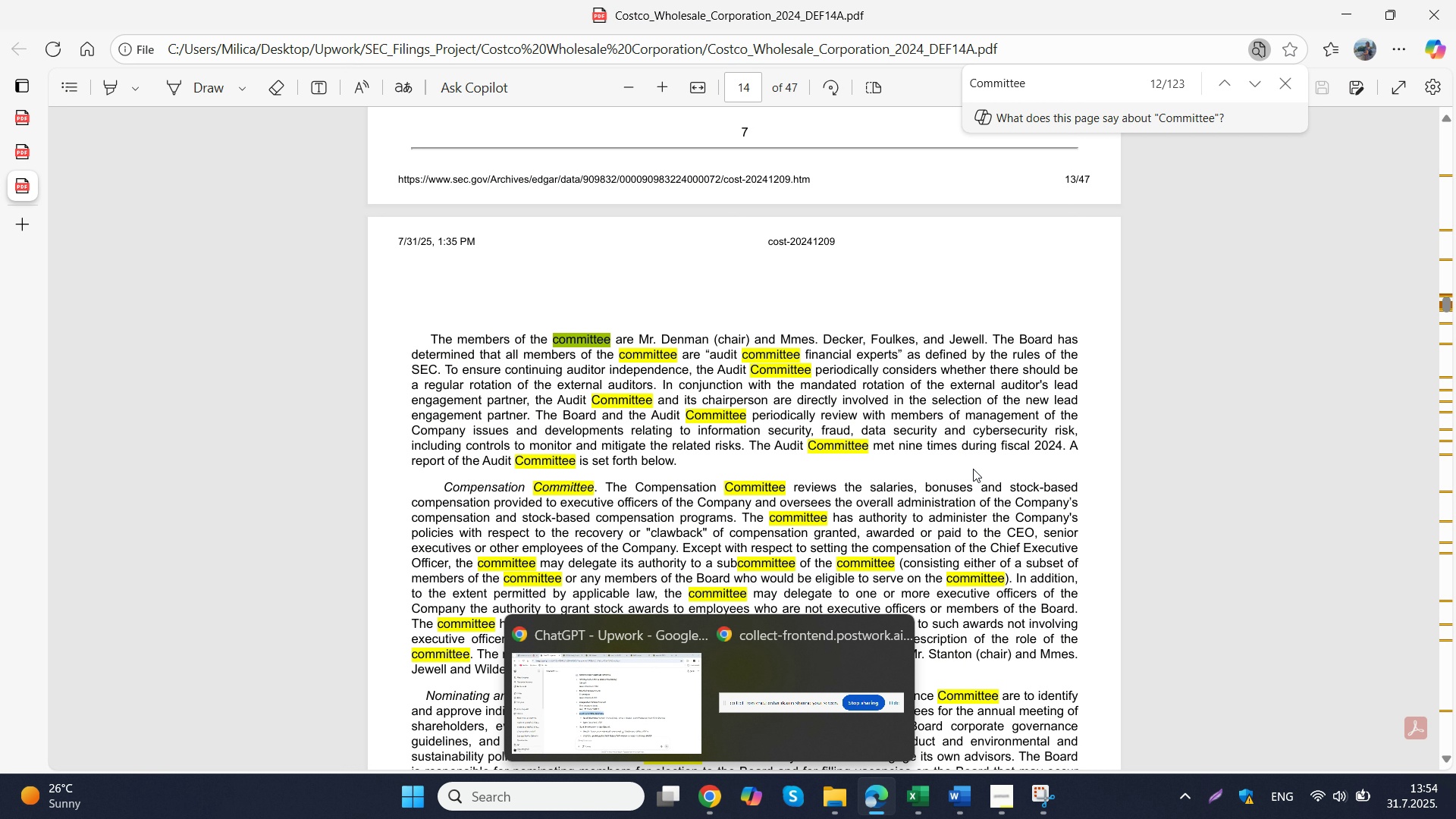 
mouse_move([604, 704])
 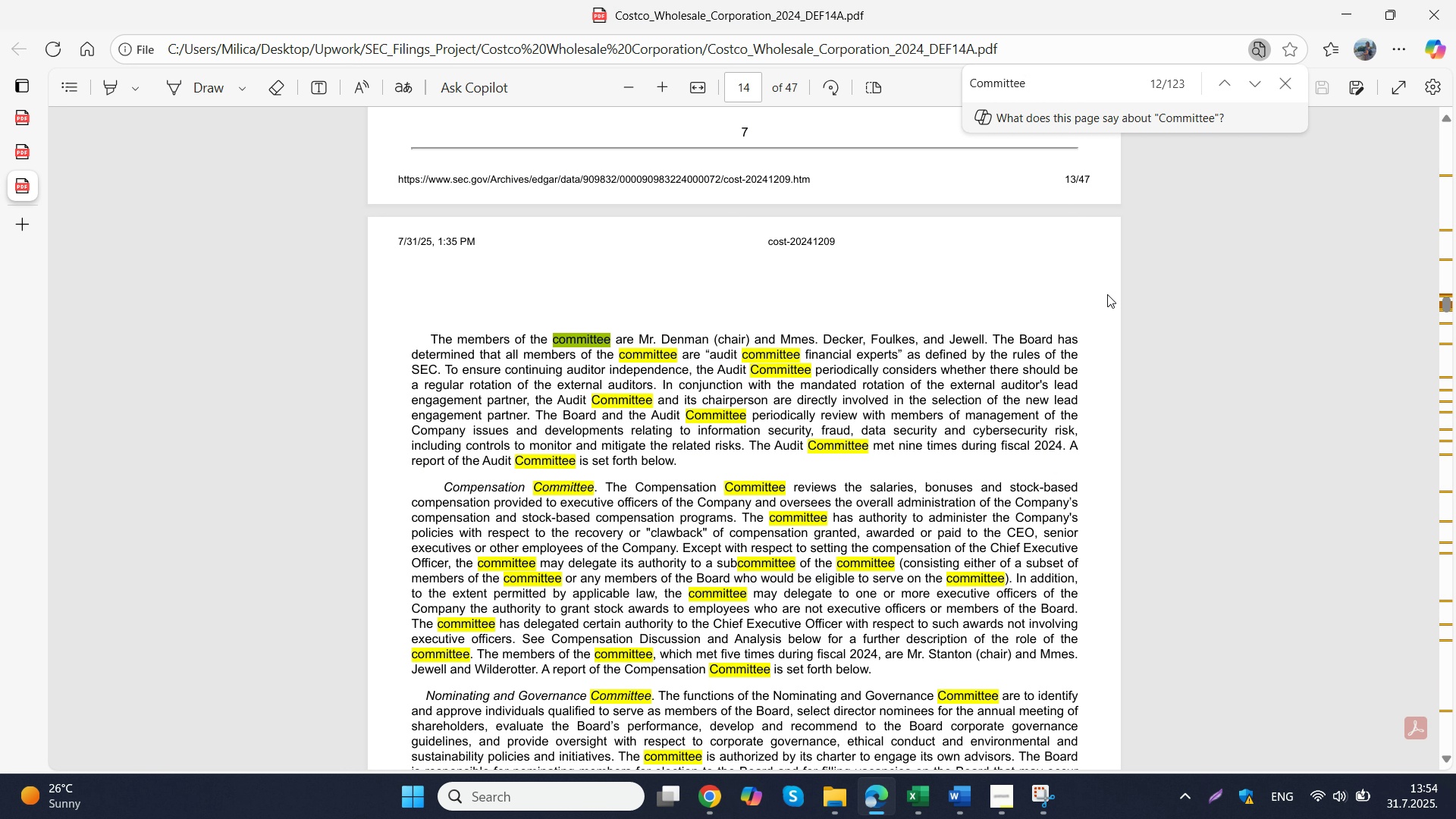 
scroll: coordinate [1017, 306], scroll_direction: down, amount: 3.0
 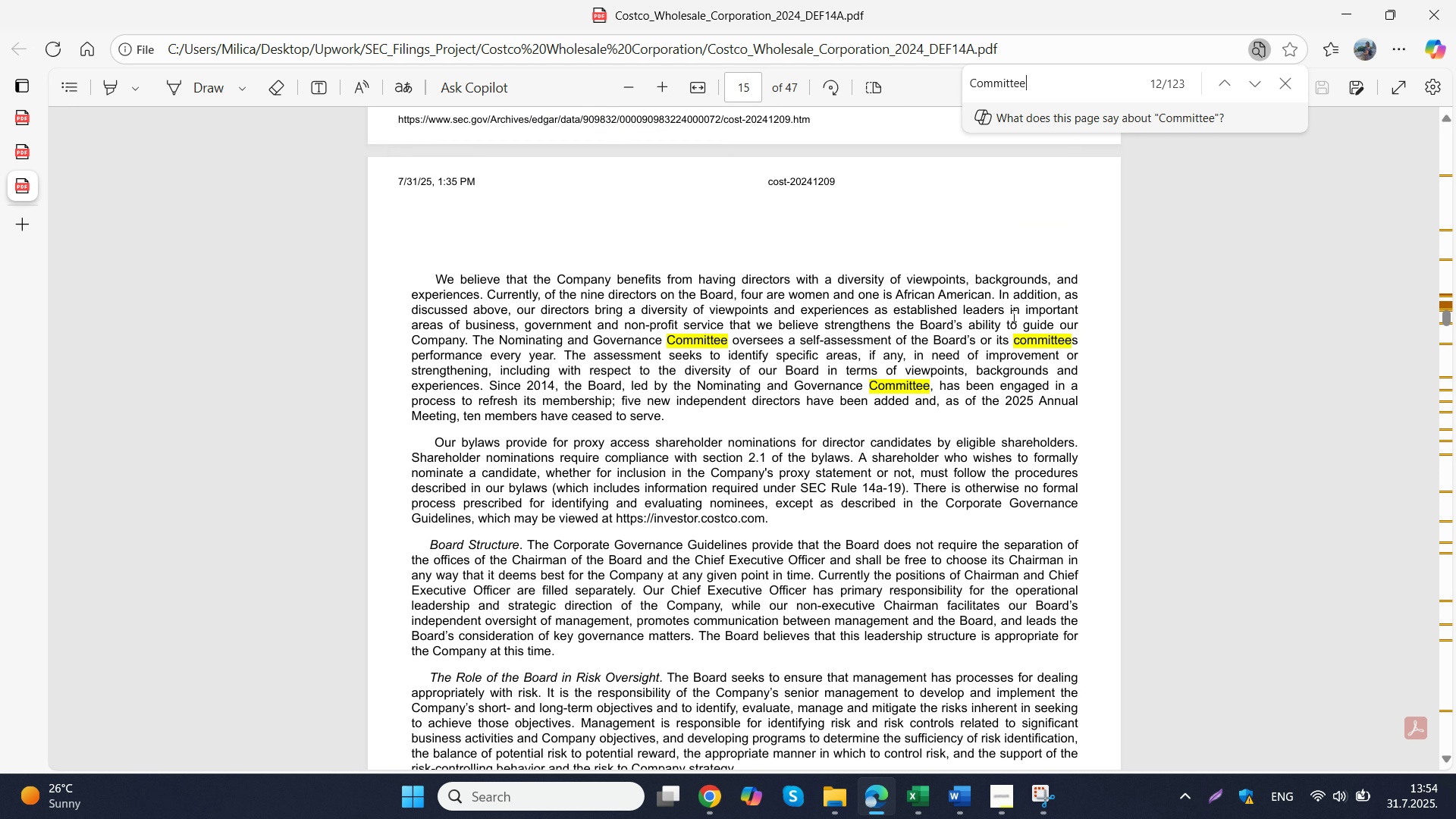 
scroll: coordinate [973, 318], scroll_direction: up, amount: 5.0
 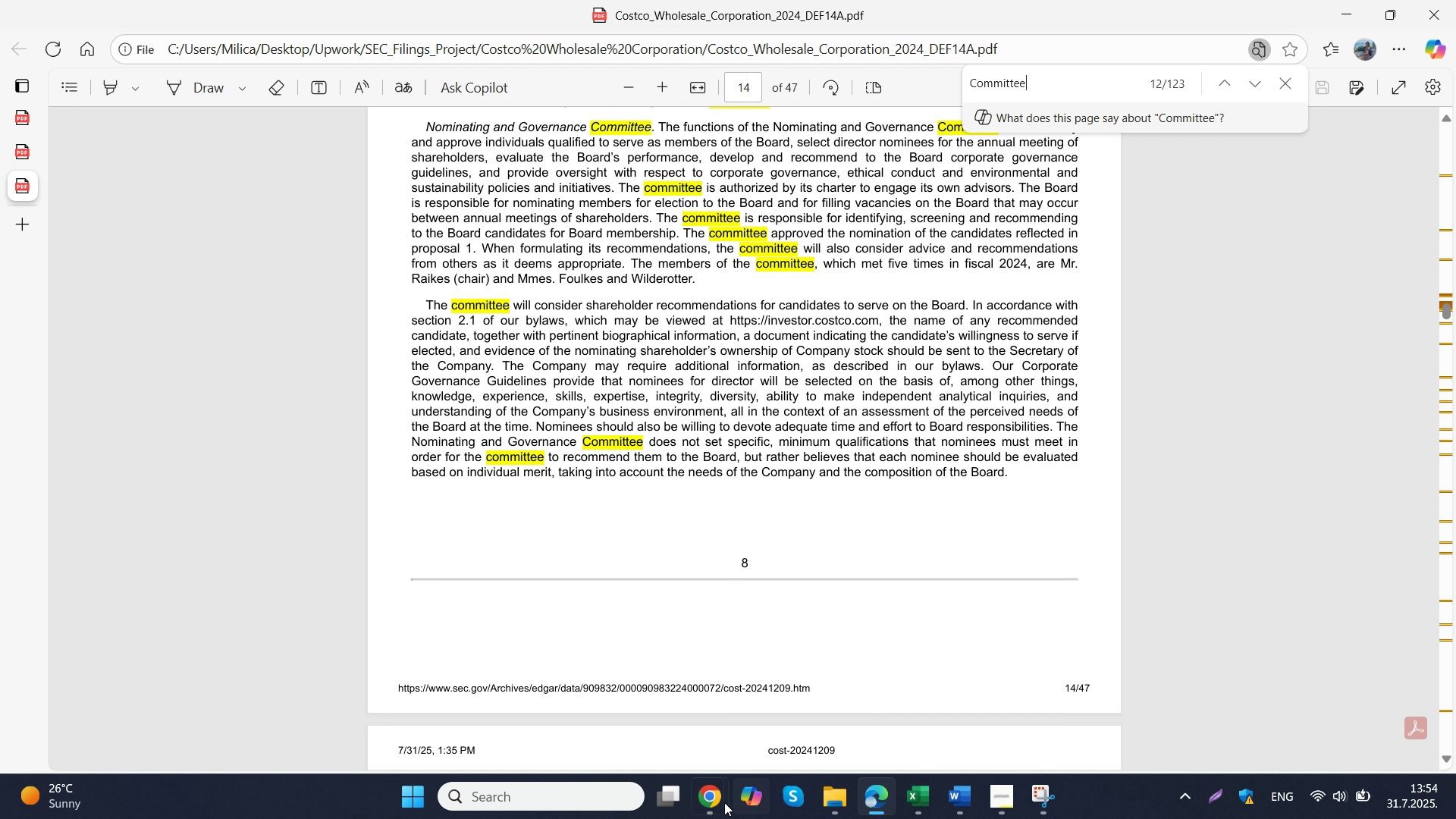 
left_click([714, 805])
 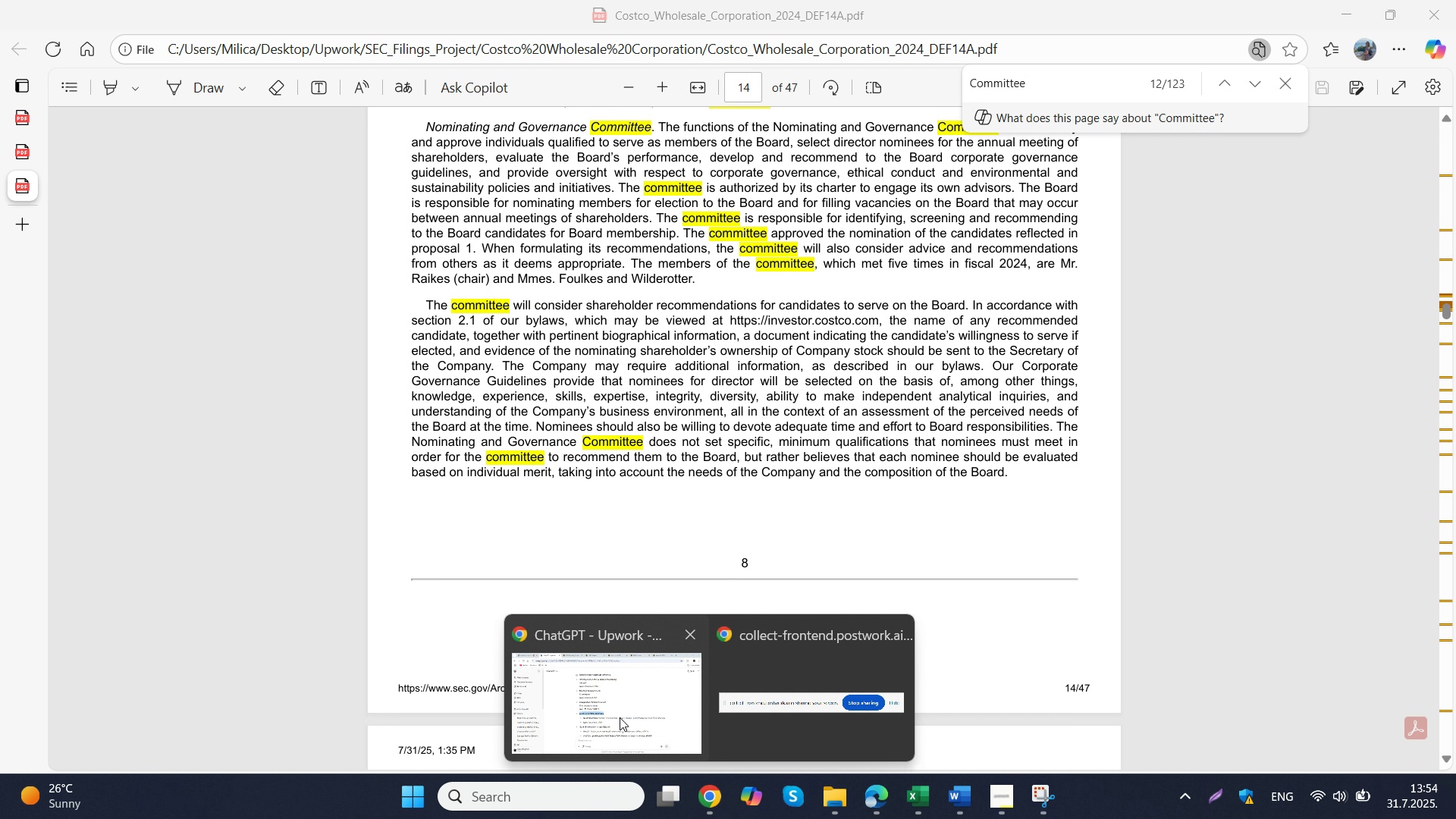 
left_click([620, 717])
 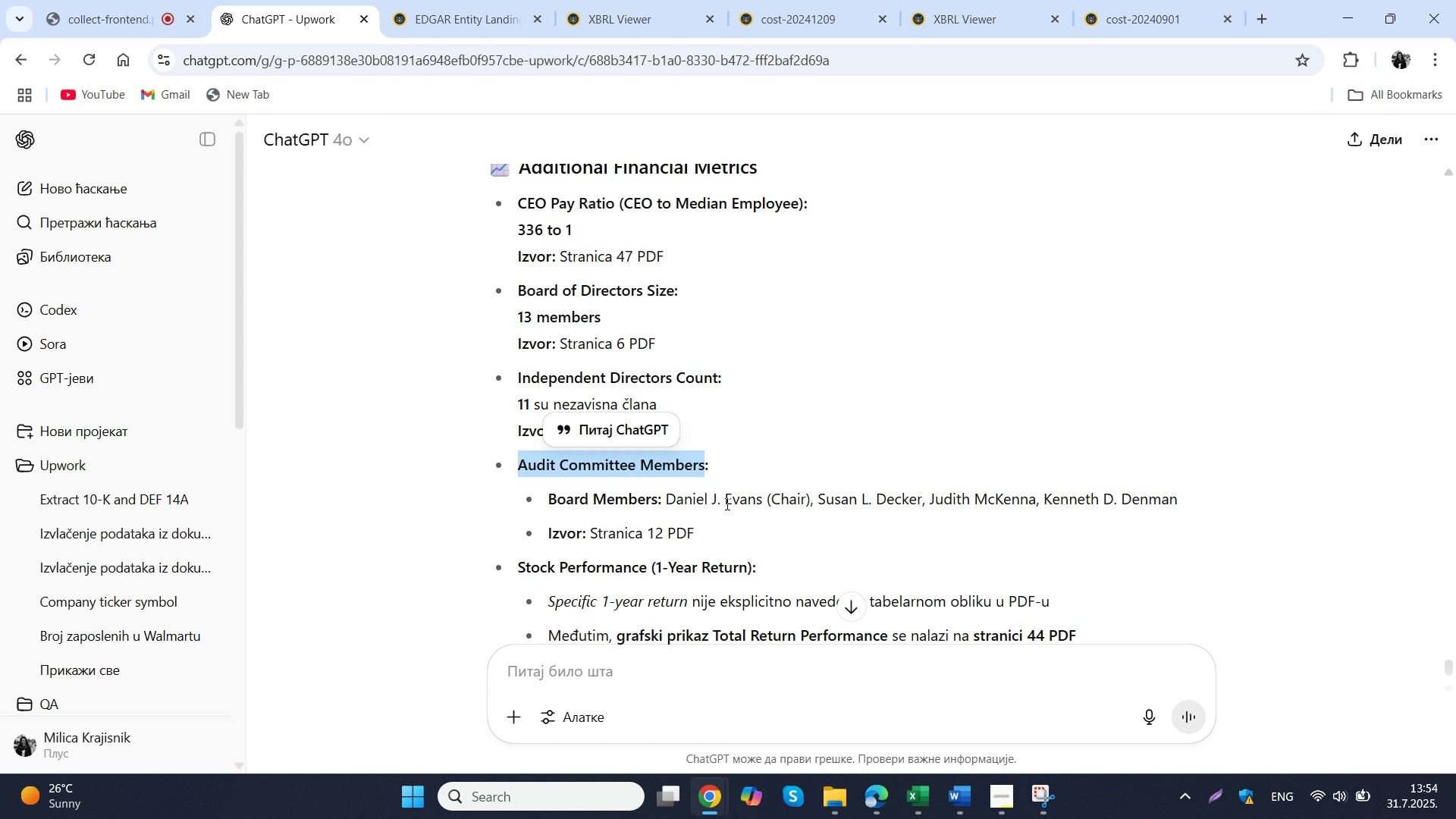 
left_click_drag(start_coordinate=[727, 503], to_coordinate=[761, 500])
 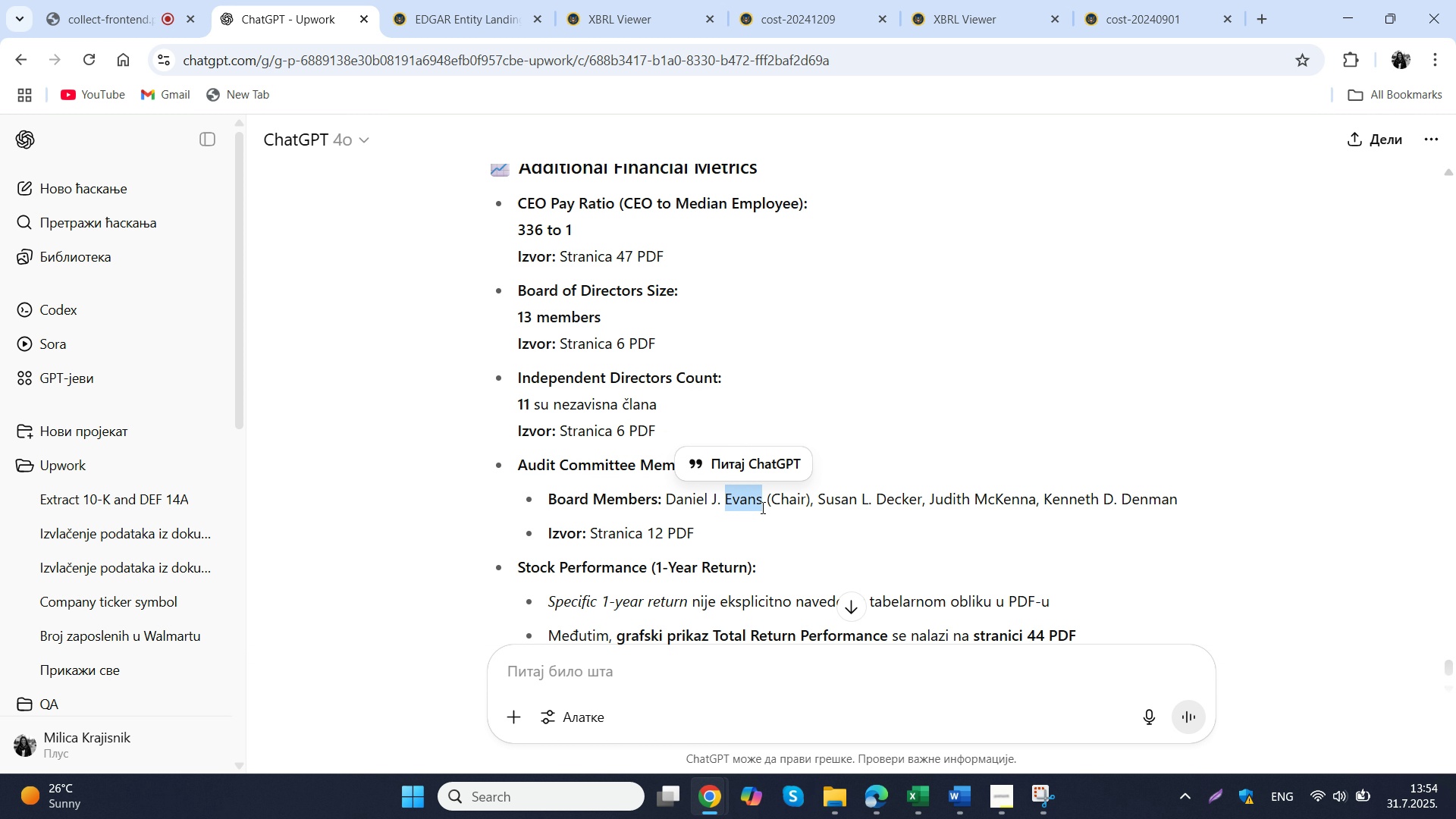 
key(Control+ControlLeft)
 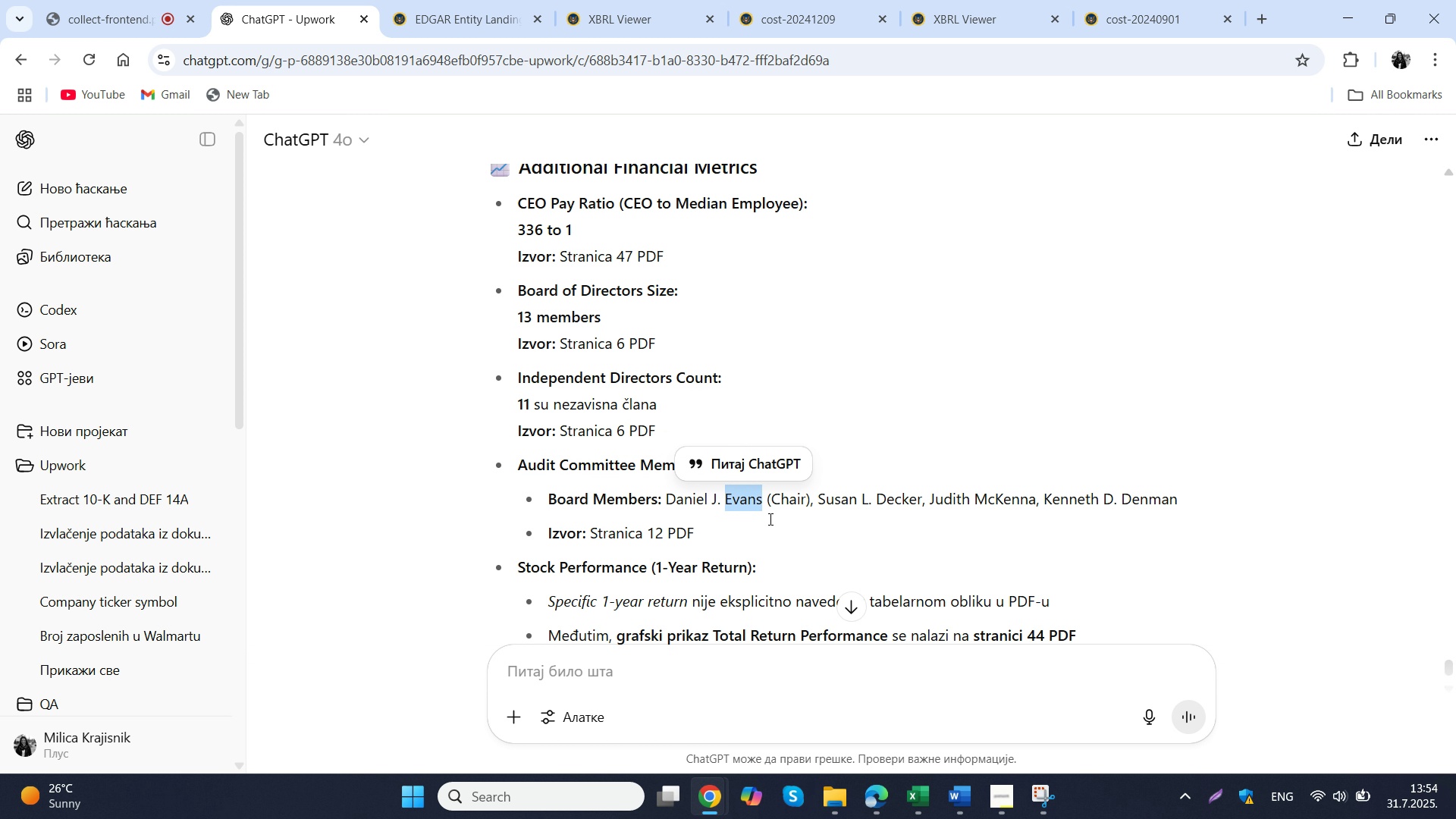 
key(Control+C)
 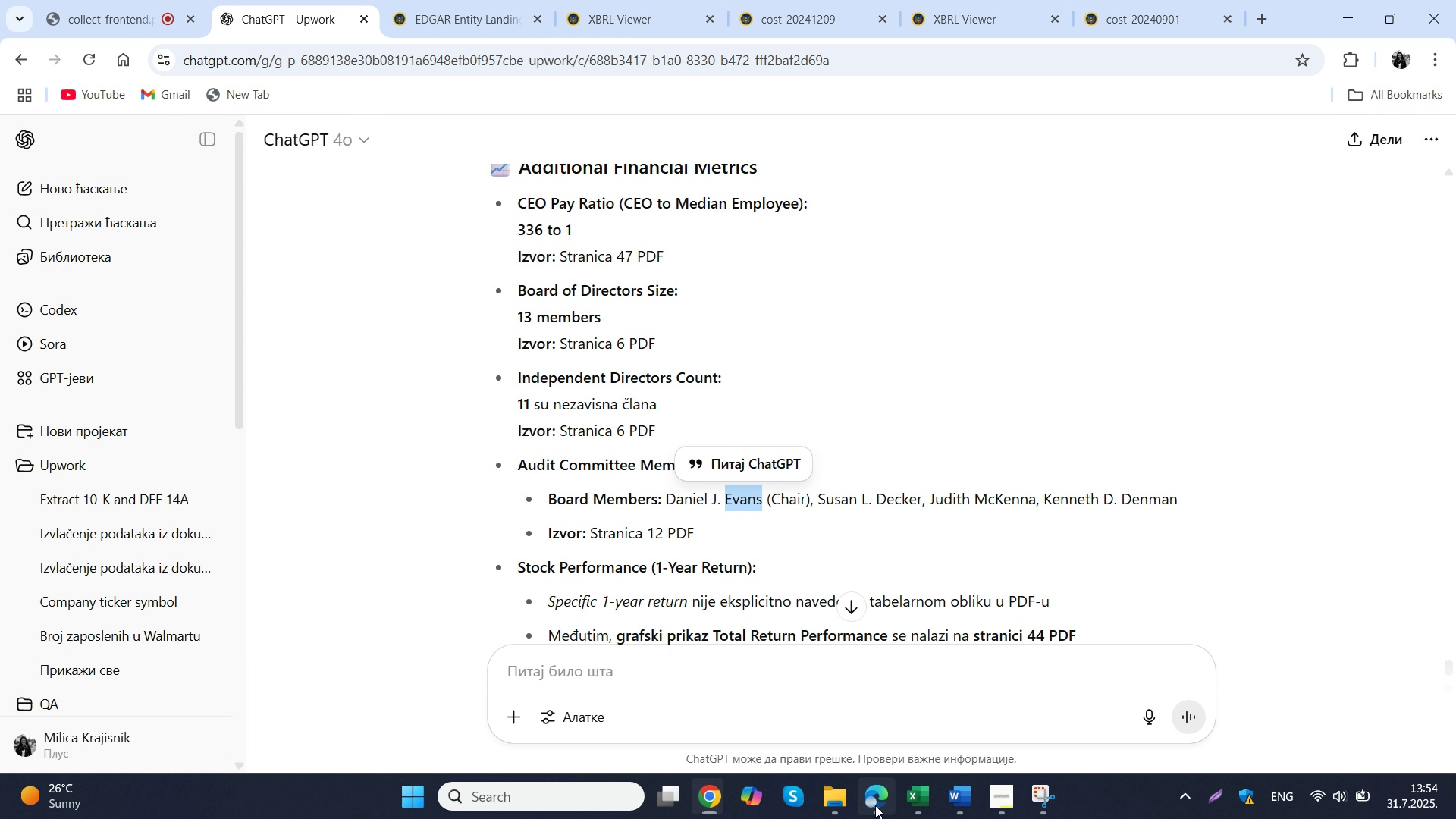 
left_click([875, 805])
 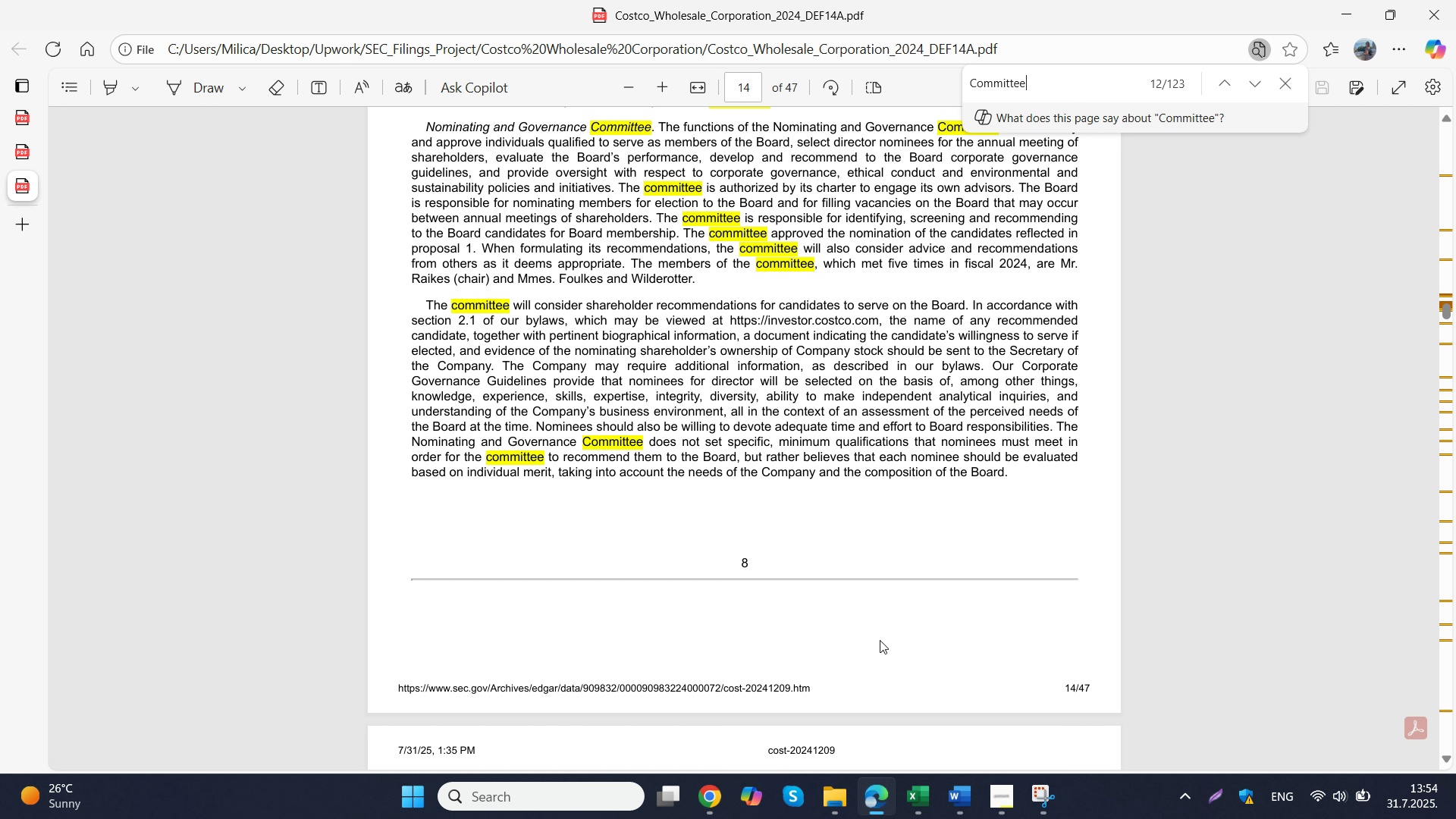 
key(Control+F)
 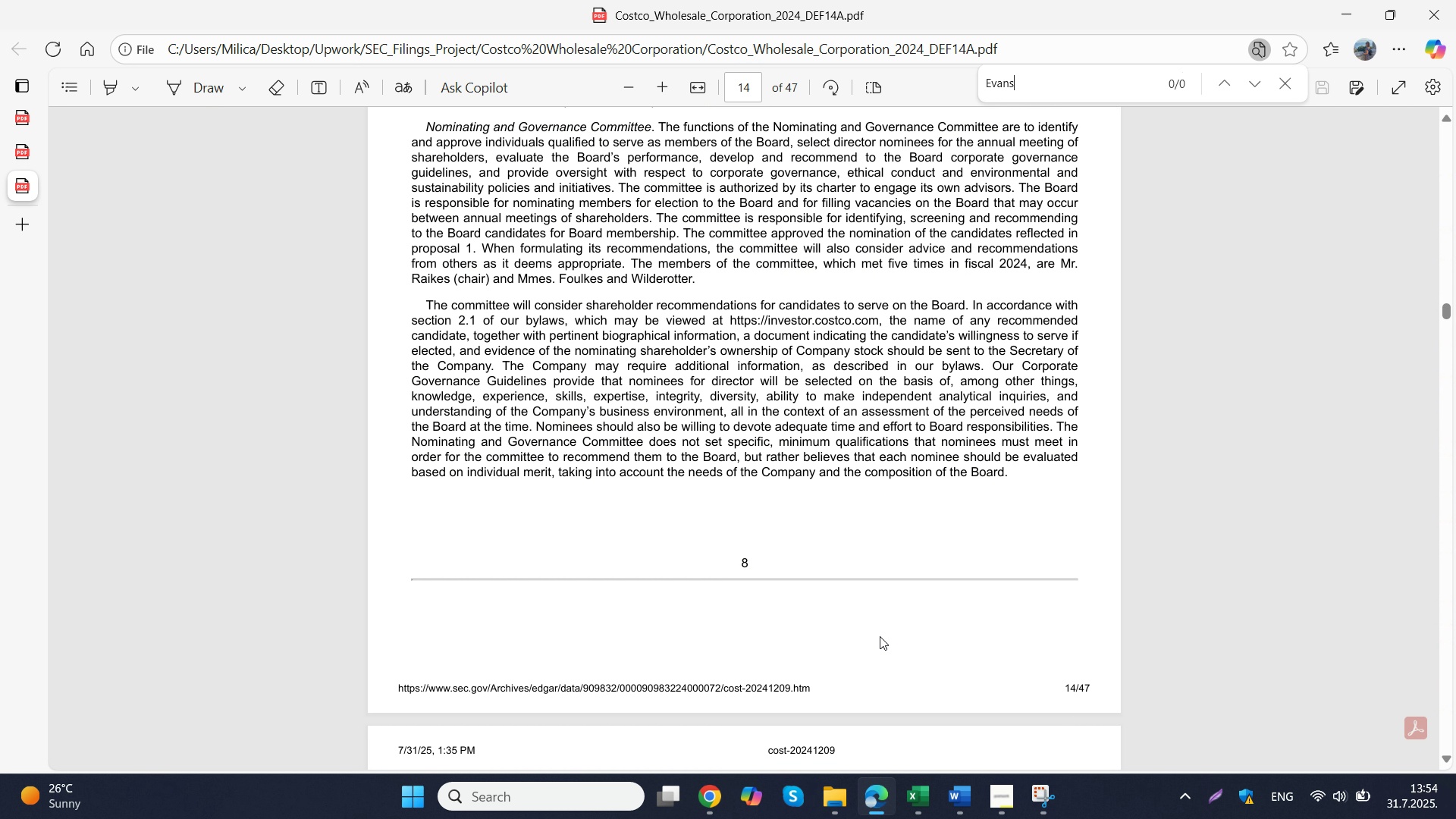 
key(Control+V)
 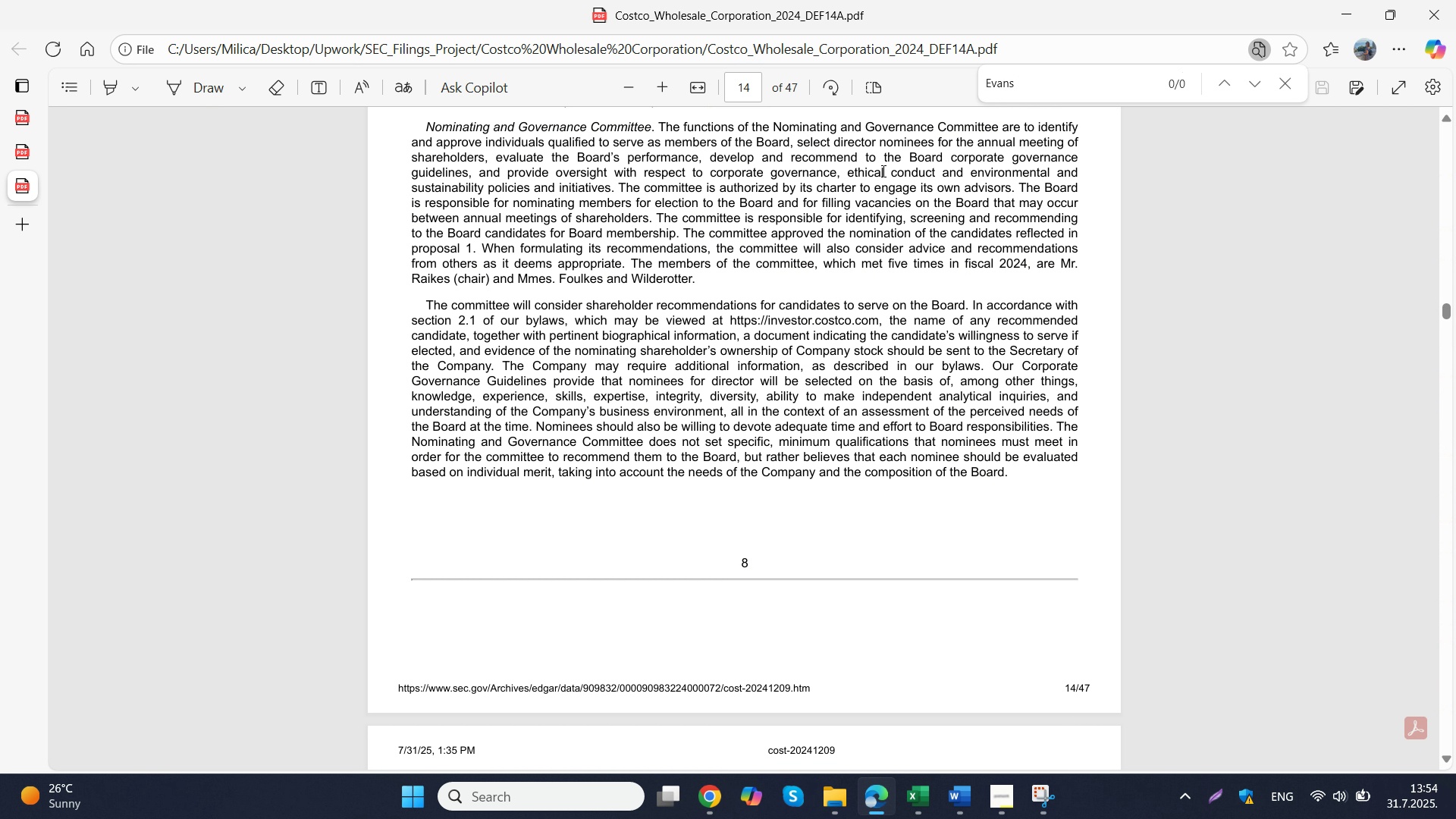 
left_click([882, 171])
 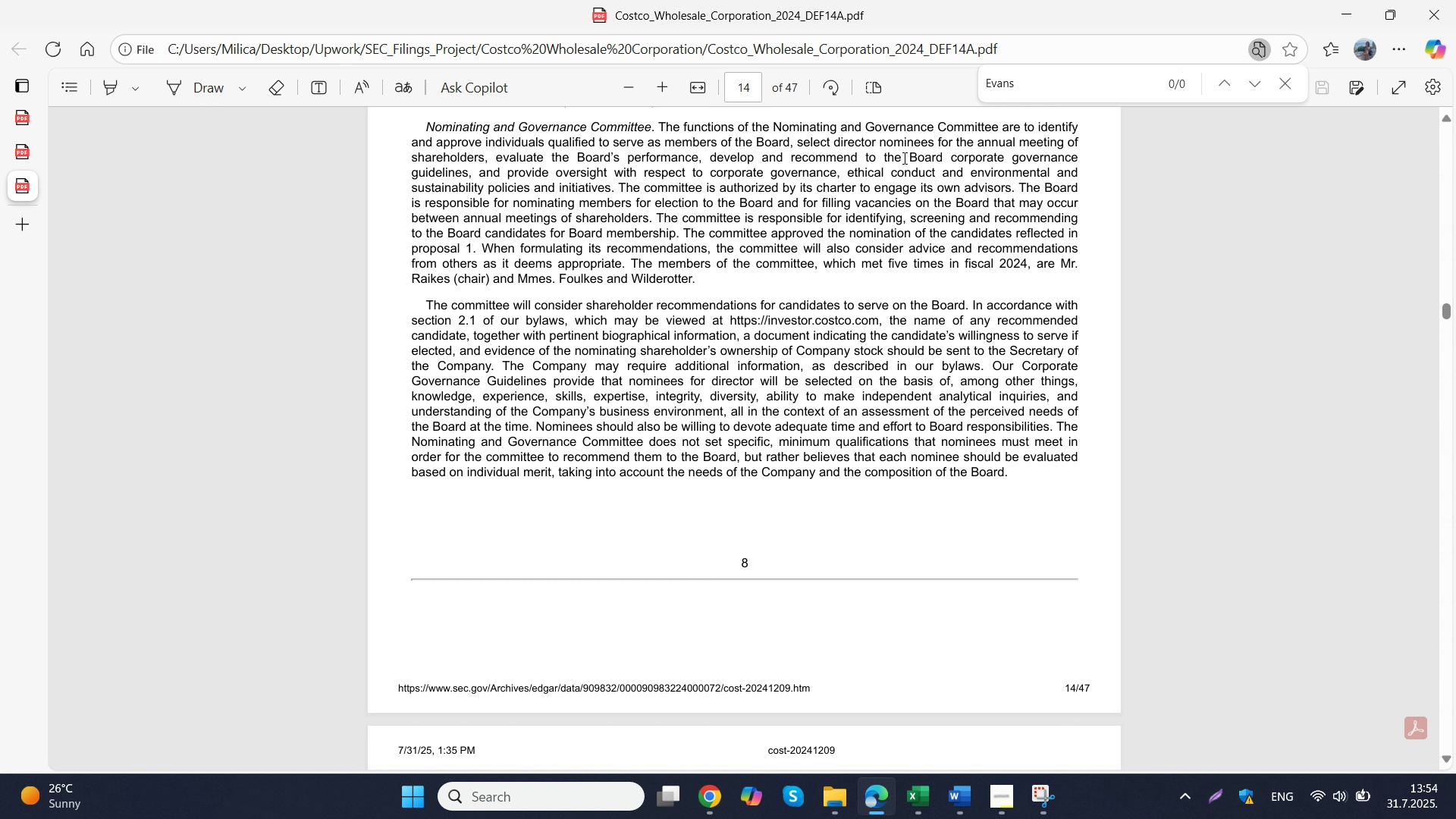 
scroll: coordinate [903, 158], scroll_direction: up, amount: 3.0
 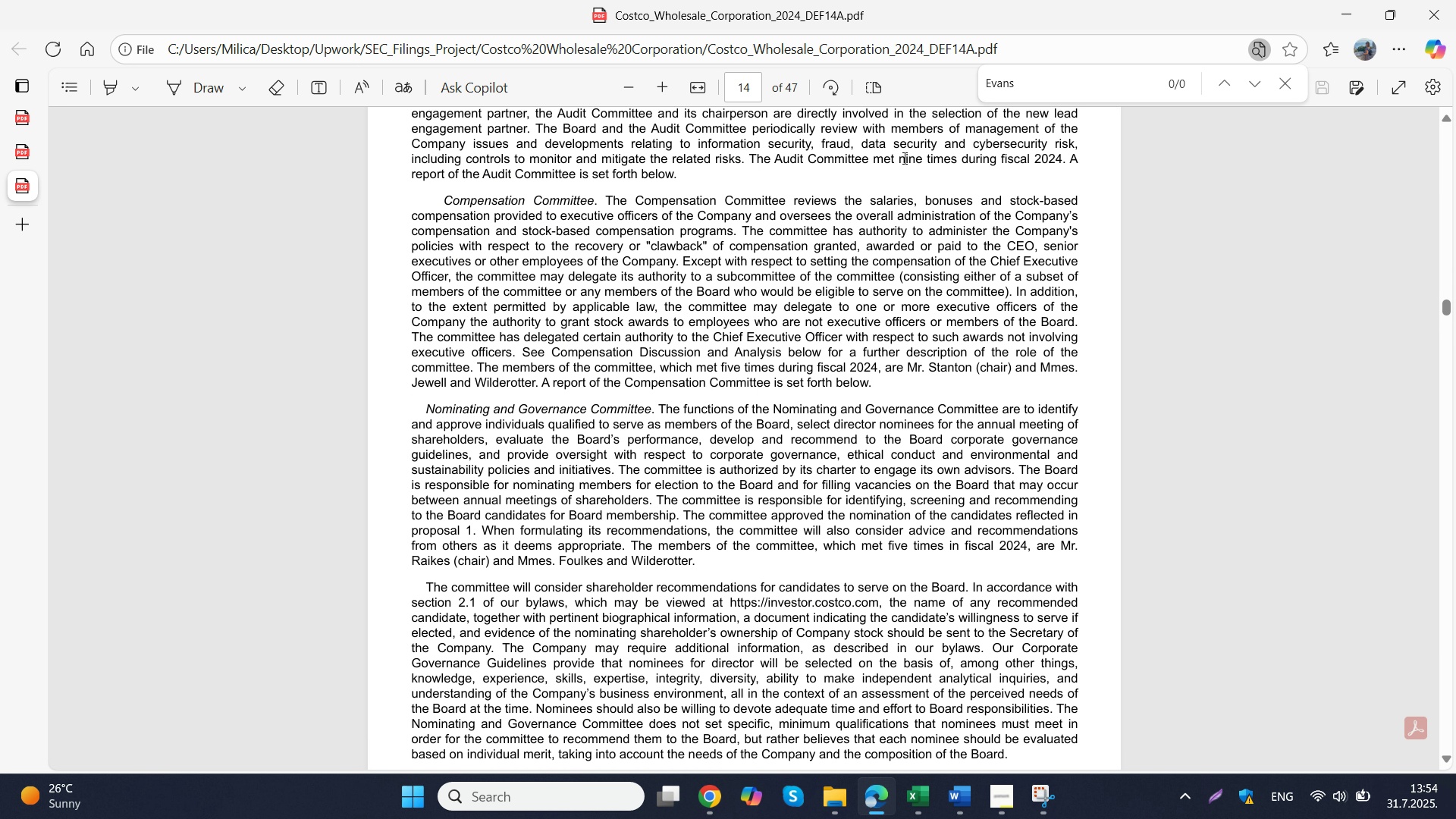 
scroll: coordinate [903, 158], scroll_direction: down, amount: 6.0
 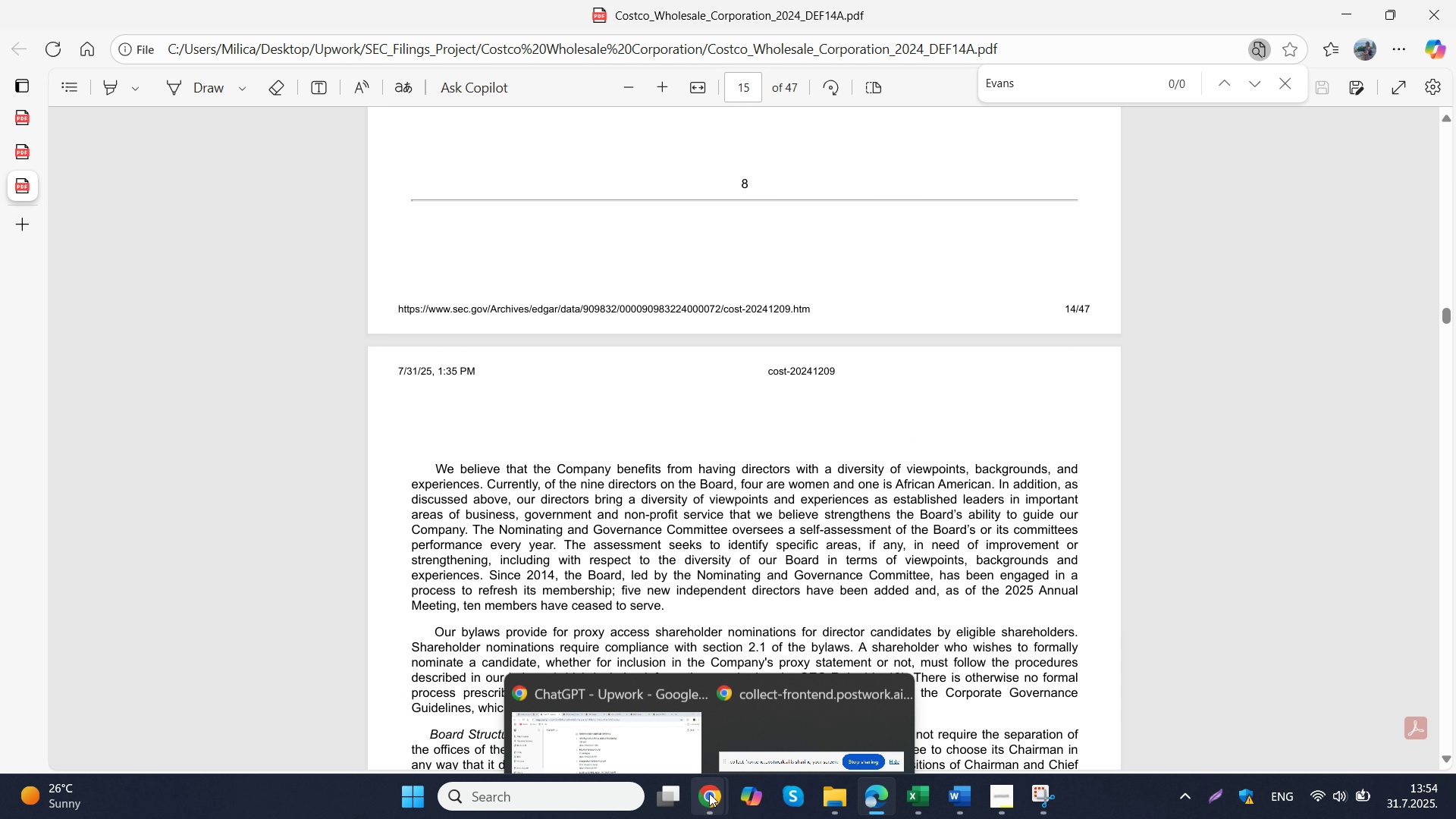 
left_click([637, 698])
 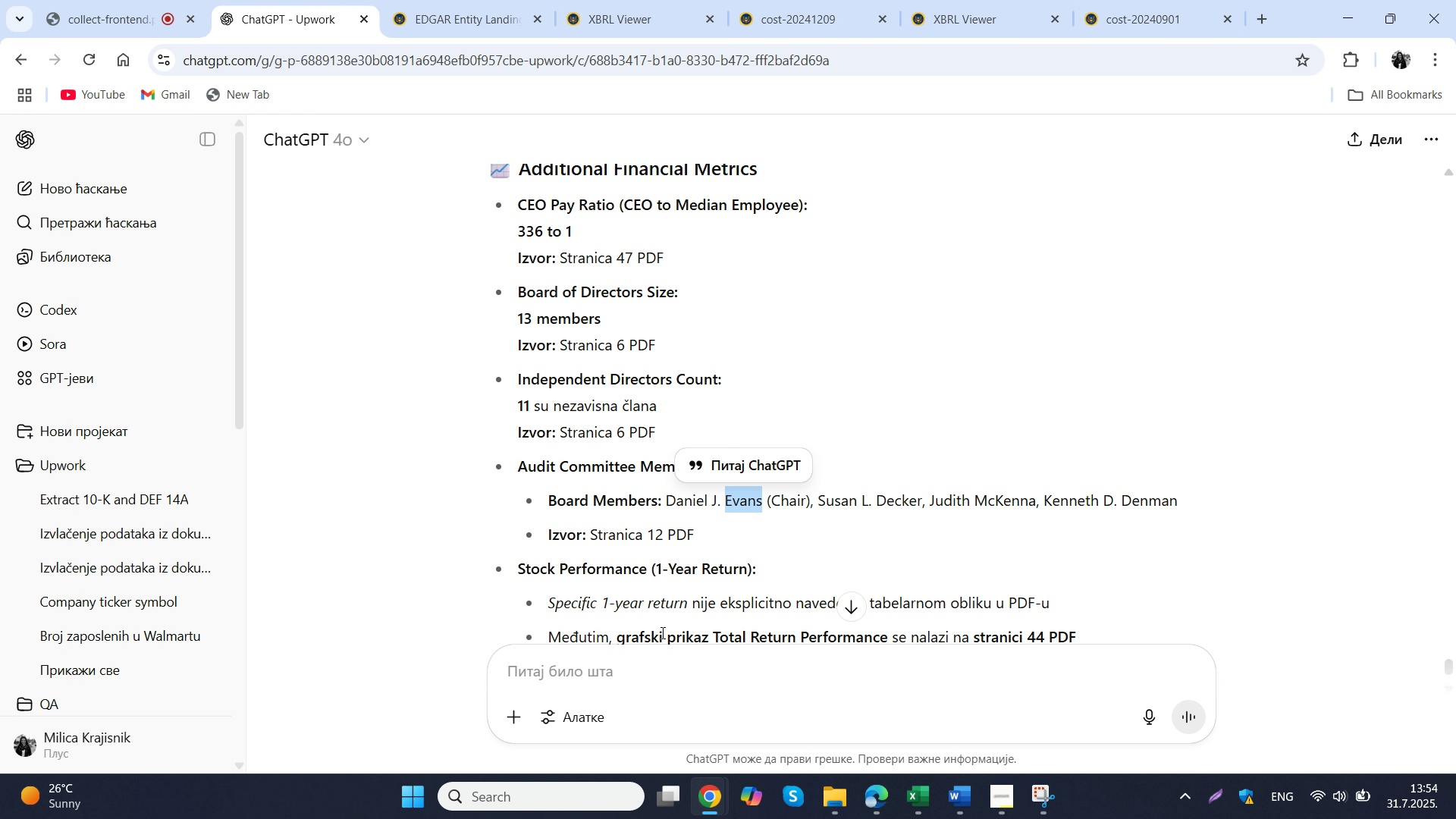 
scroll: coordinate [661, 632], scroll_direction: none, amount: 0.0
 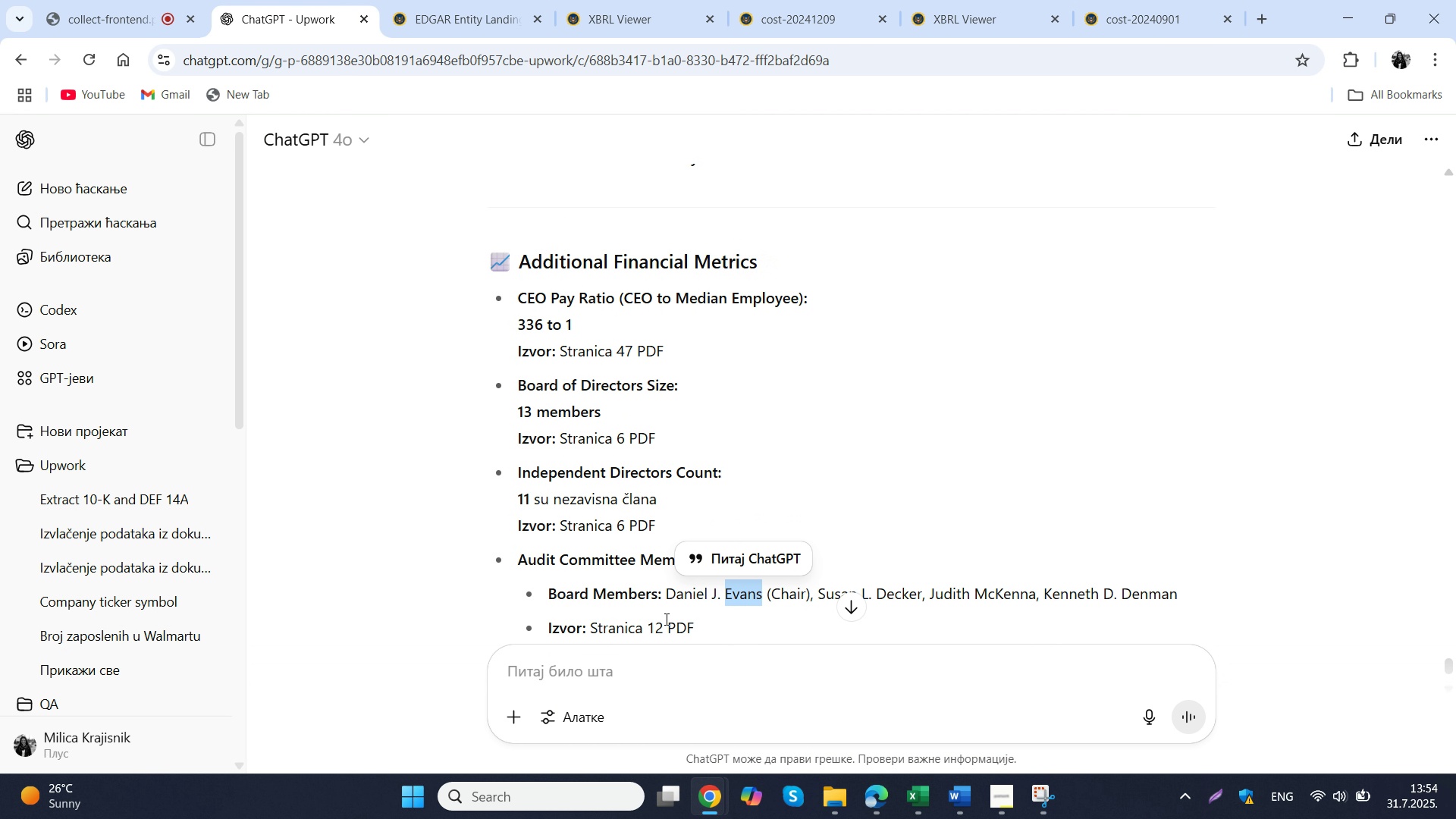 
scroll: coordinate [874, 440], scroll_direction: down, amount: 1.0
 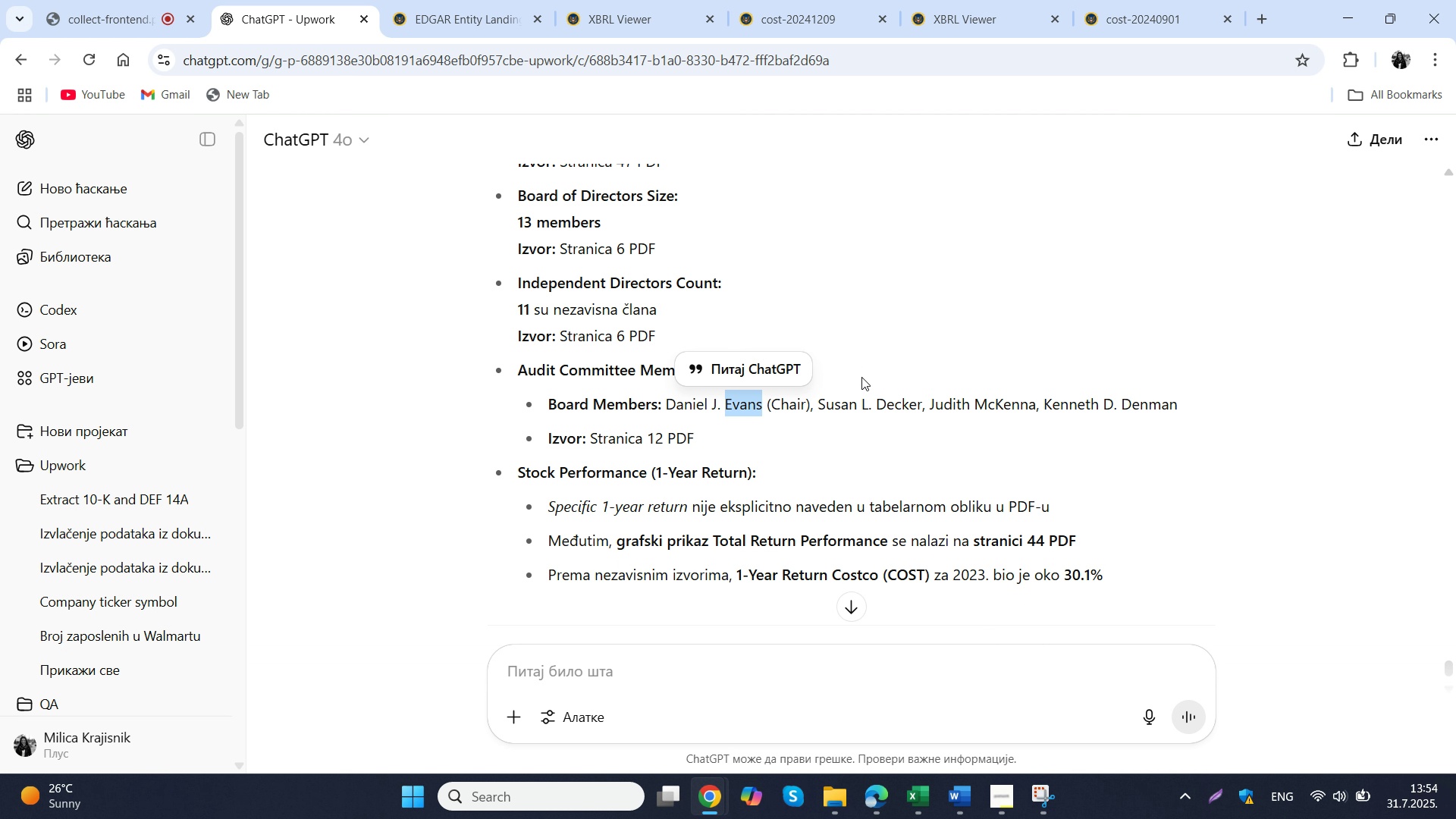 
wait(5.21)
 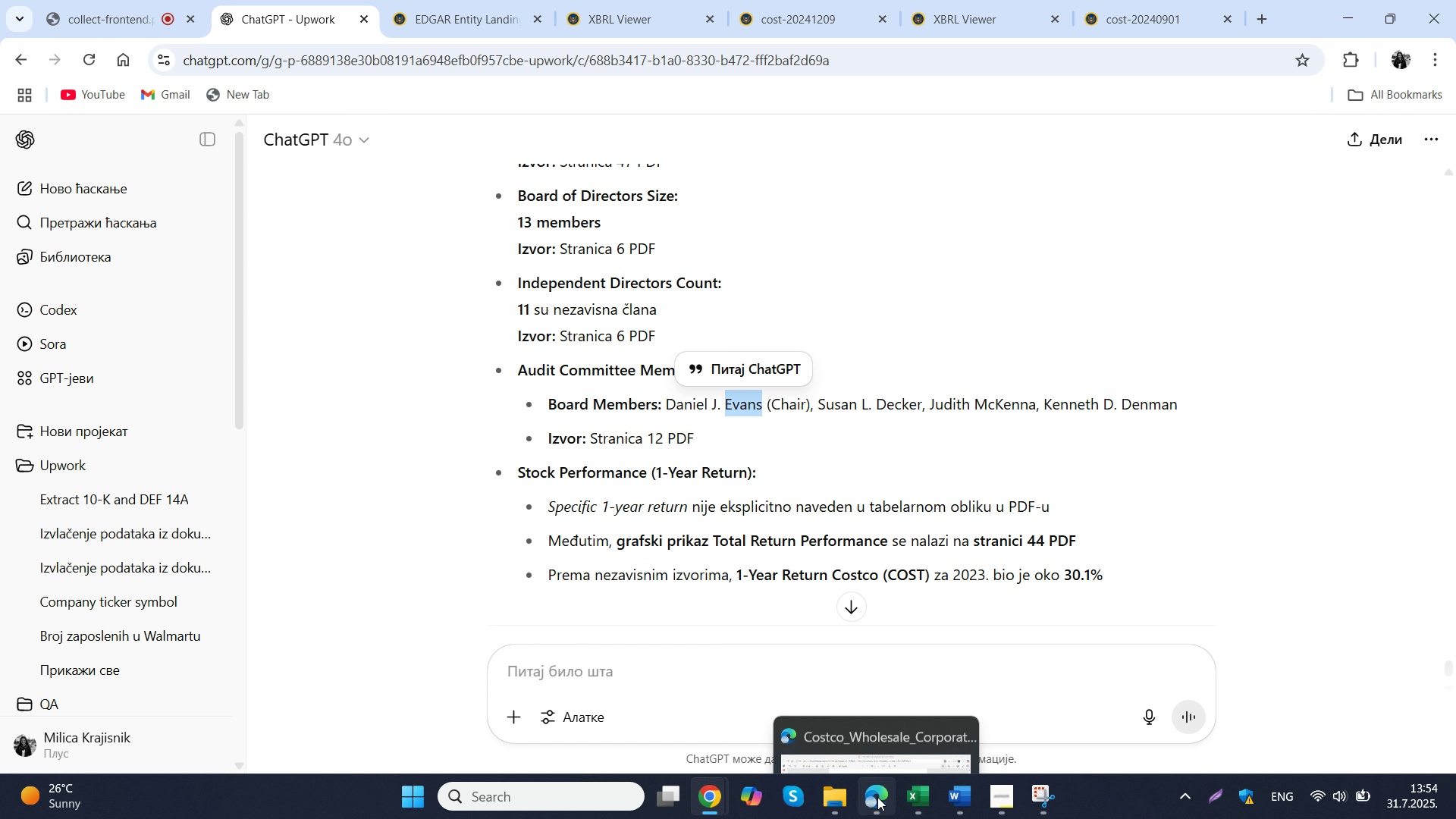 
left_click_drag(start_coordinate=[873, 404], to_coordinate=[880, 405])
 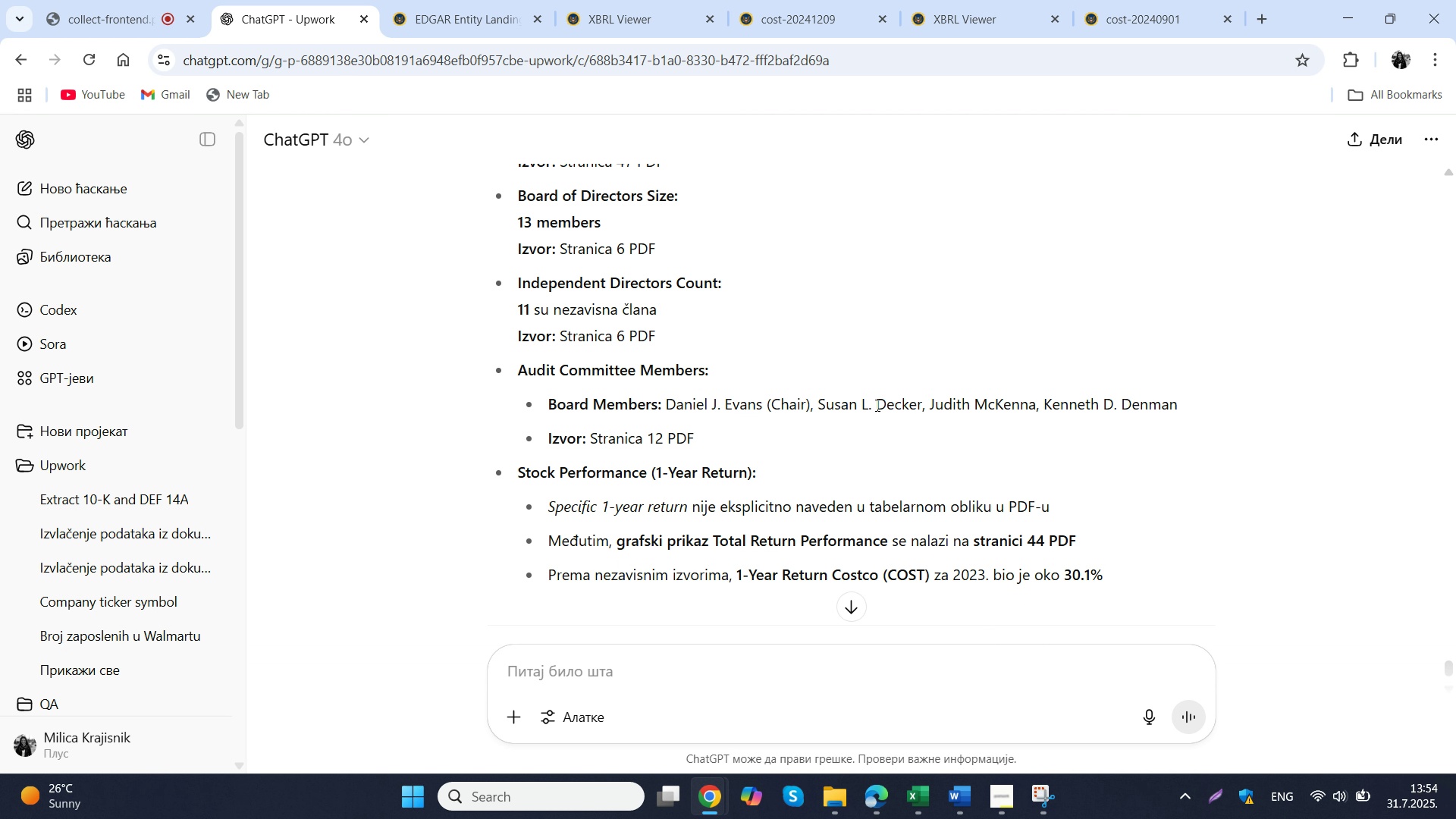 
left_click([880, 405])
 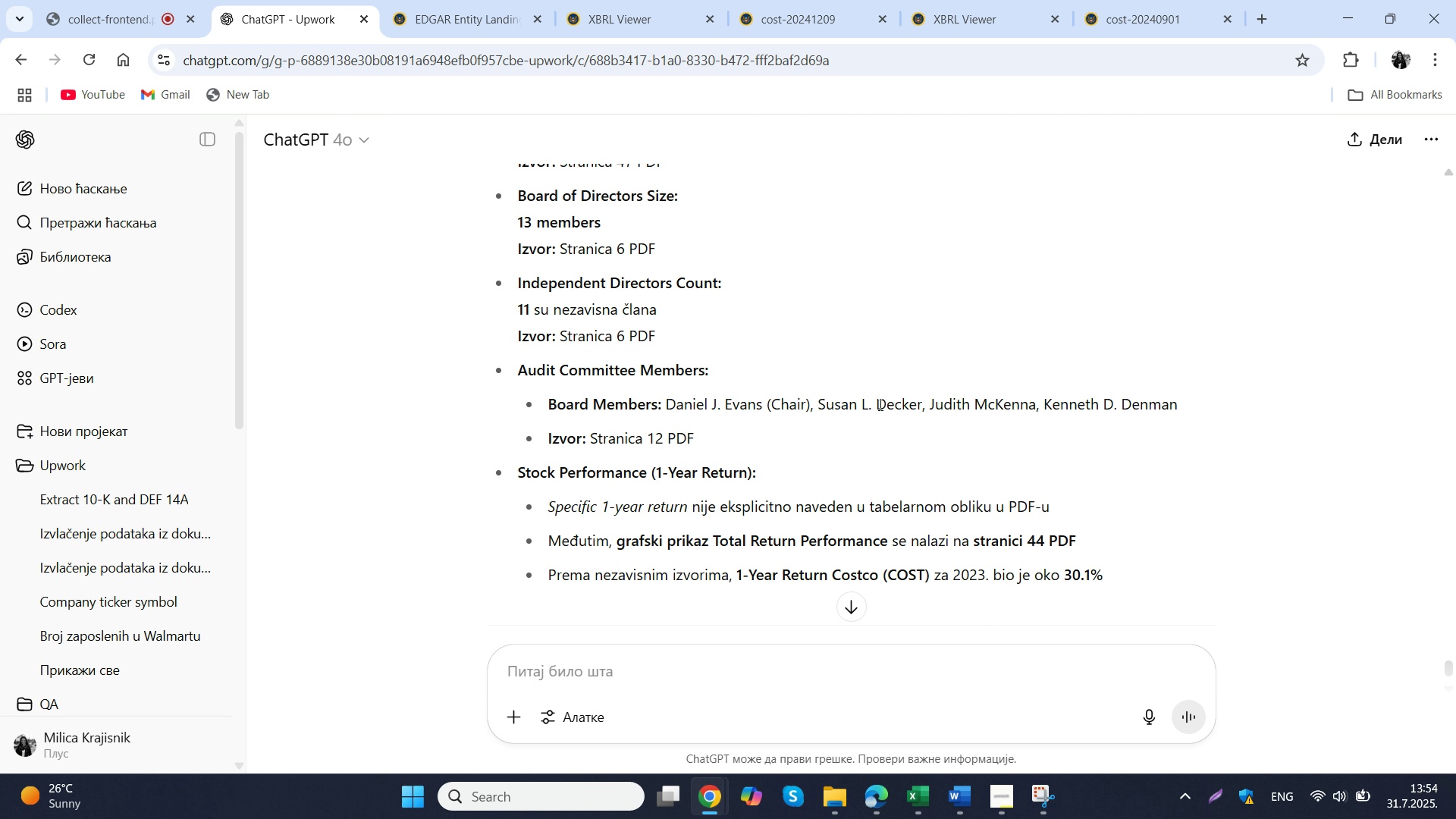 
left_click_drag(start_coordinate=[875, 404], to_coordinate=[920, 404])
 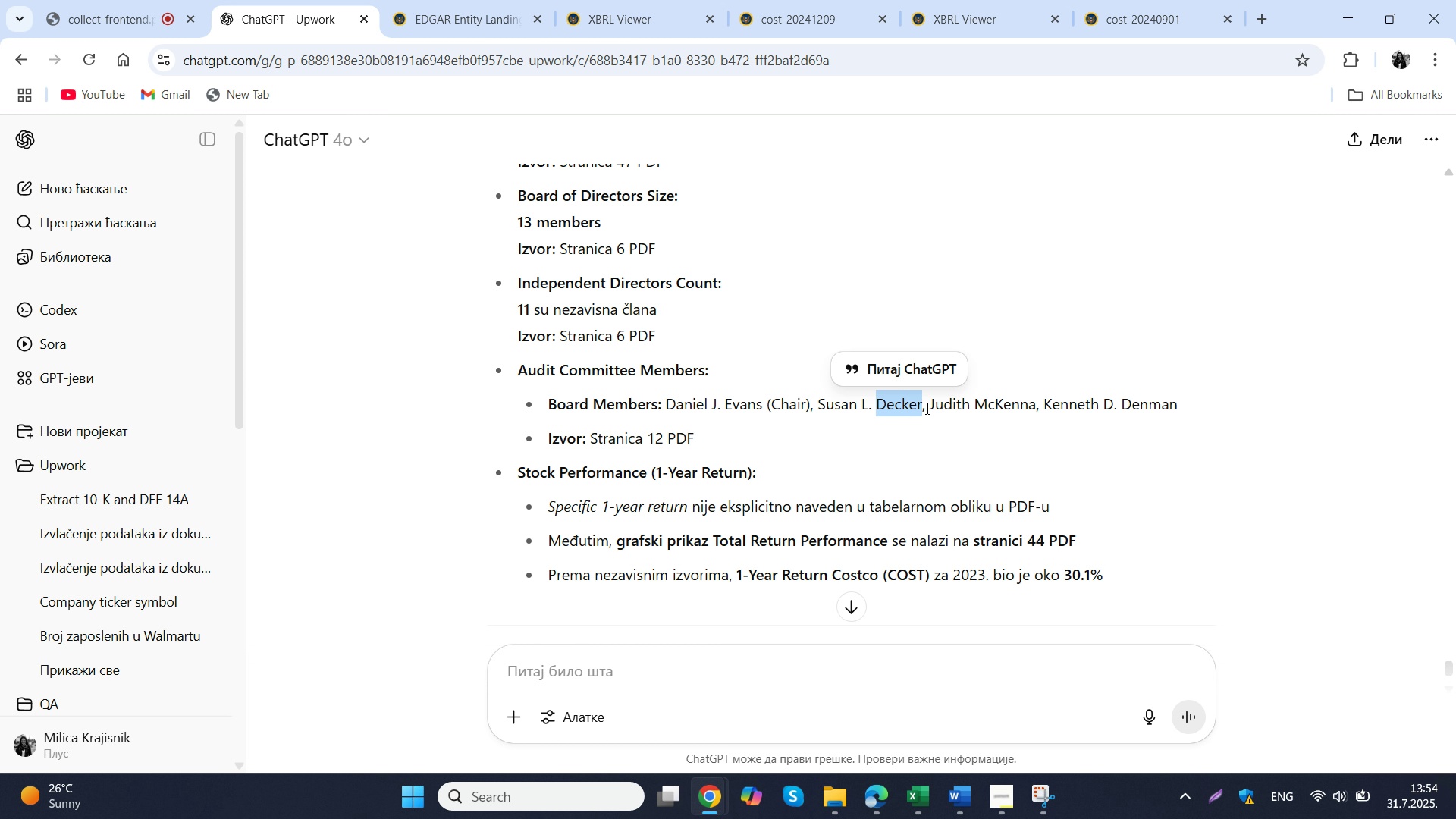 
key(Control+ControlLeft)
 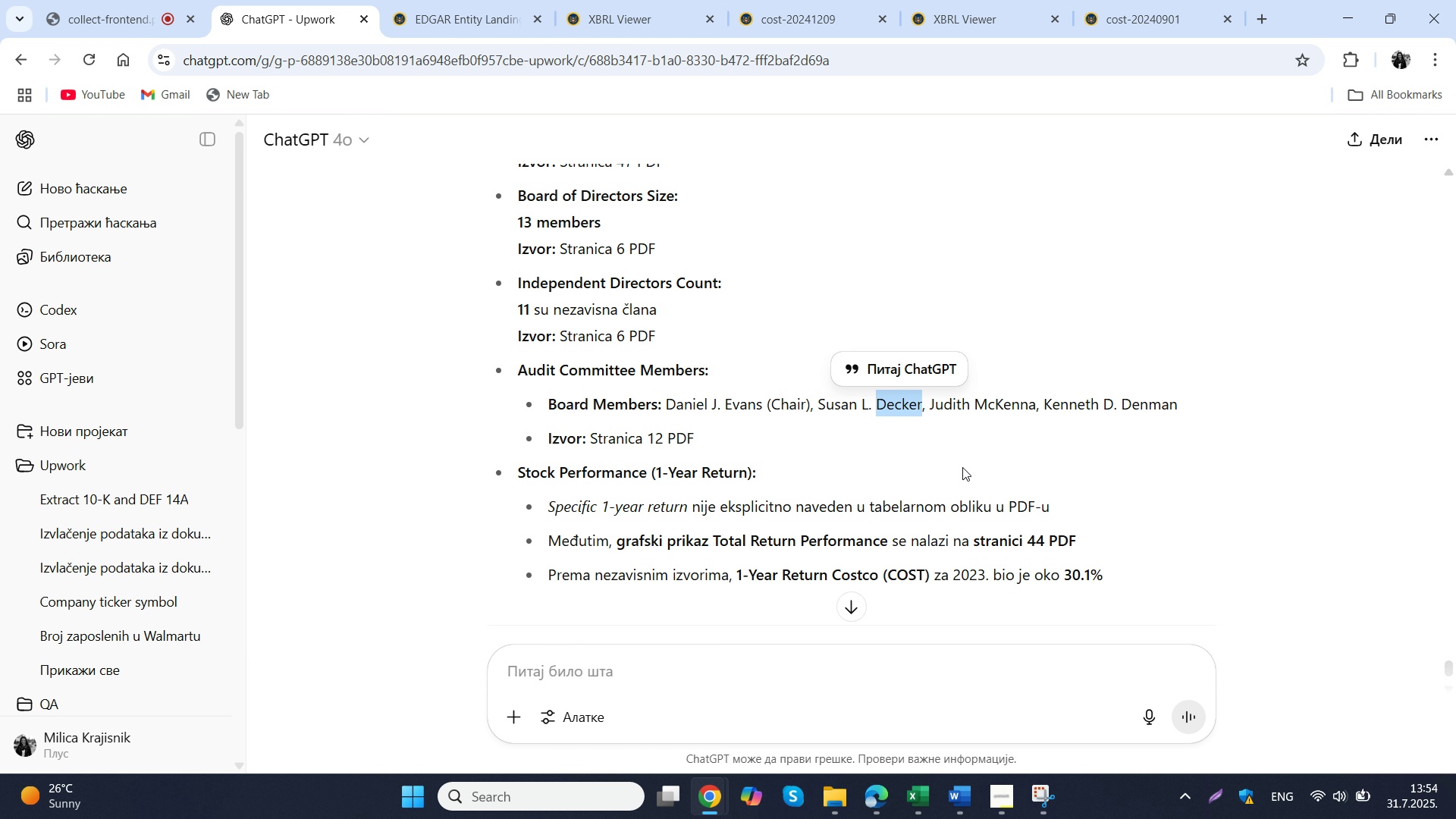 
key(Control+C)
 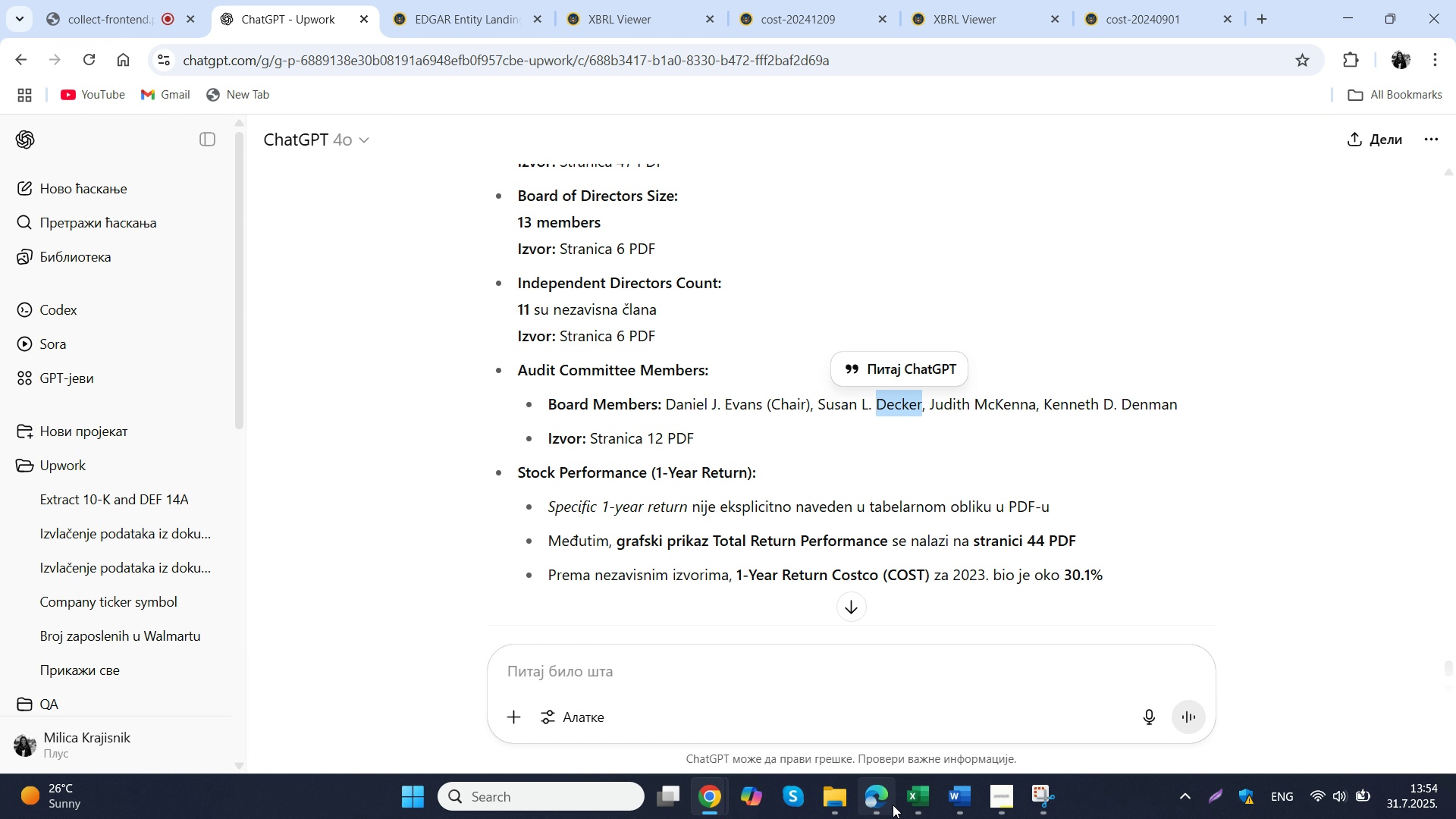 
left_click([893, 805])
 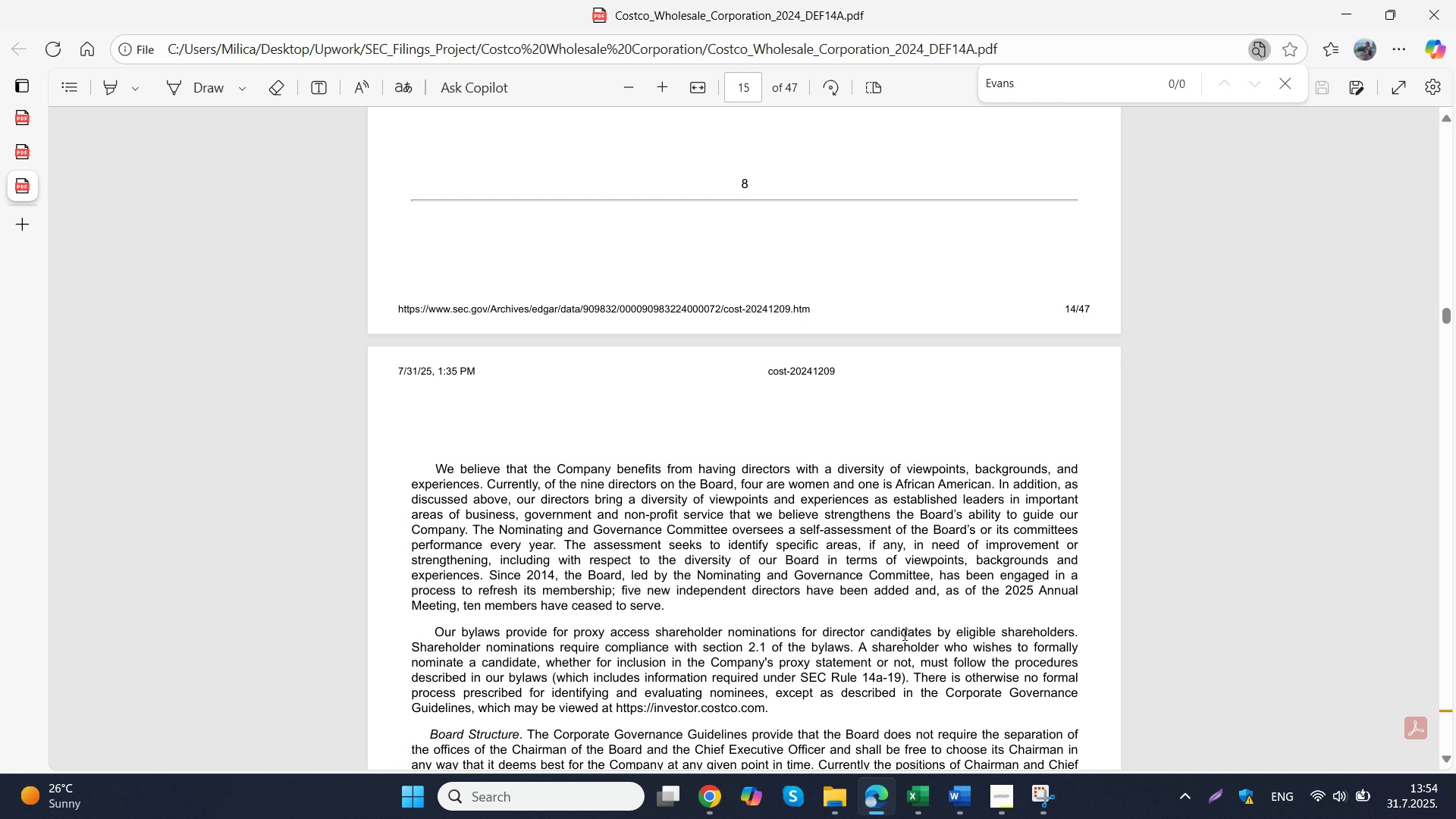 
key(Control+F)
 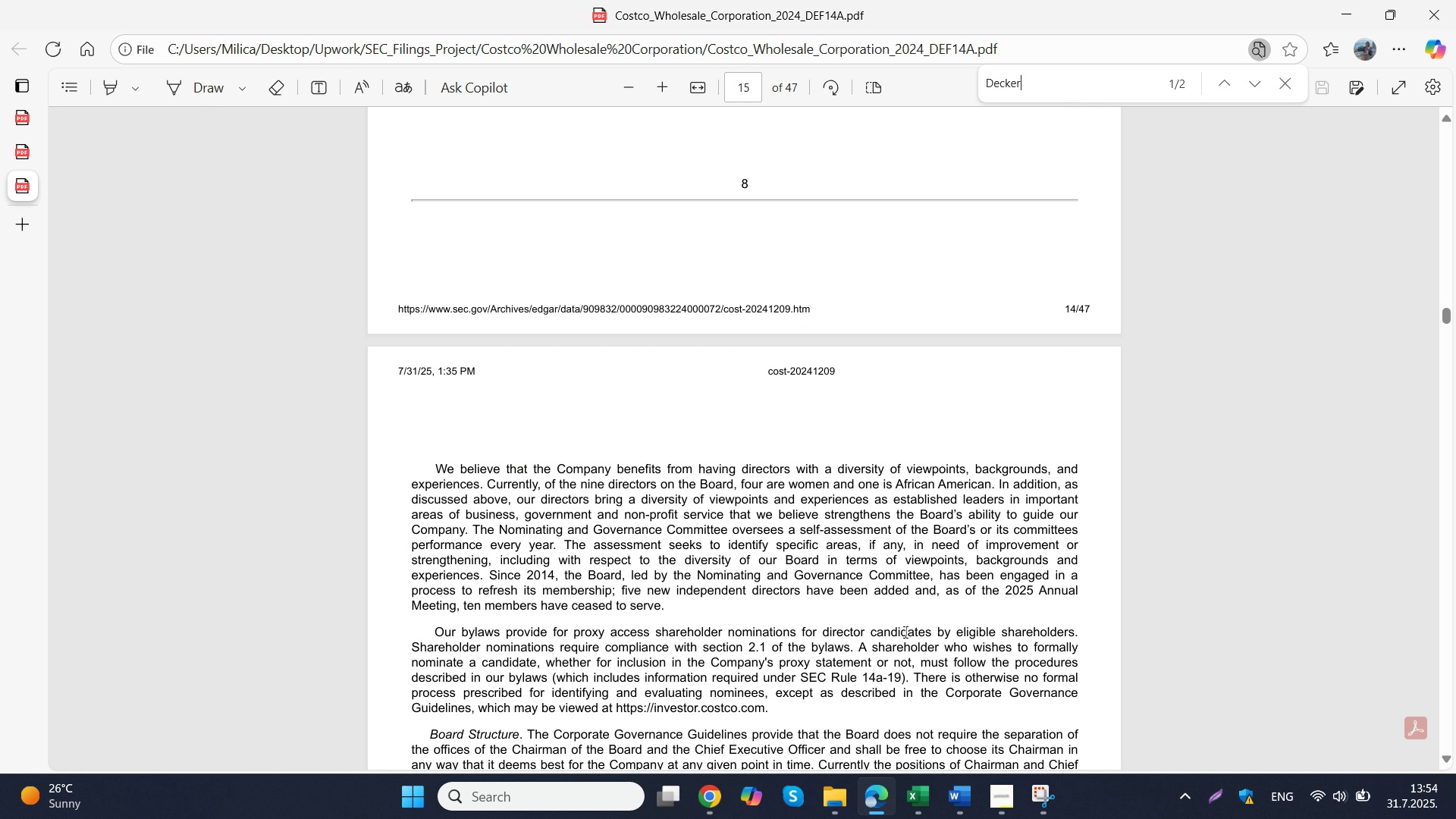 
key(Control+V)
 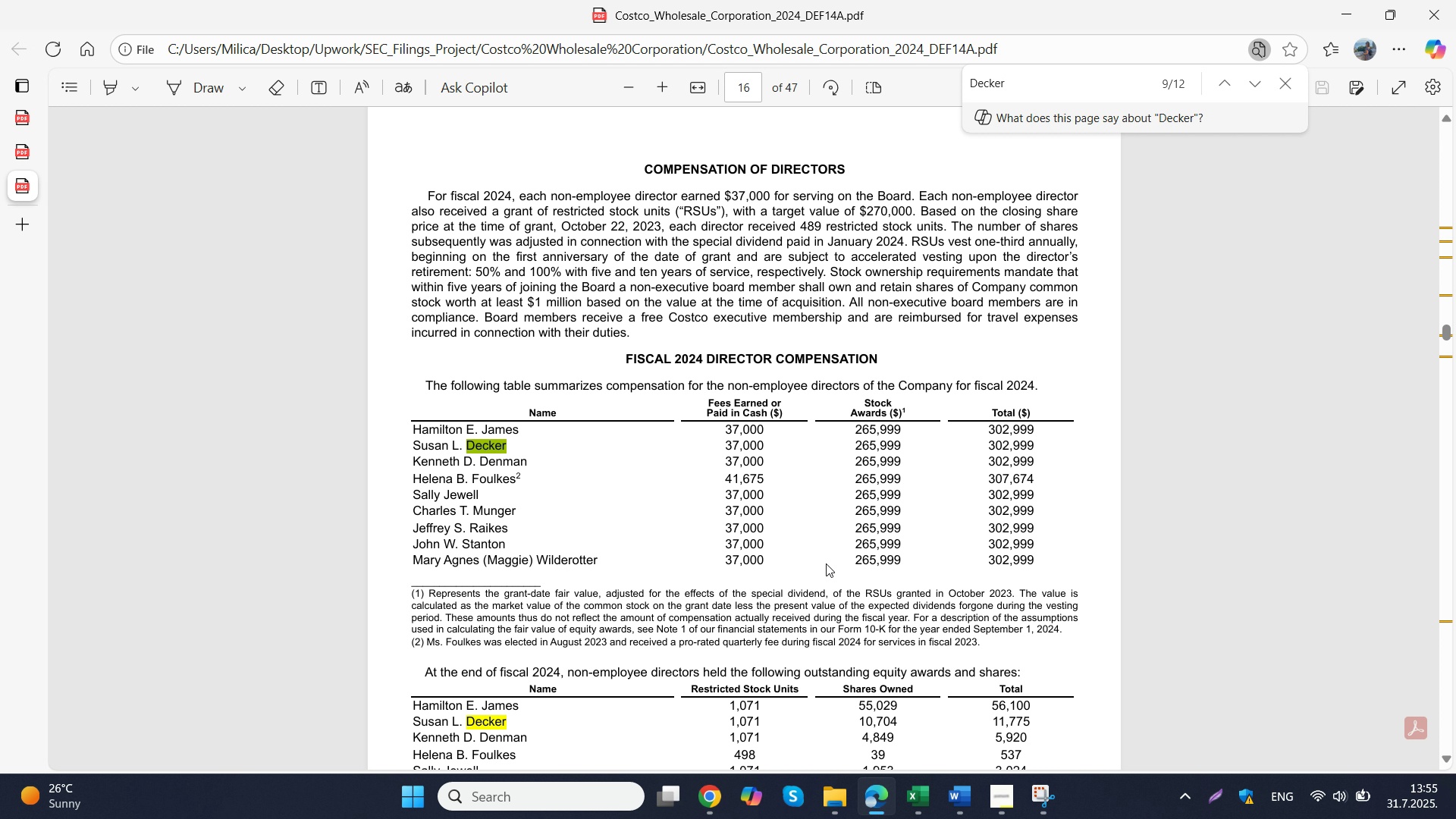 
wait(17.48)
 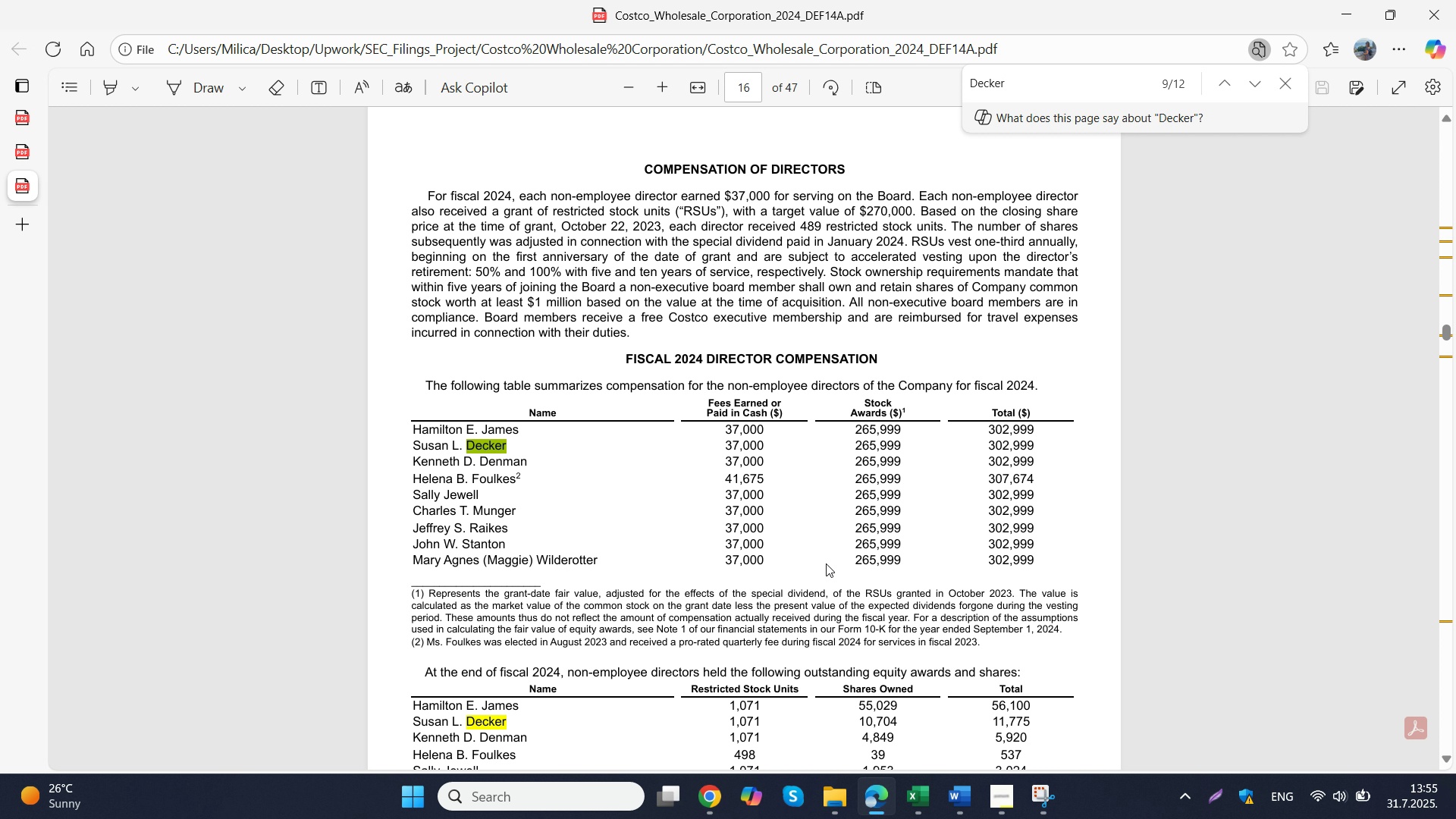 
scroll: coordinate [826, 563], scroll_direction: down, amount: 2.0
 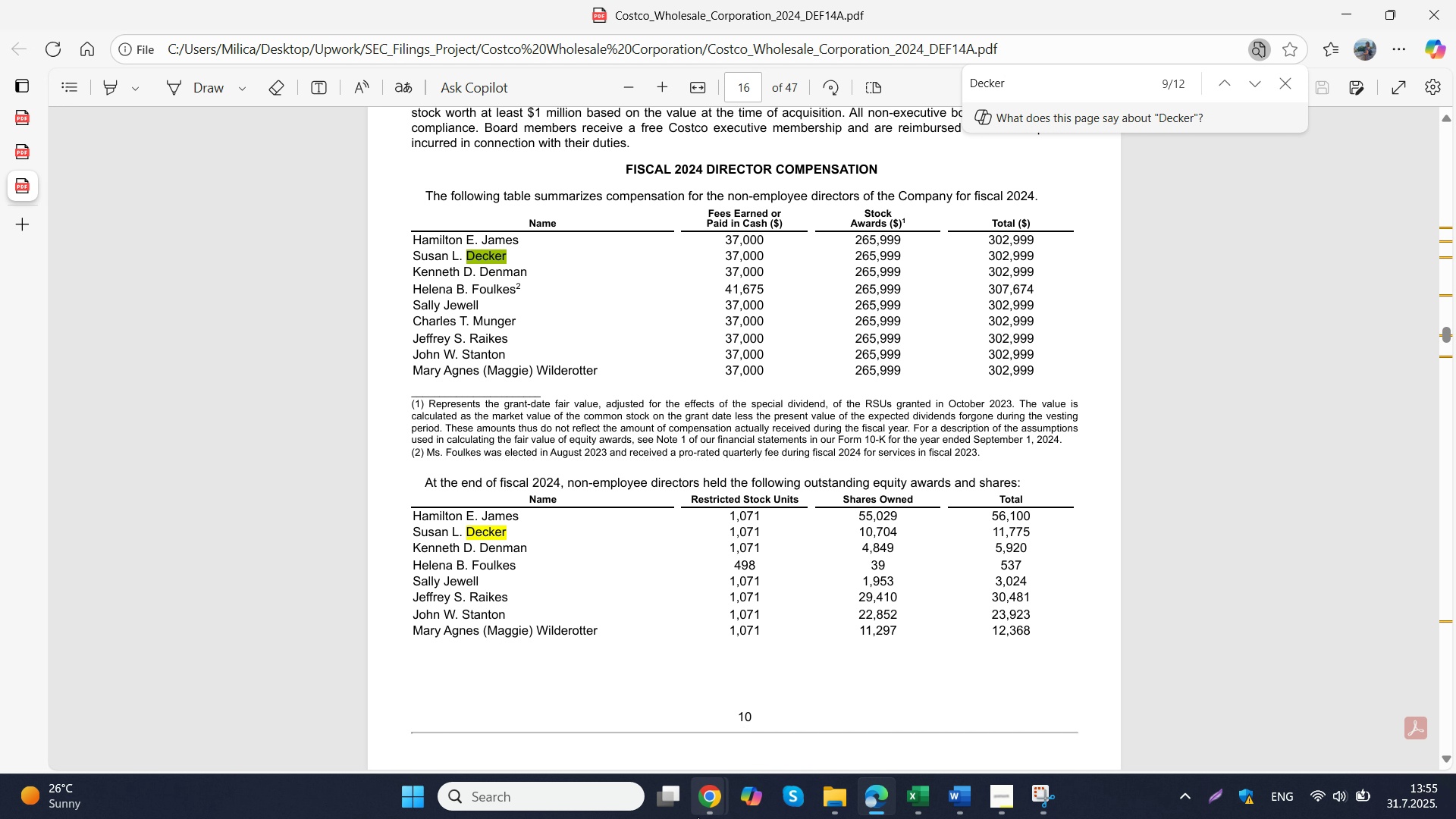 
left_click([657, 733])
 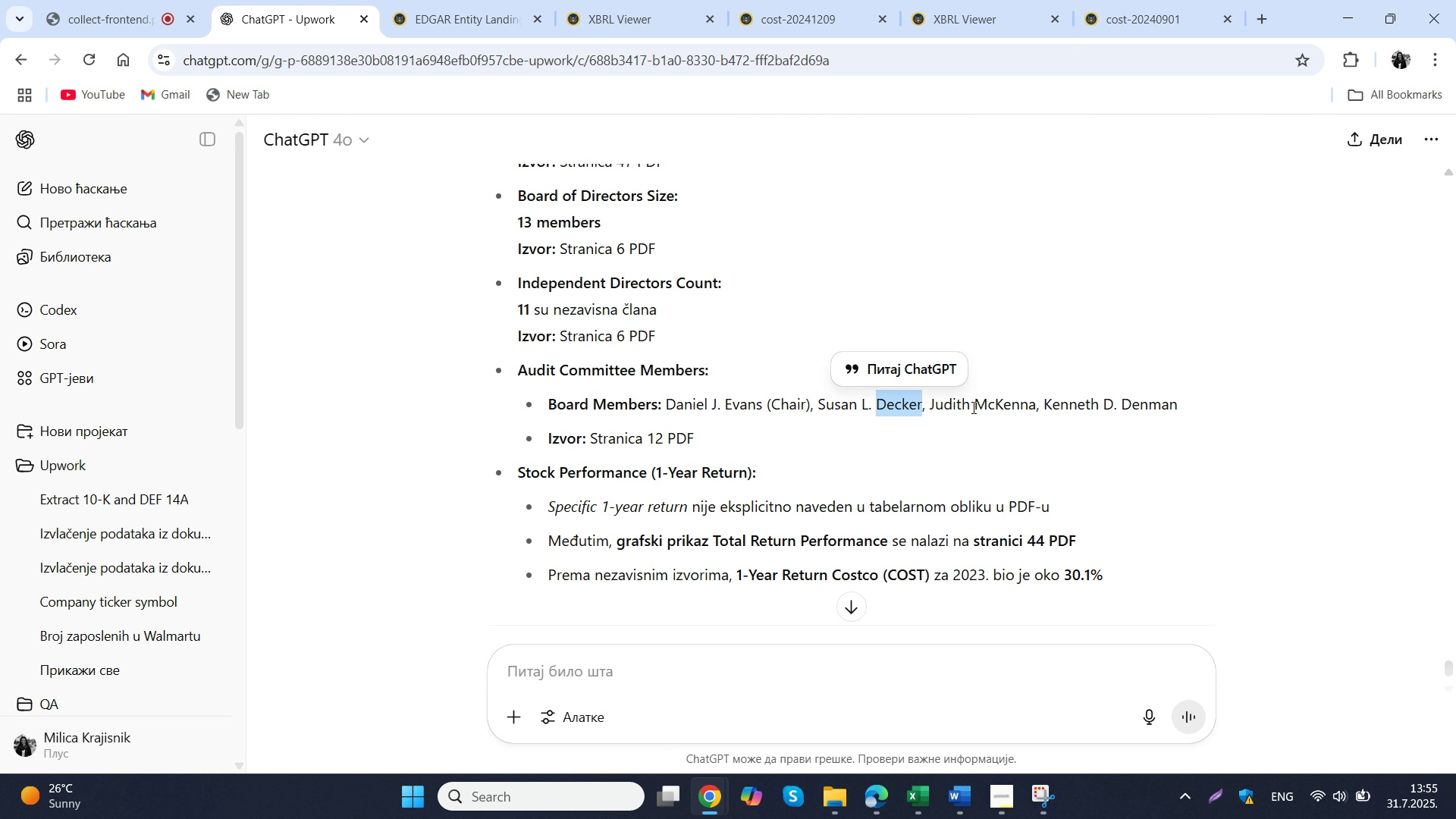 
left_click_drag(start_coordinate=[974, 407], to_coordinate=[1034, 412])
 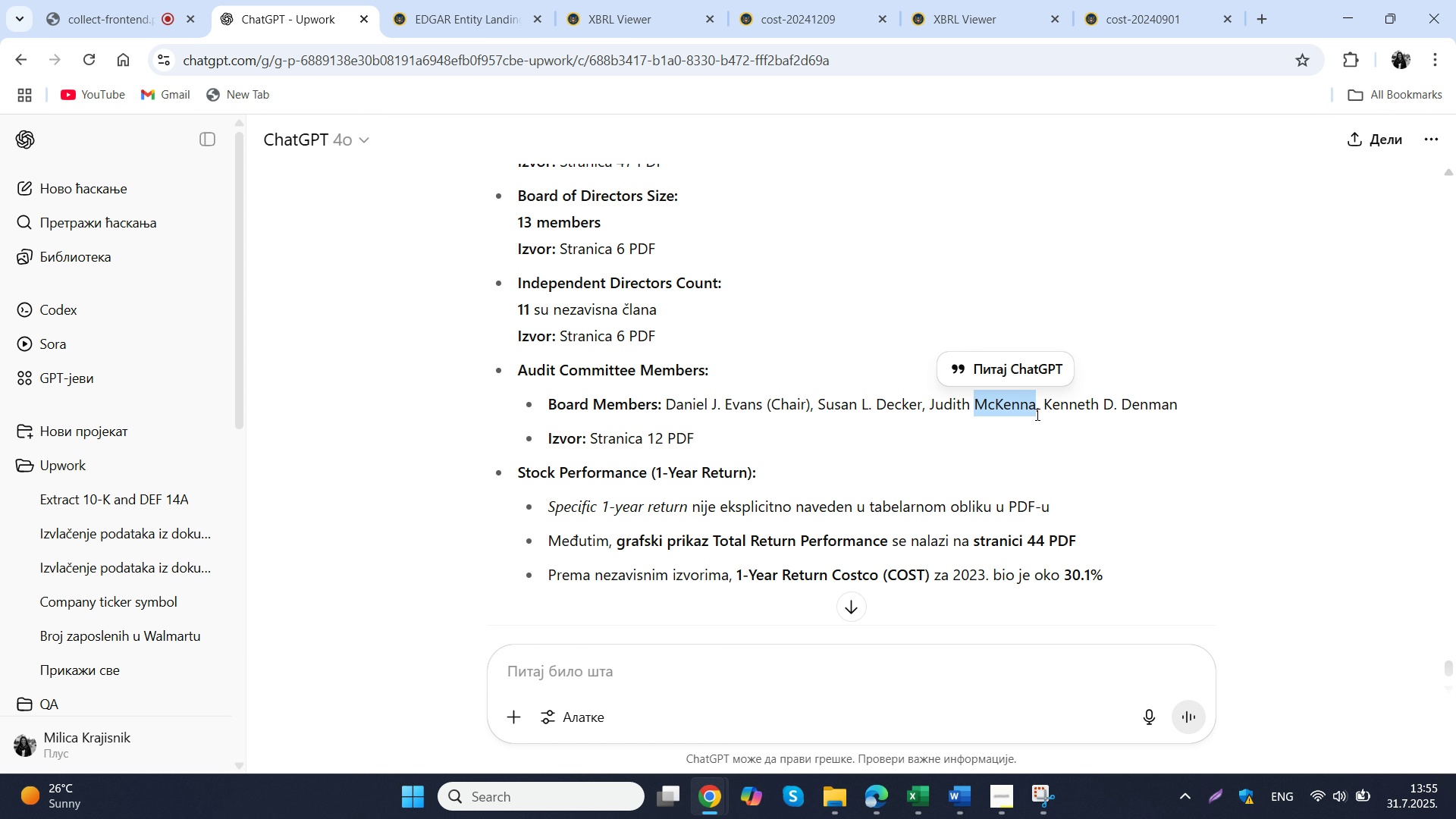 
key(Control+C)
 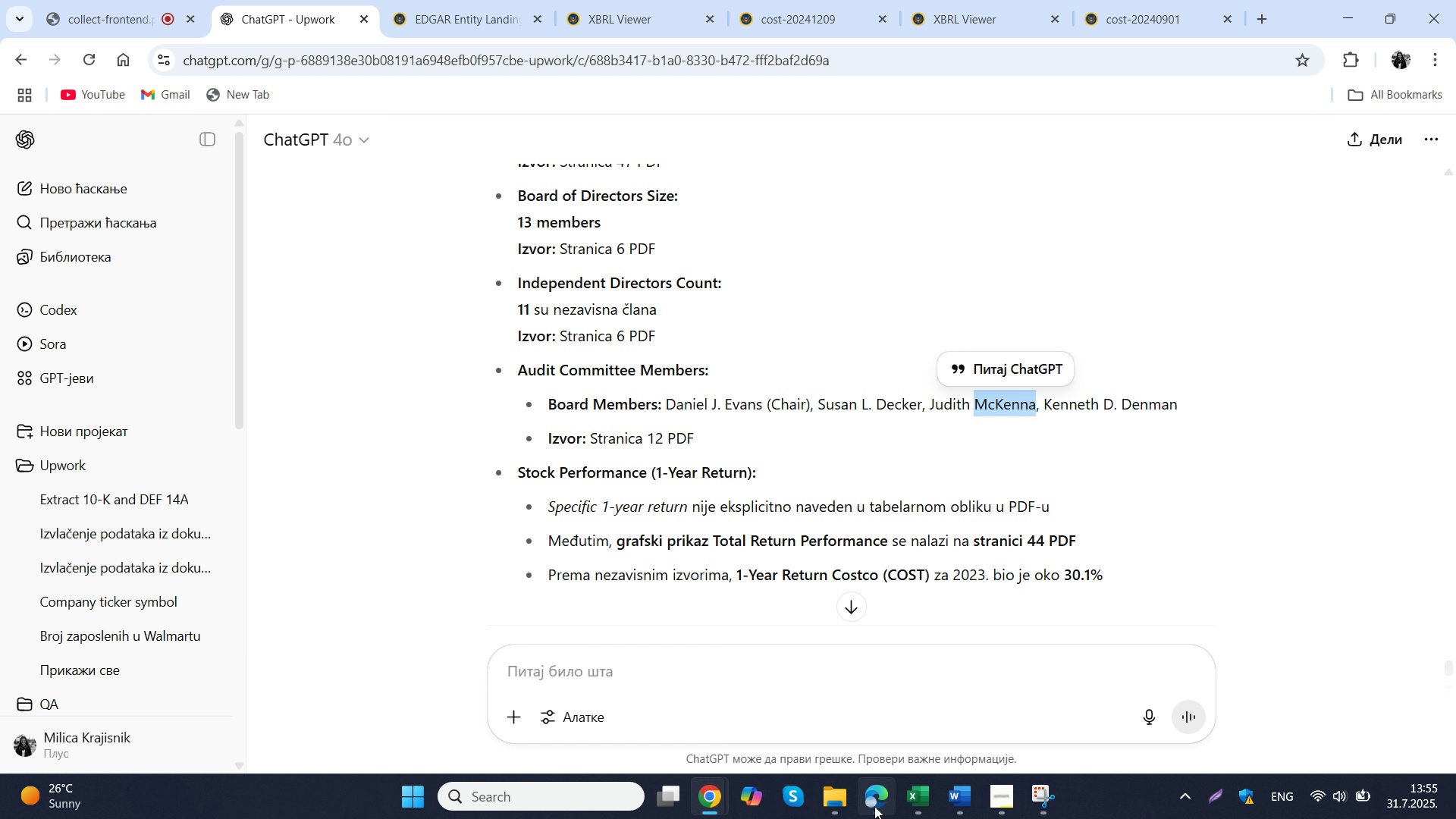 
left_click([874, 806])
 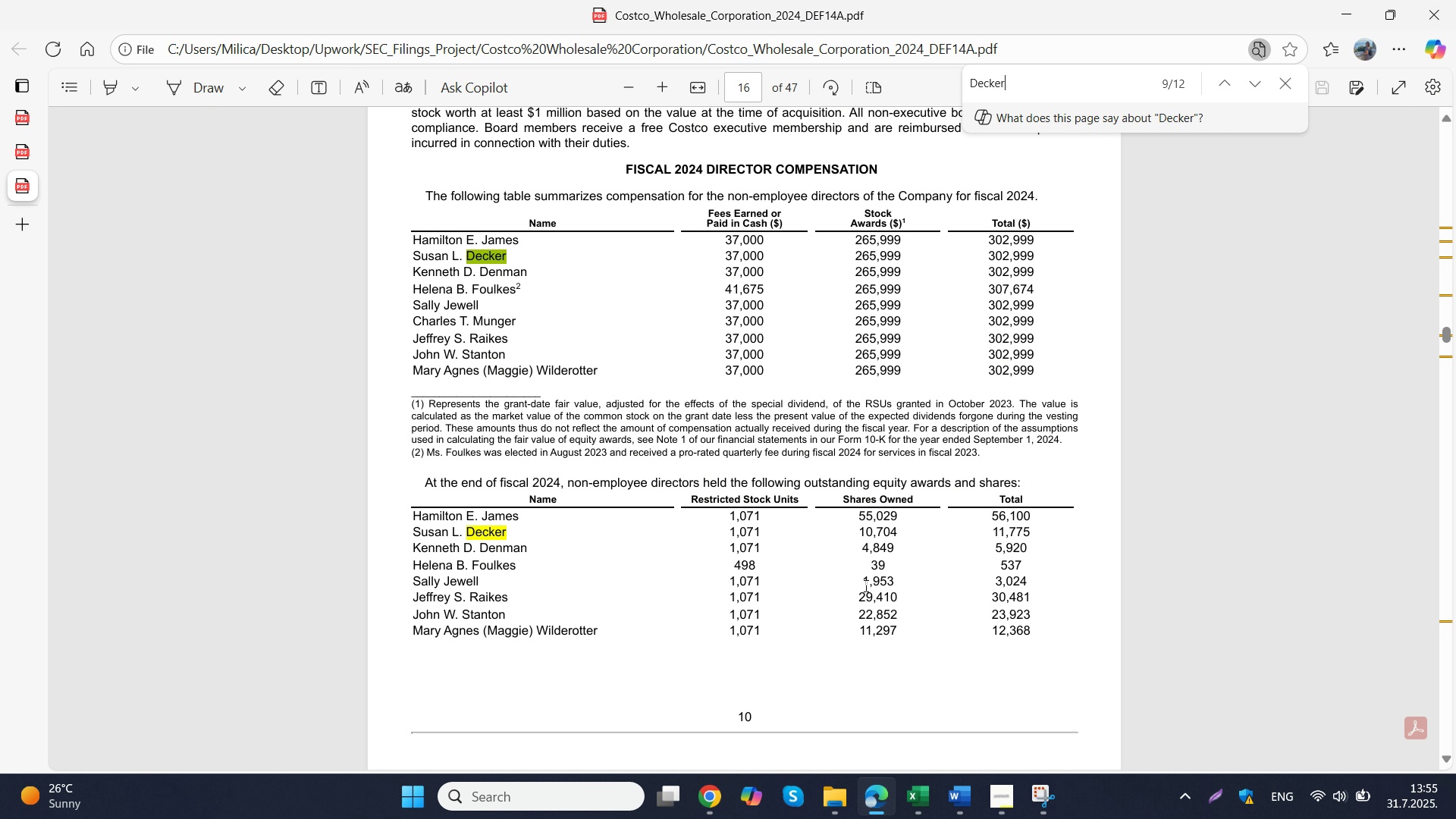 
key(Control+F)
 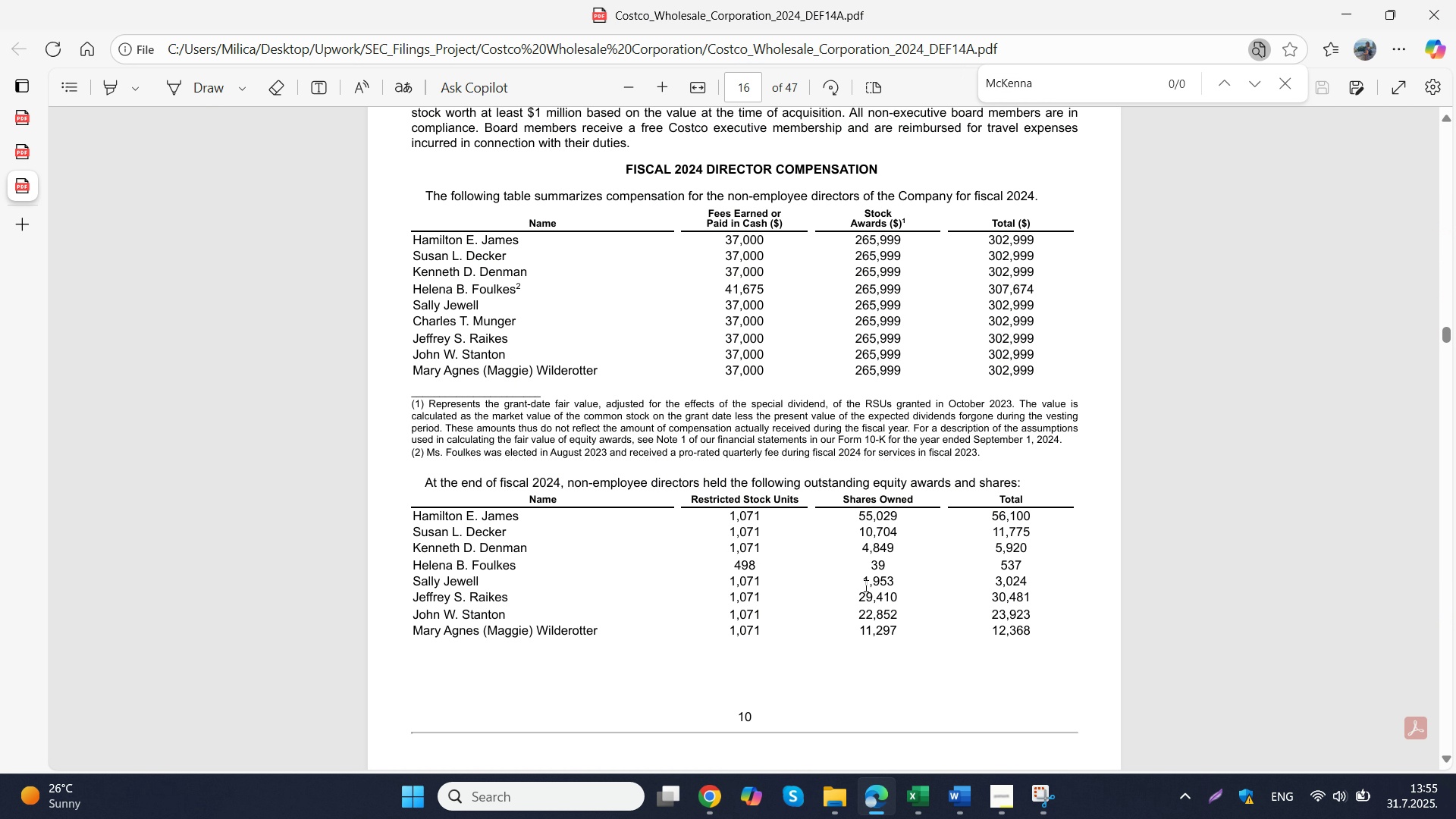 
key(Control+V)
 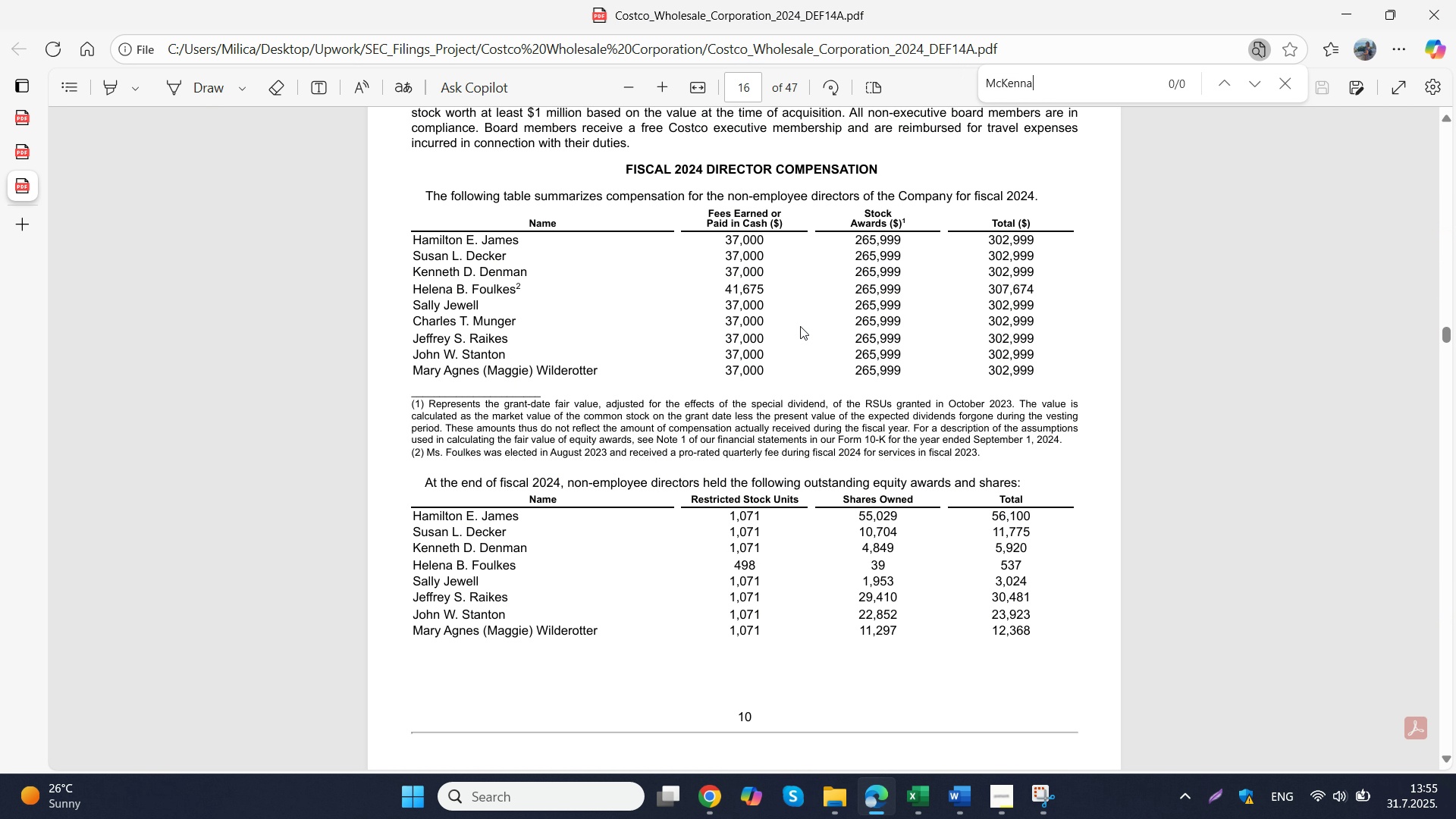 
scroll: coordinate [800, 326], scroll_direction: down, amount: 4.0
 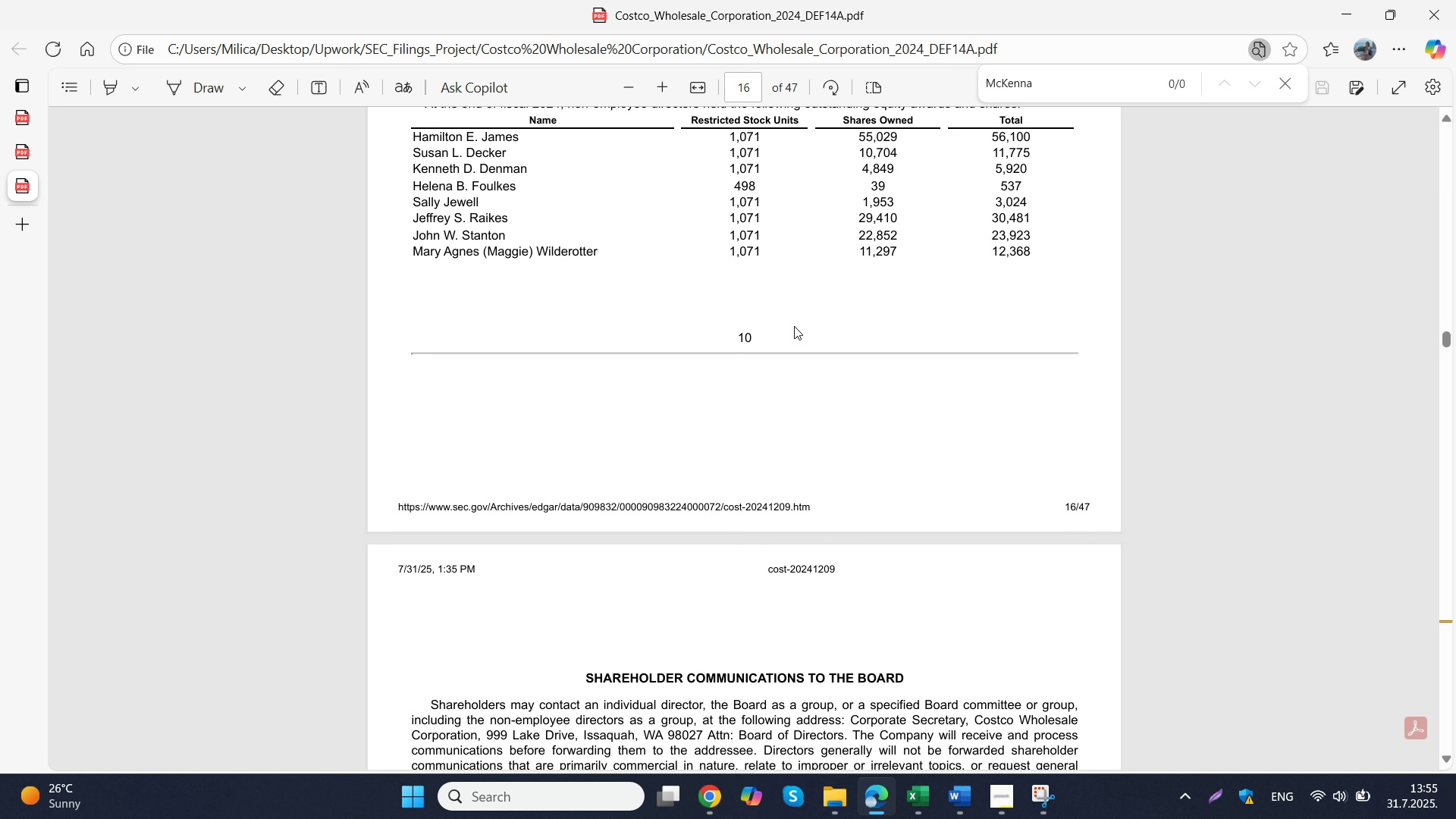 
left_click([794, 326])
 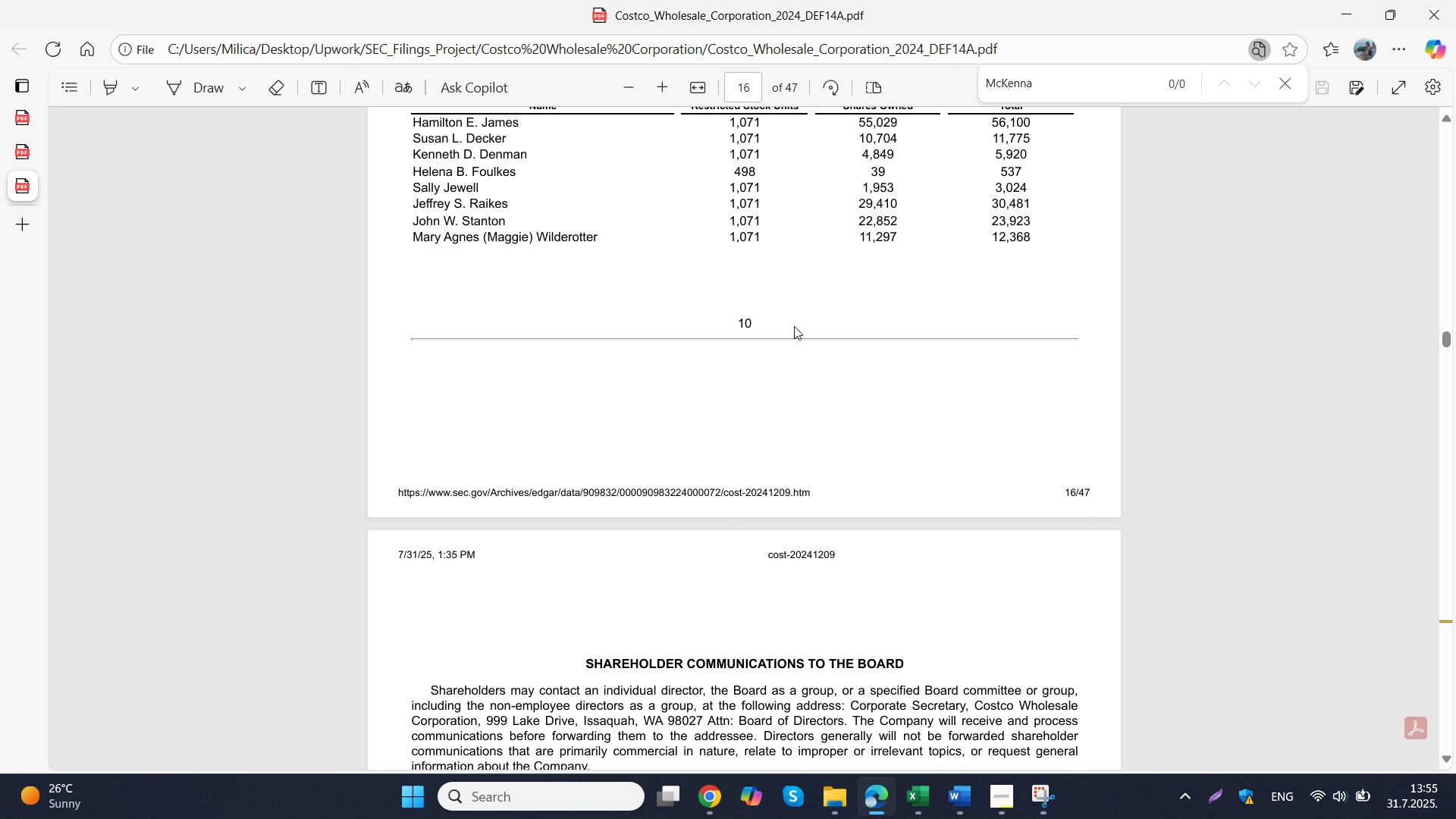 
scroll: coordinate [792, 331], scroll_direction: down, amount: 7.0
 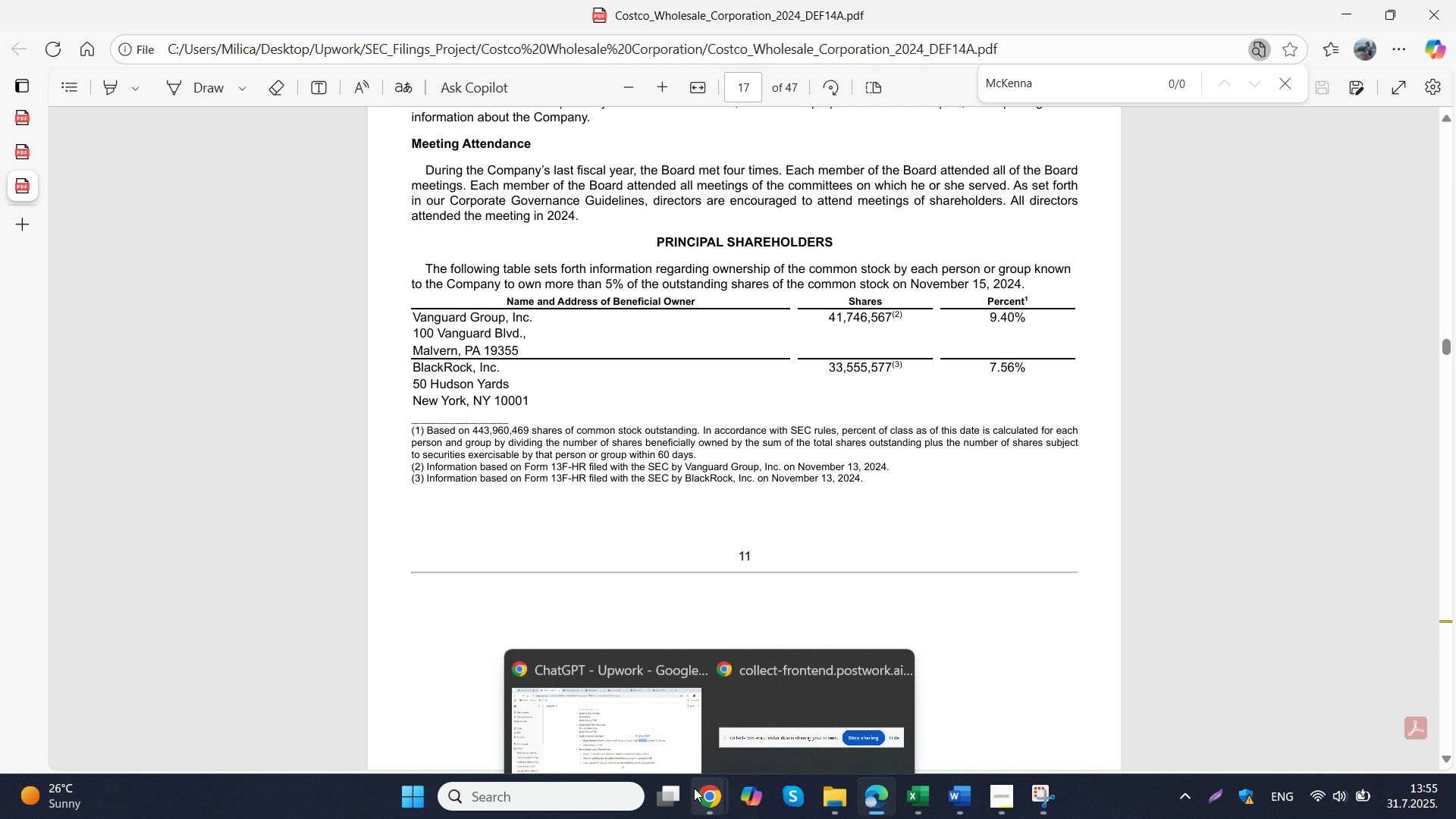 
left_click([667, 734])
 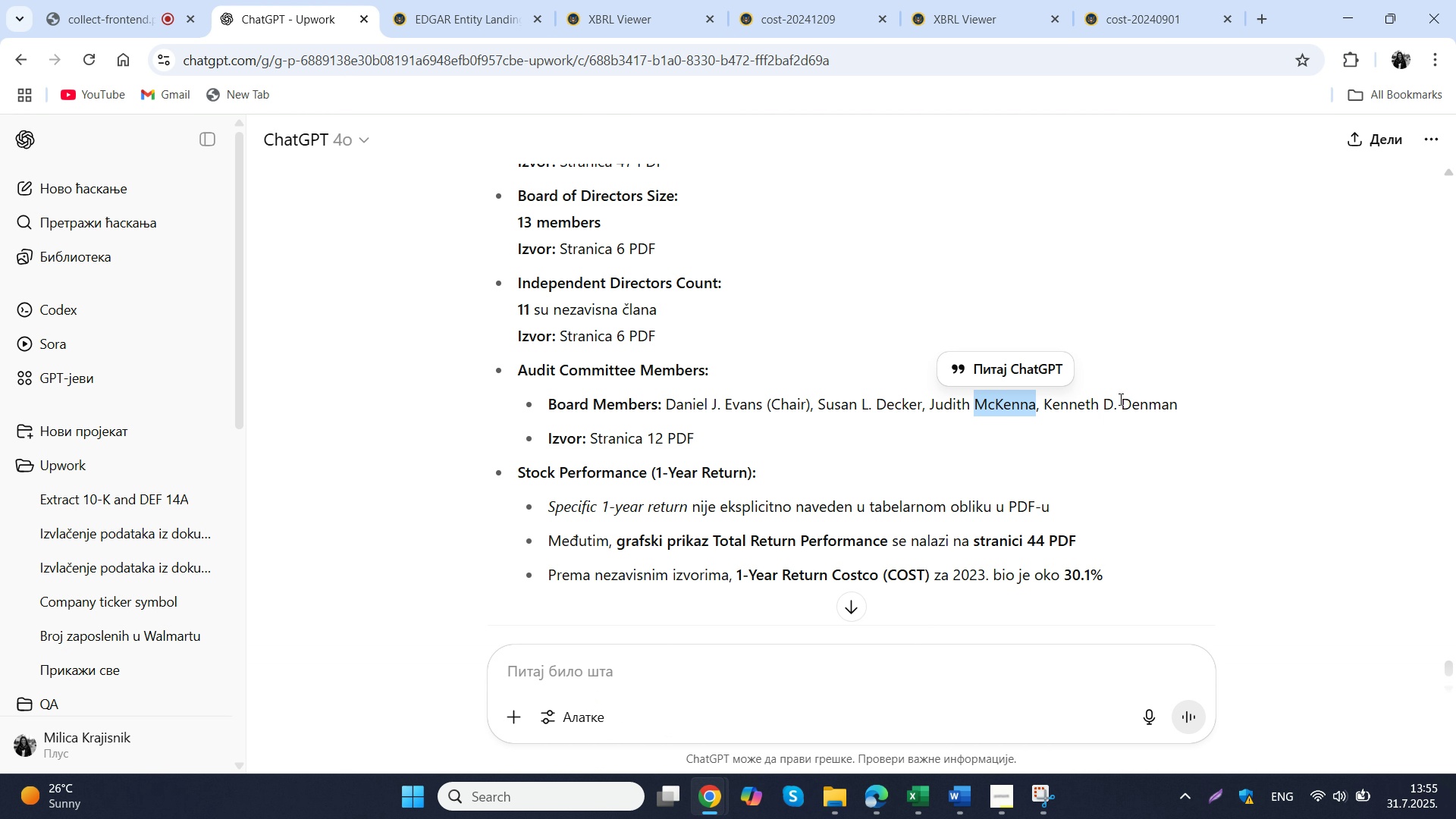 
left_click_drag(start_coordinate=[1122, 397], to_coordinate=[1180, 403])
 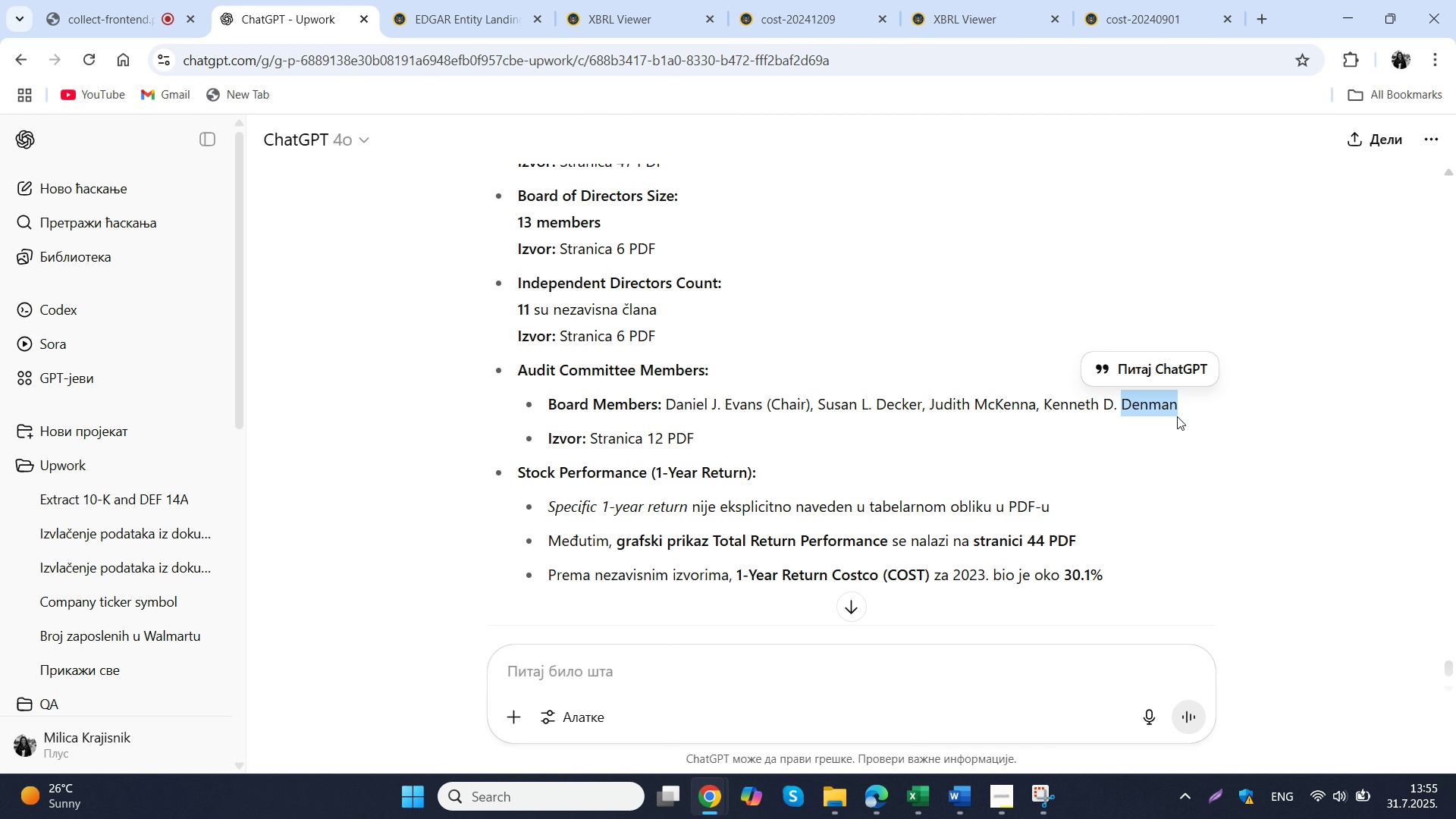 
key(Control+ControlLeft)
 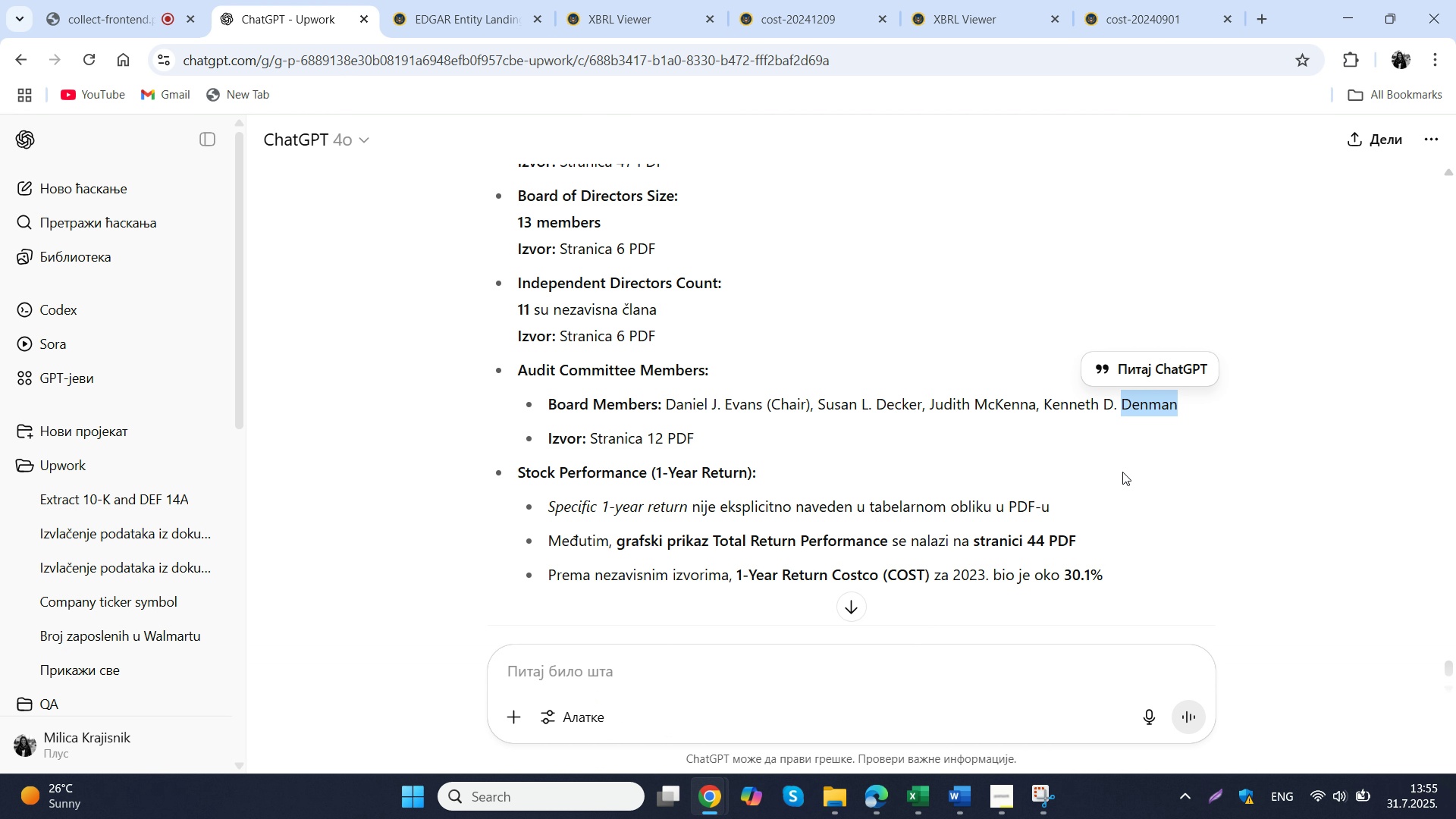 
key(Control+C)
 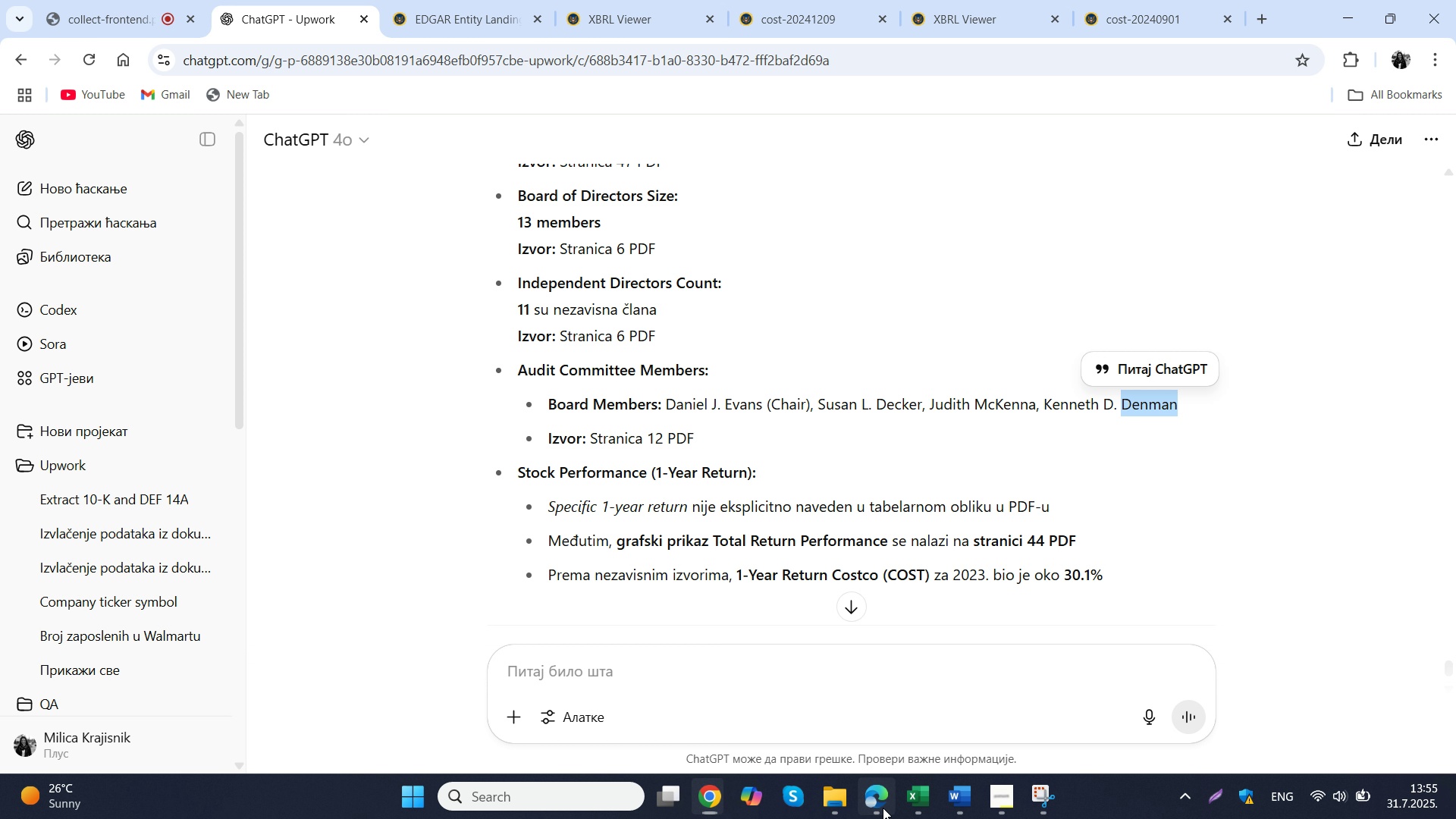 
left_click([883, 808])
 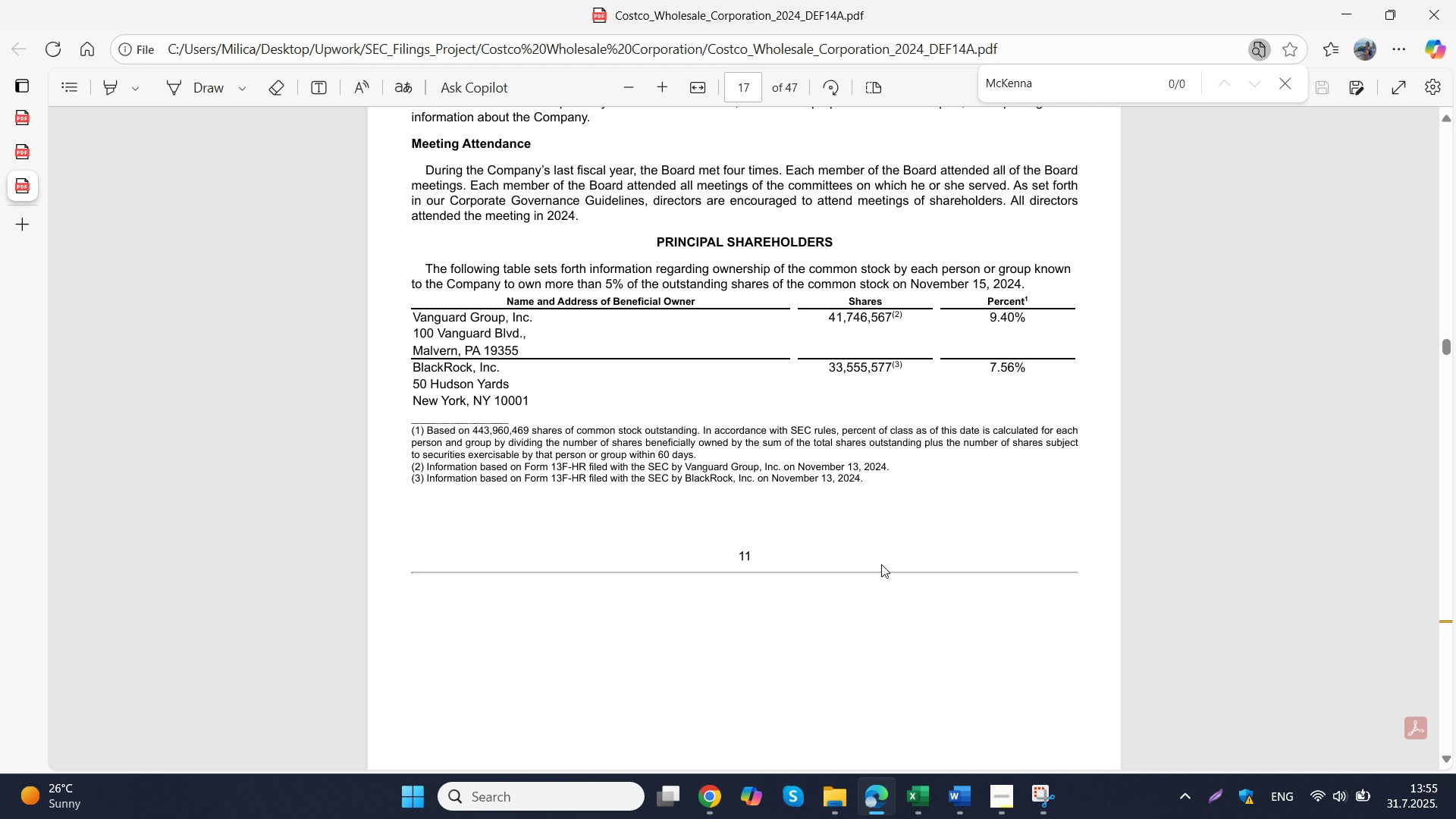 
key(Control+F)
 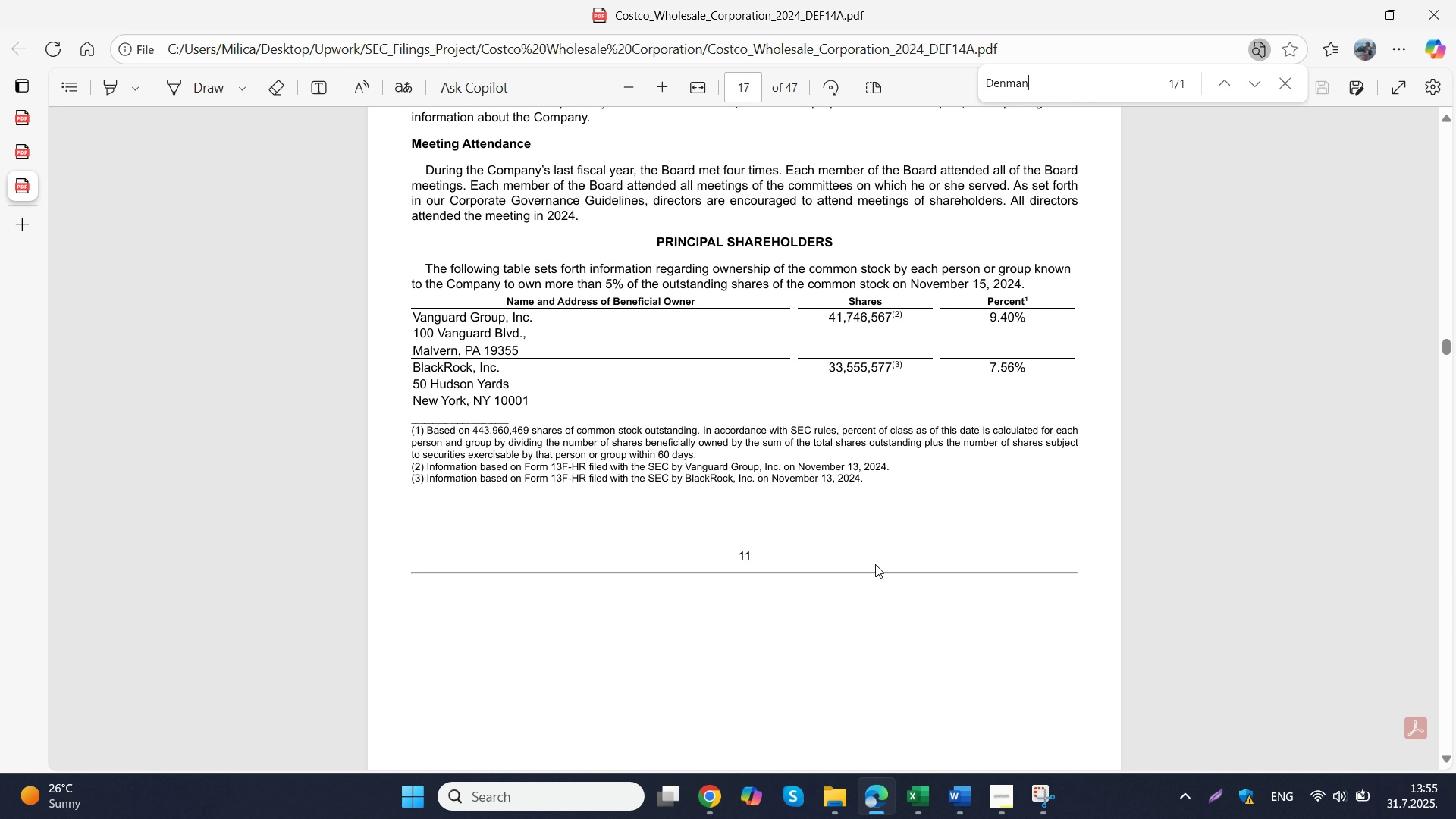 
key(Control+V)
 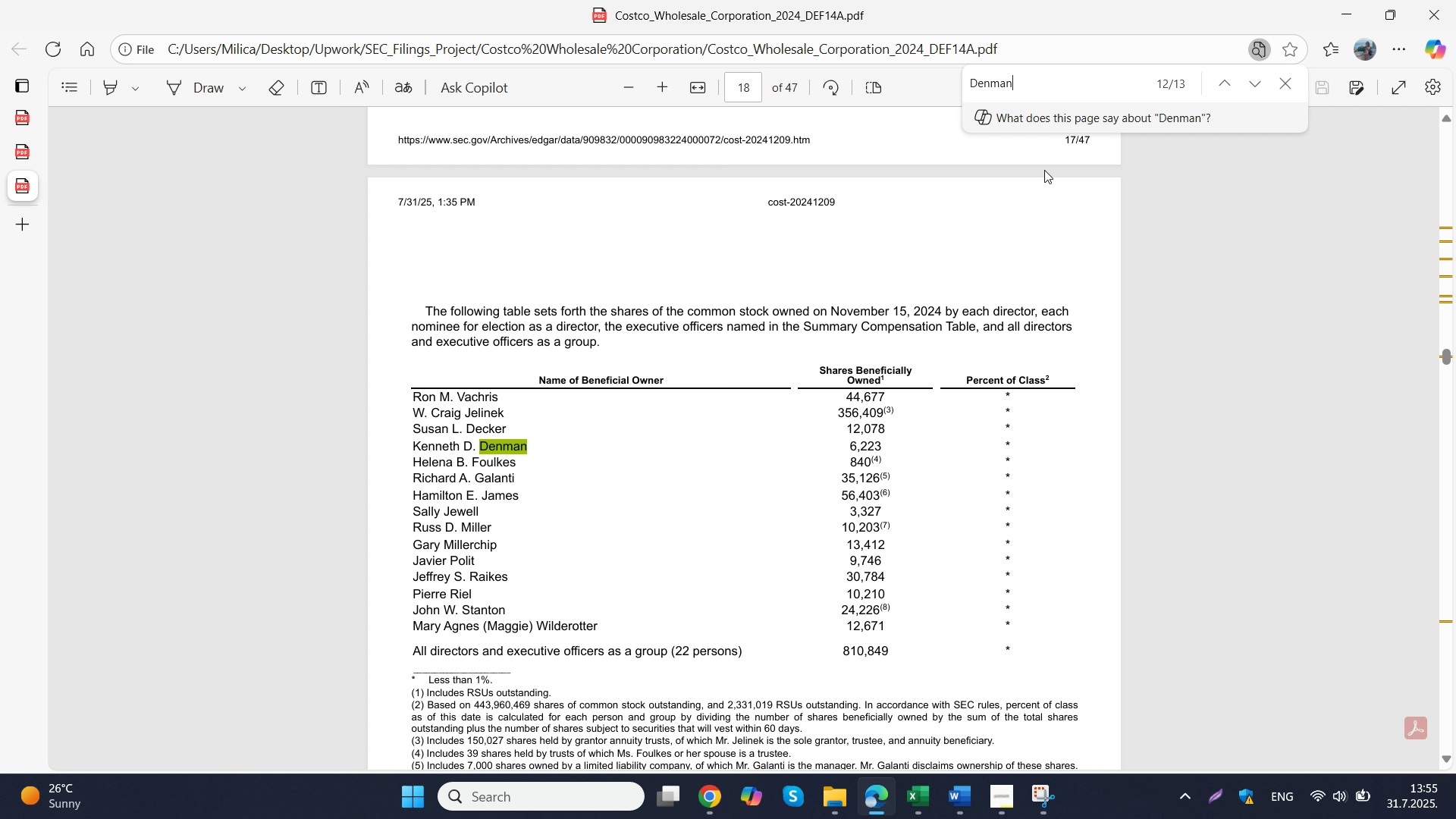 
wait(12.11)
 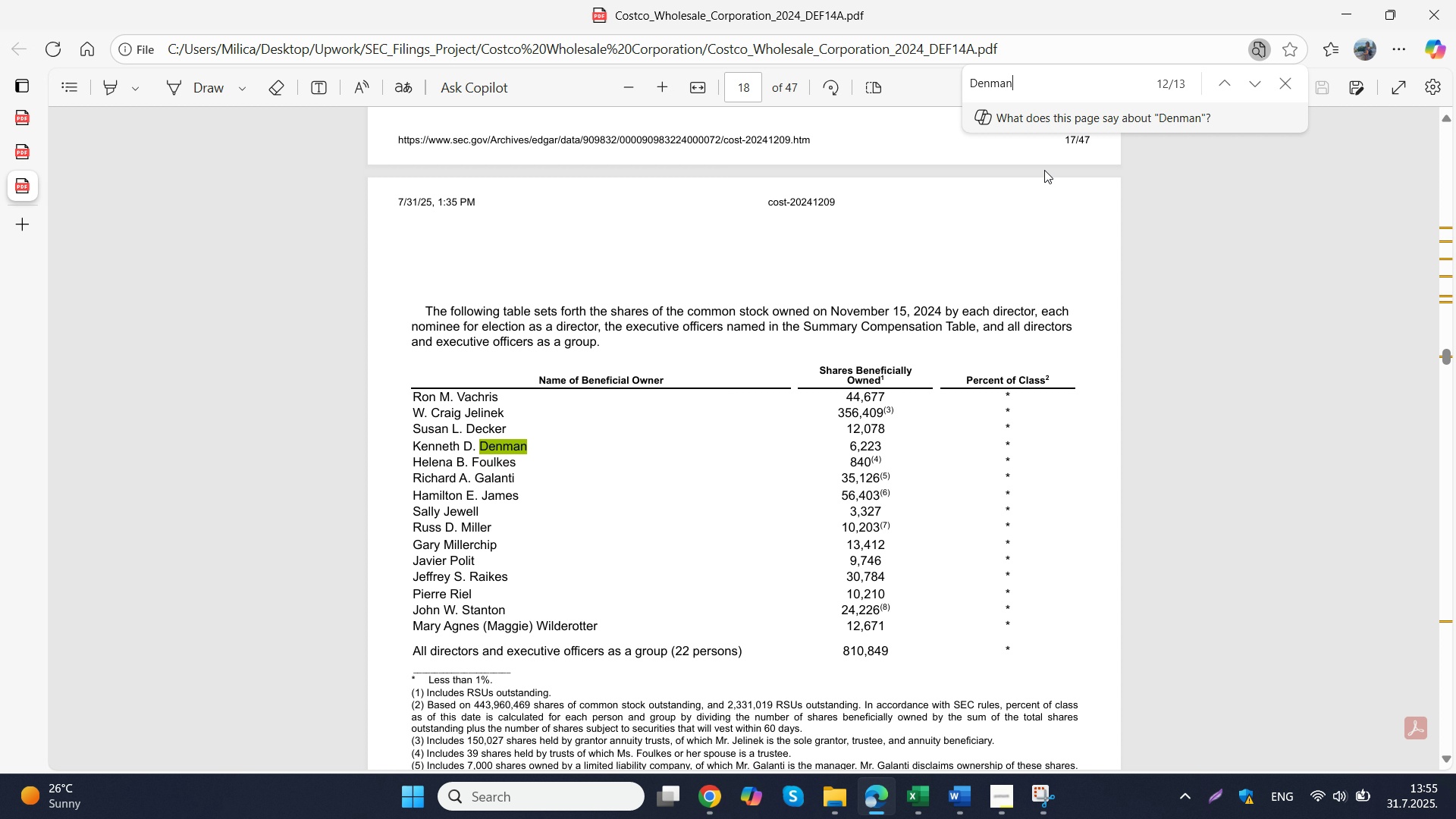 
double_click([667, 708])
 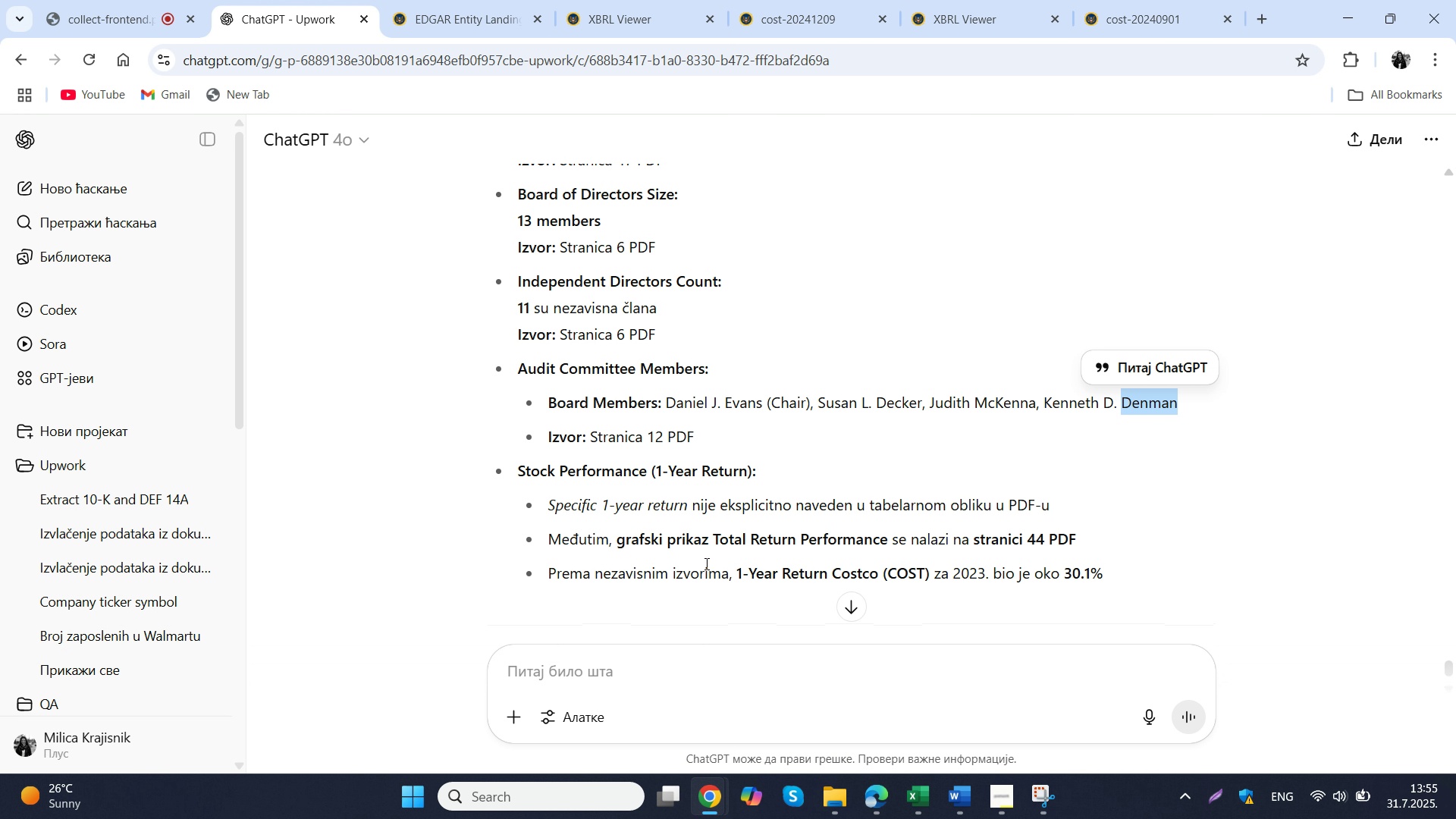 
scroll: coordinate [705, 563], scroll_direction: down, amount: 2.0
 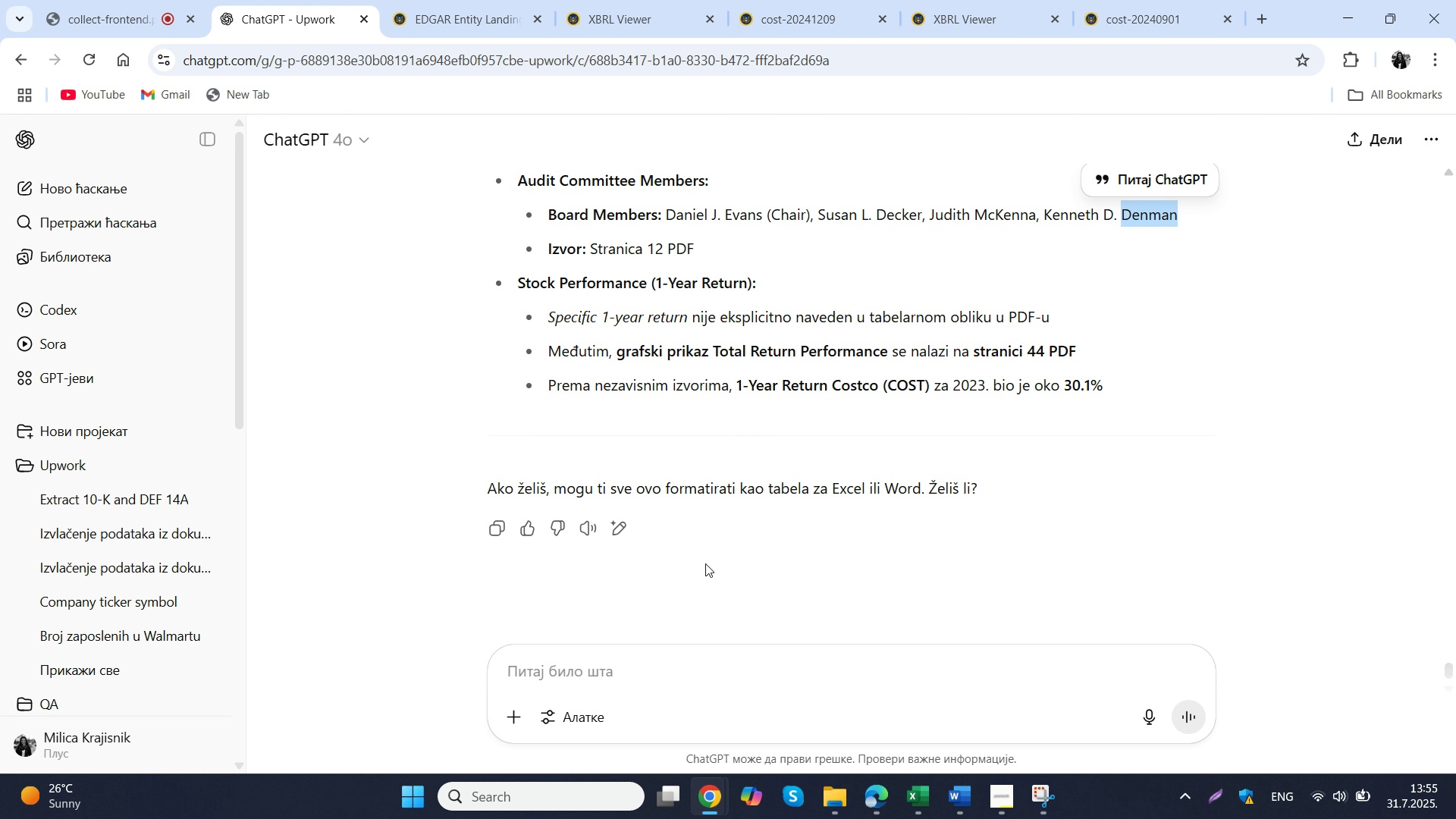 
scroll: coordinate [705, 563], scroll_direction: up, amount: 3.0
 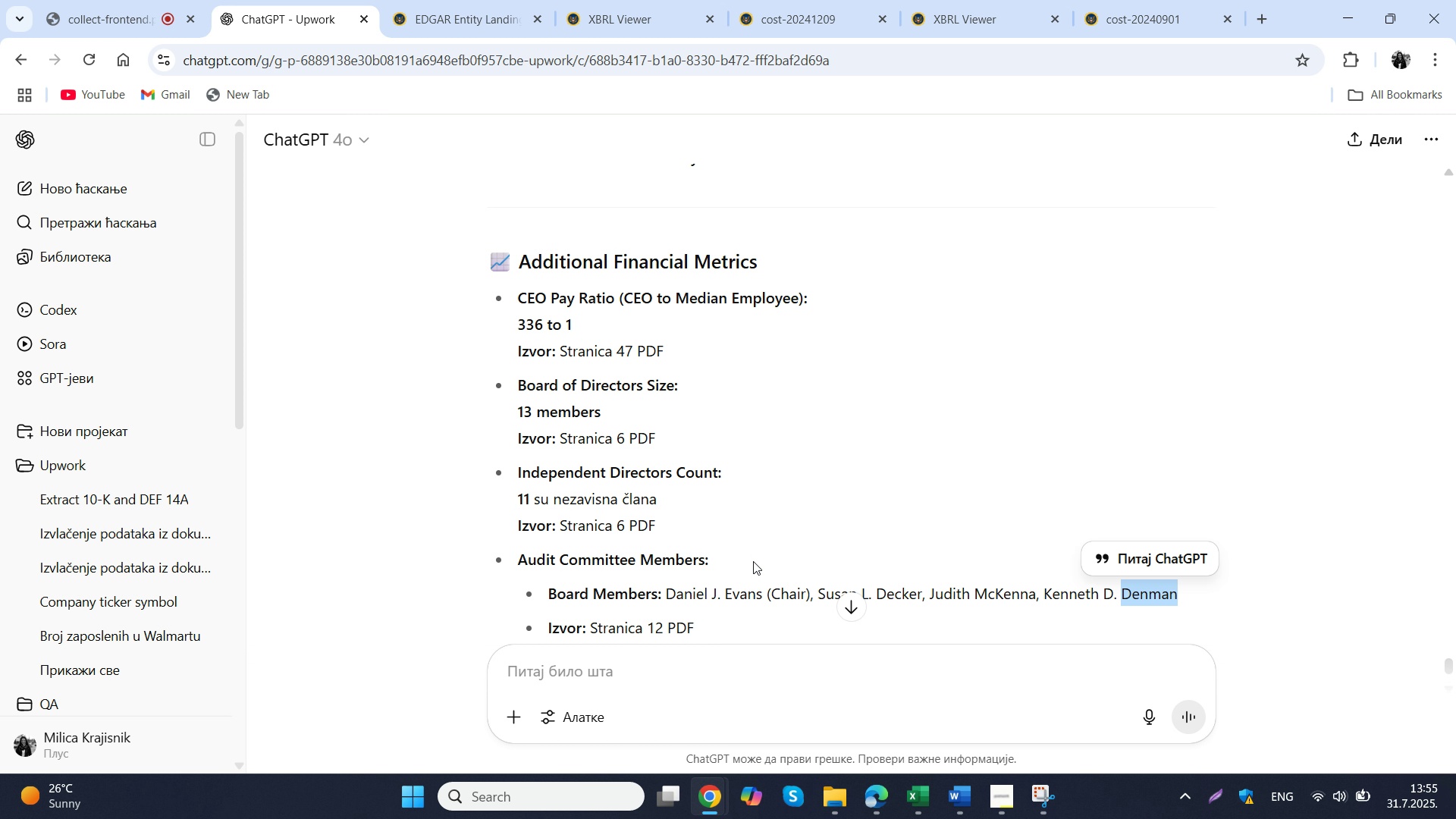 
wait(5.66)
 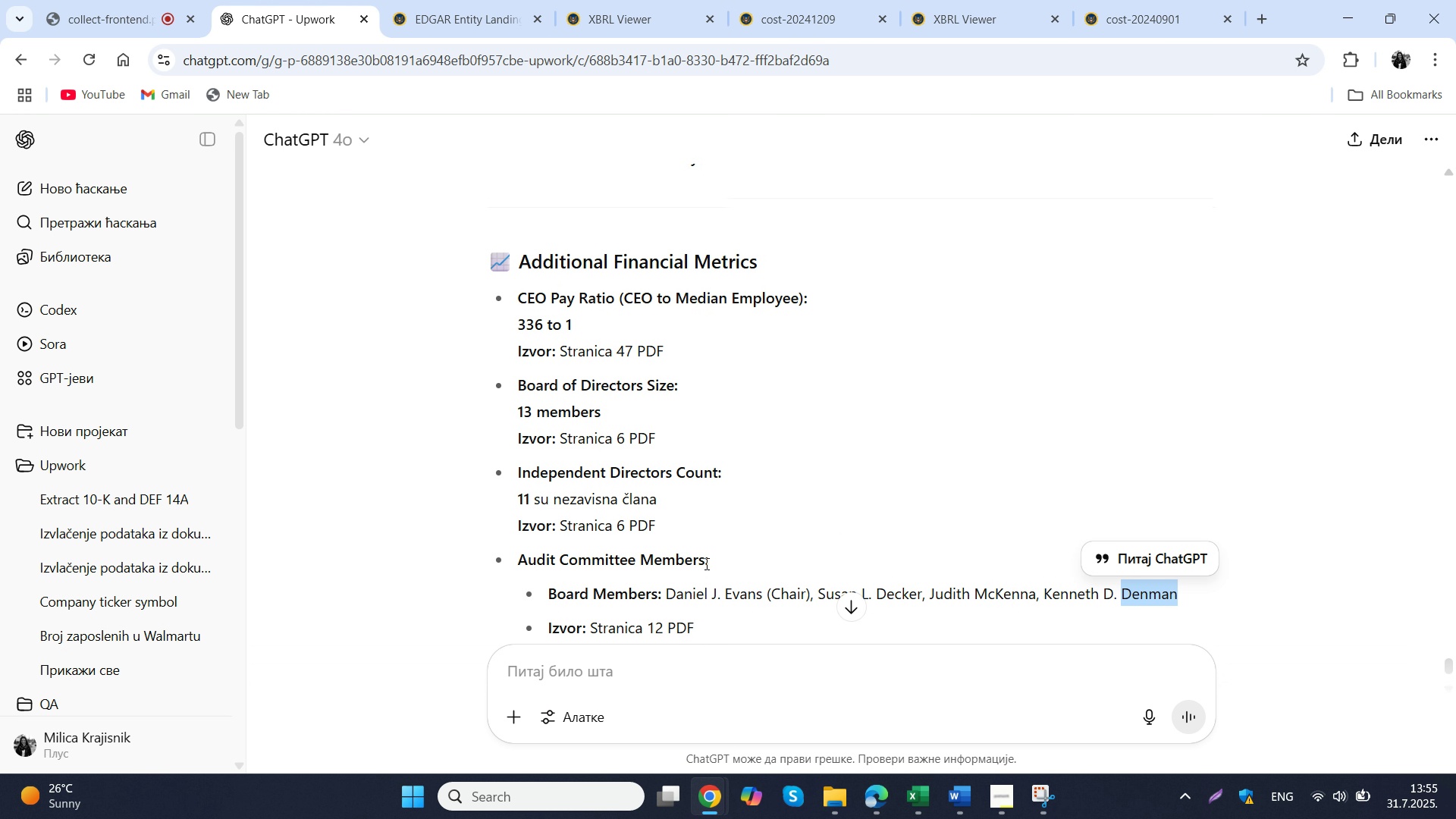 
type(gd)
 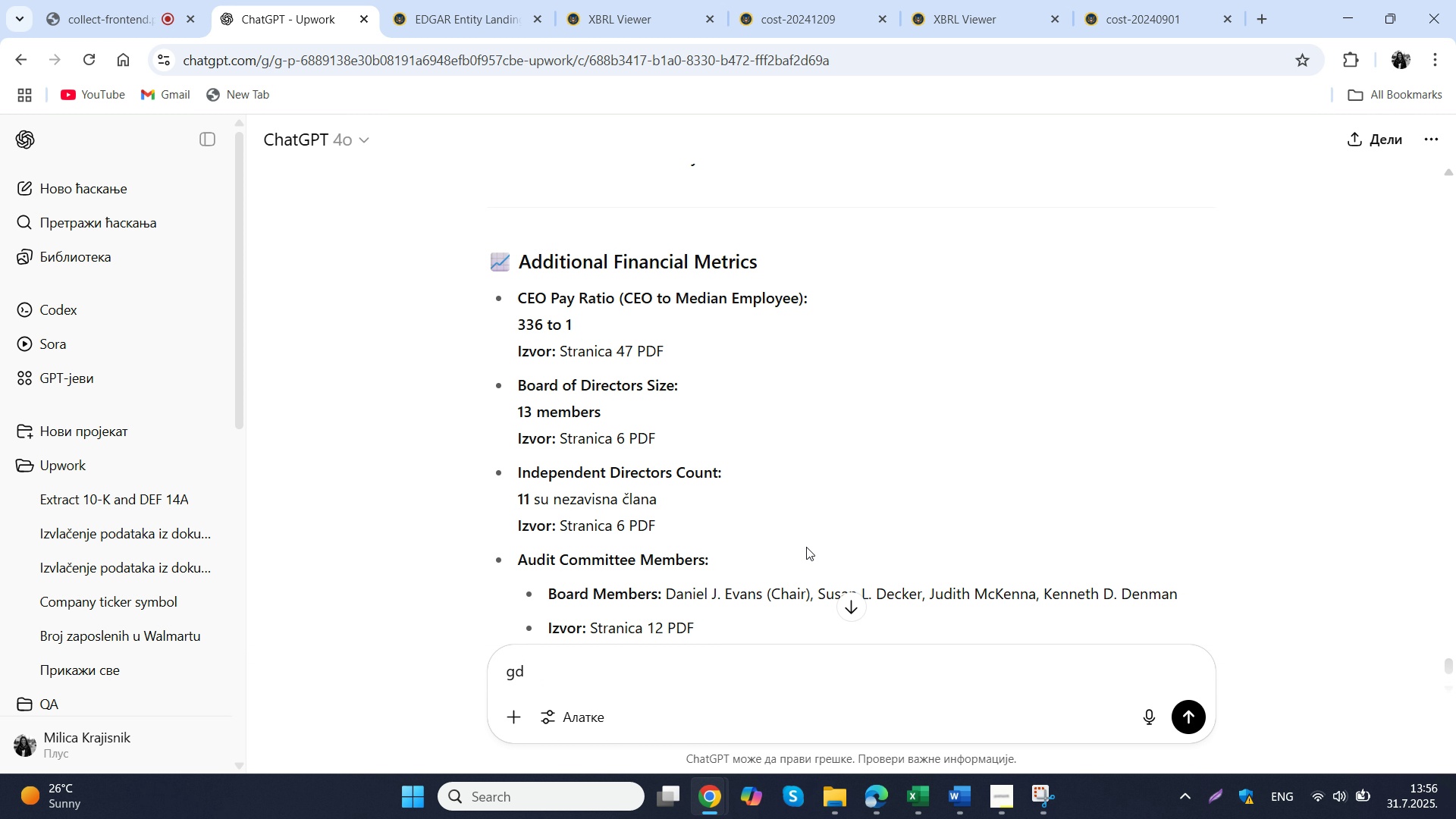 
scroll: coordinate [747, 459], scroll_direction: up, amount: 19.0
 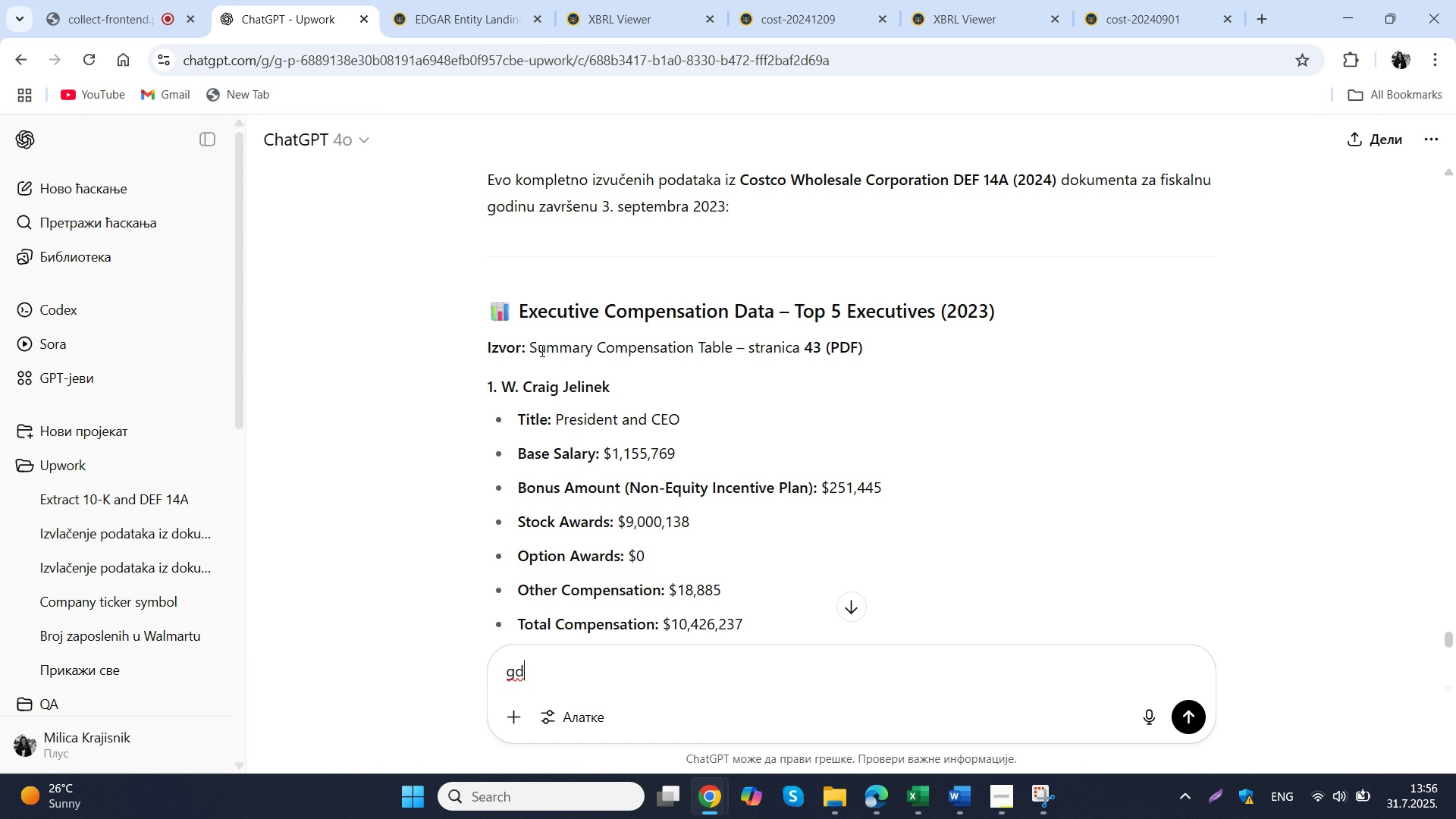 
left_click_drag(start_coordinate=[535, 348], to_coordinate=[572, 345])
 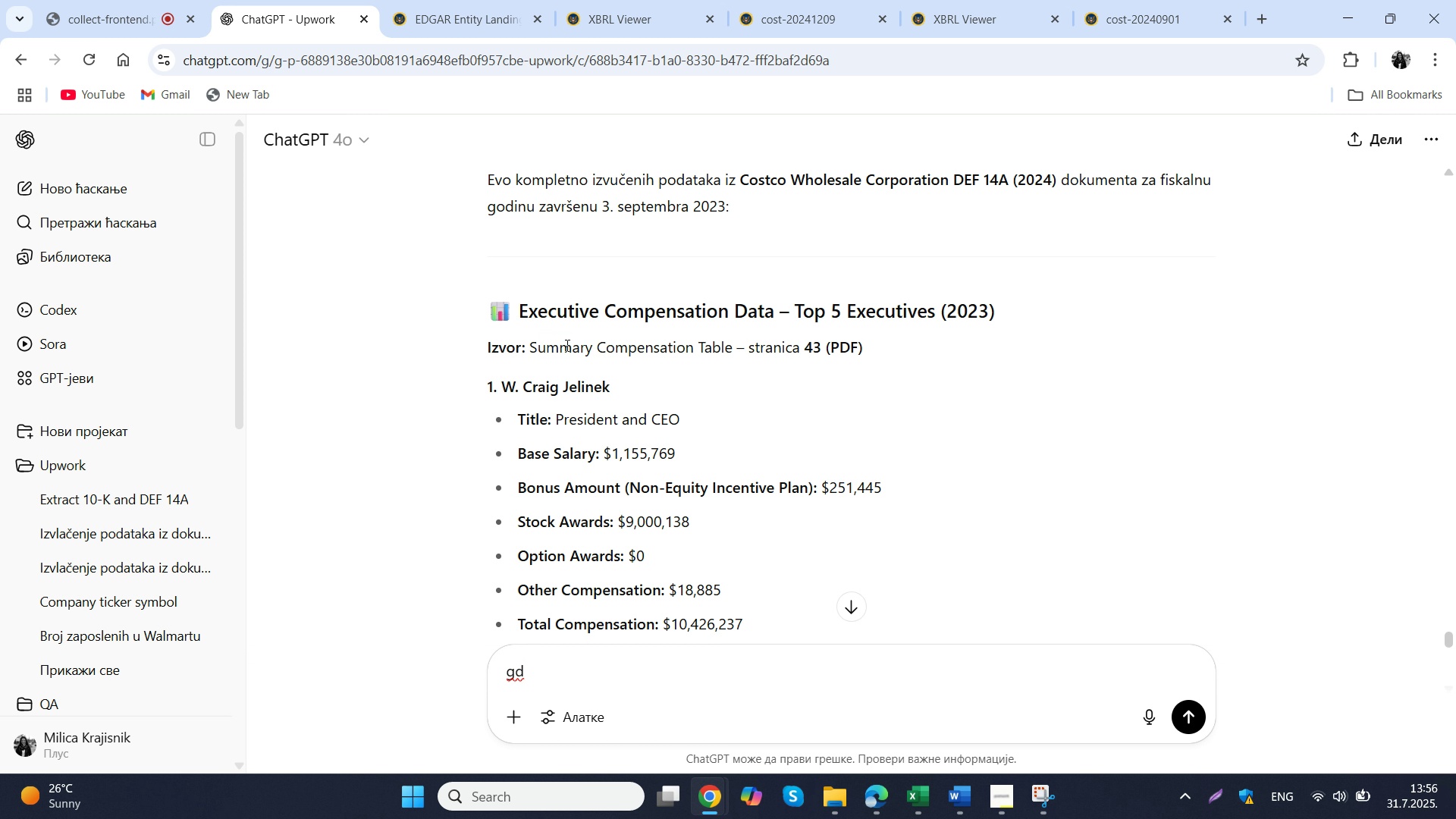 
left_click([566, 345])
 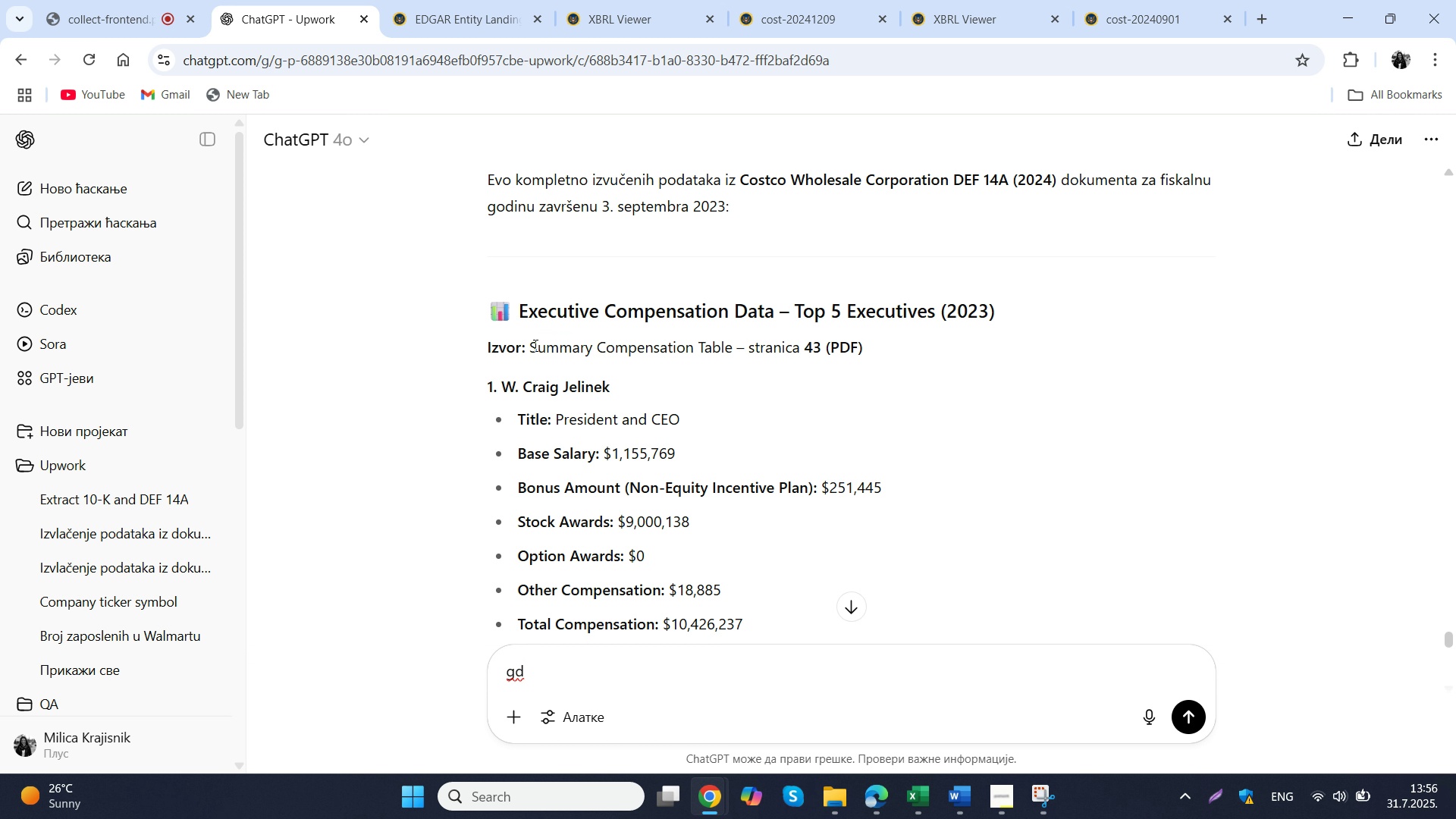 
left_click_drag(start_coordinate=[532, 345], to_coordinate=[734, 358])
 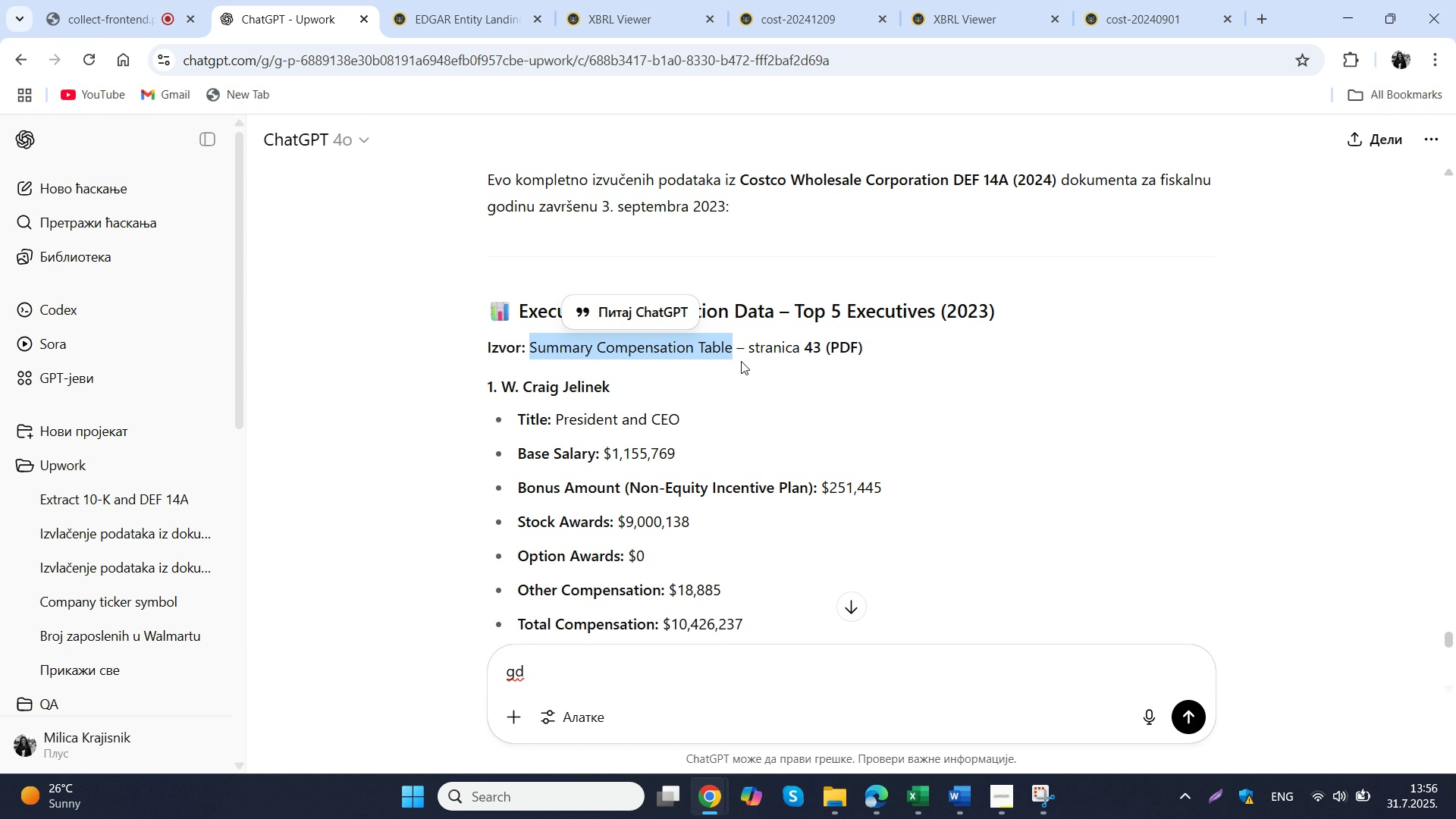 
key(Control+ControlLeft)
 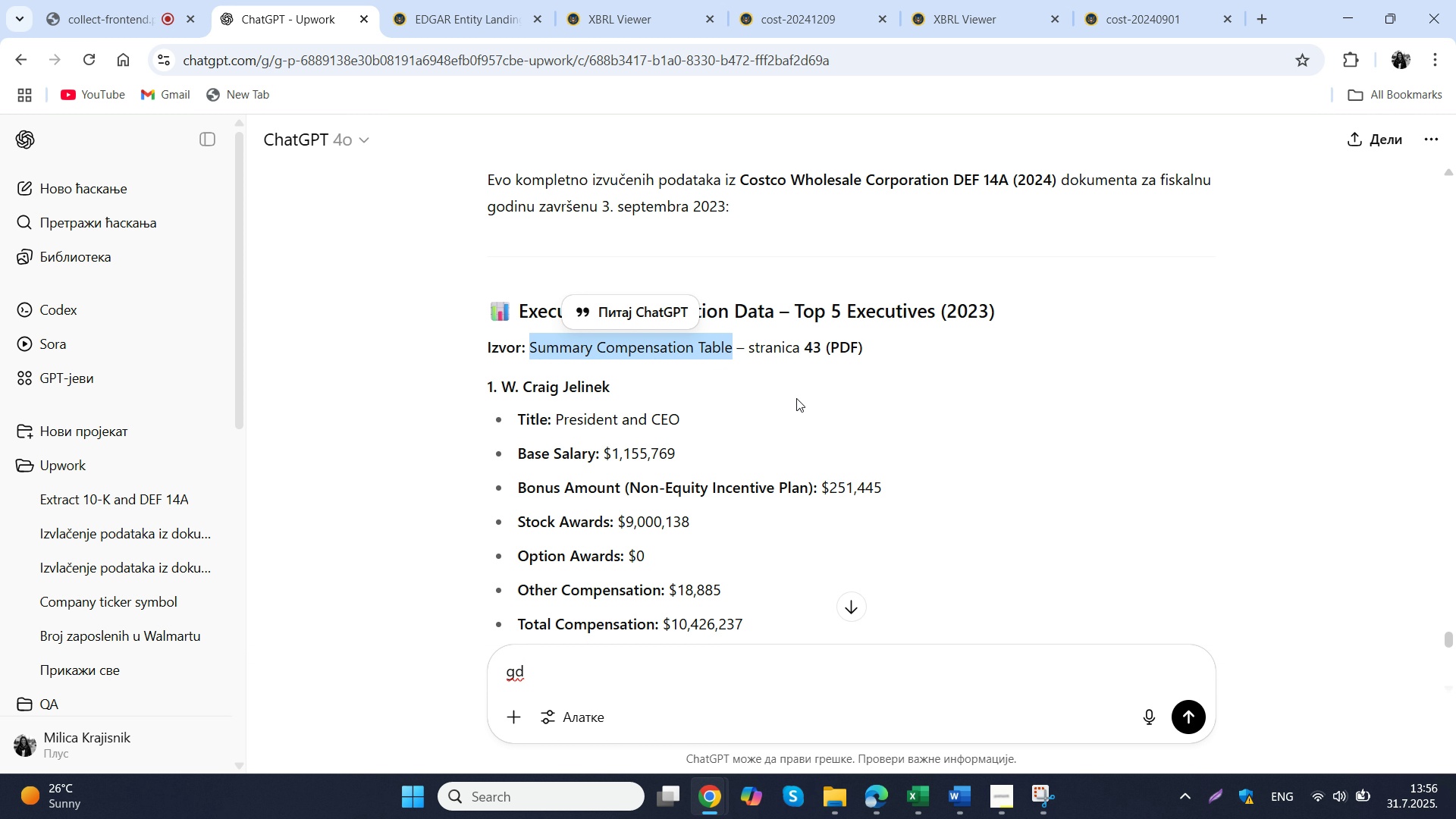 
key(Control+C)
 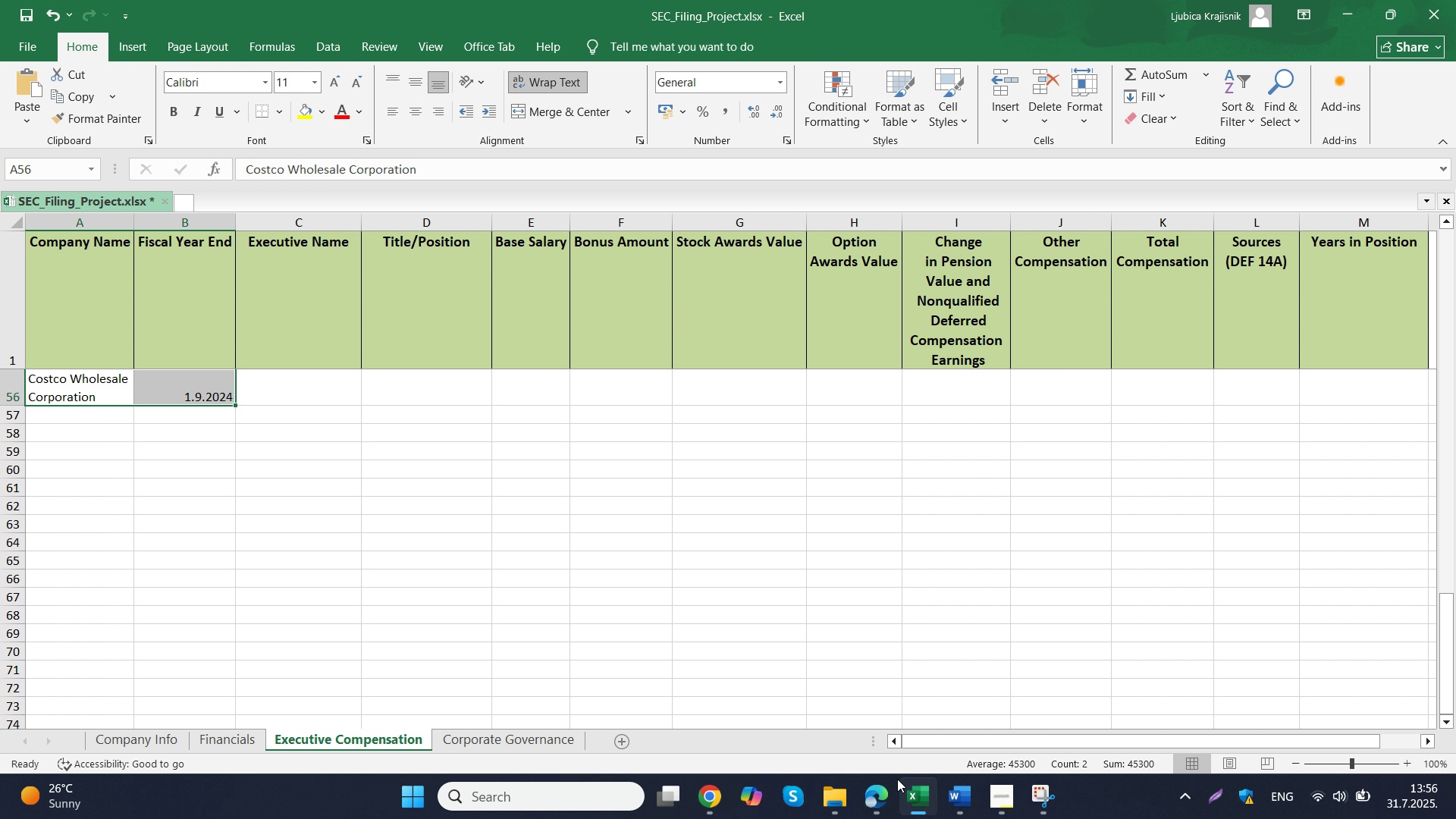 
left_click([871, 797])
 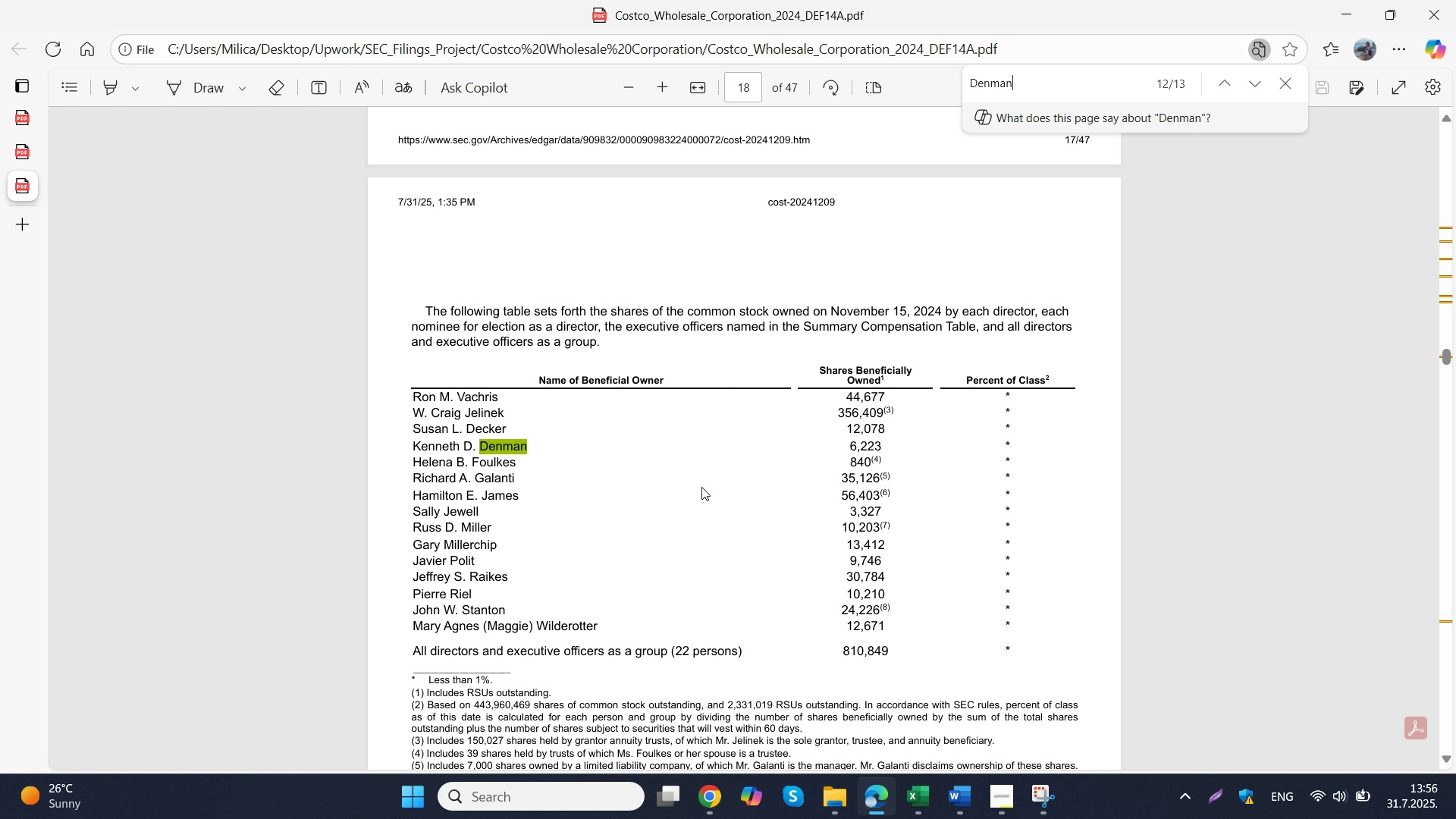 
key(Control+F)
 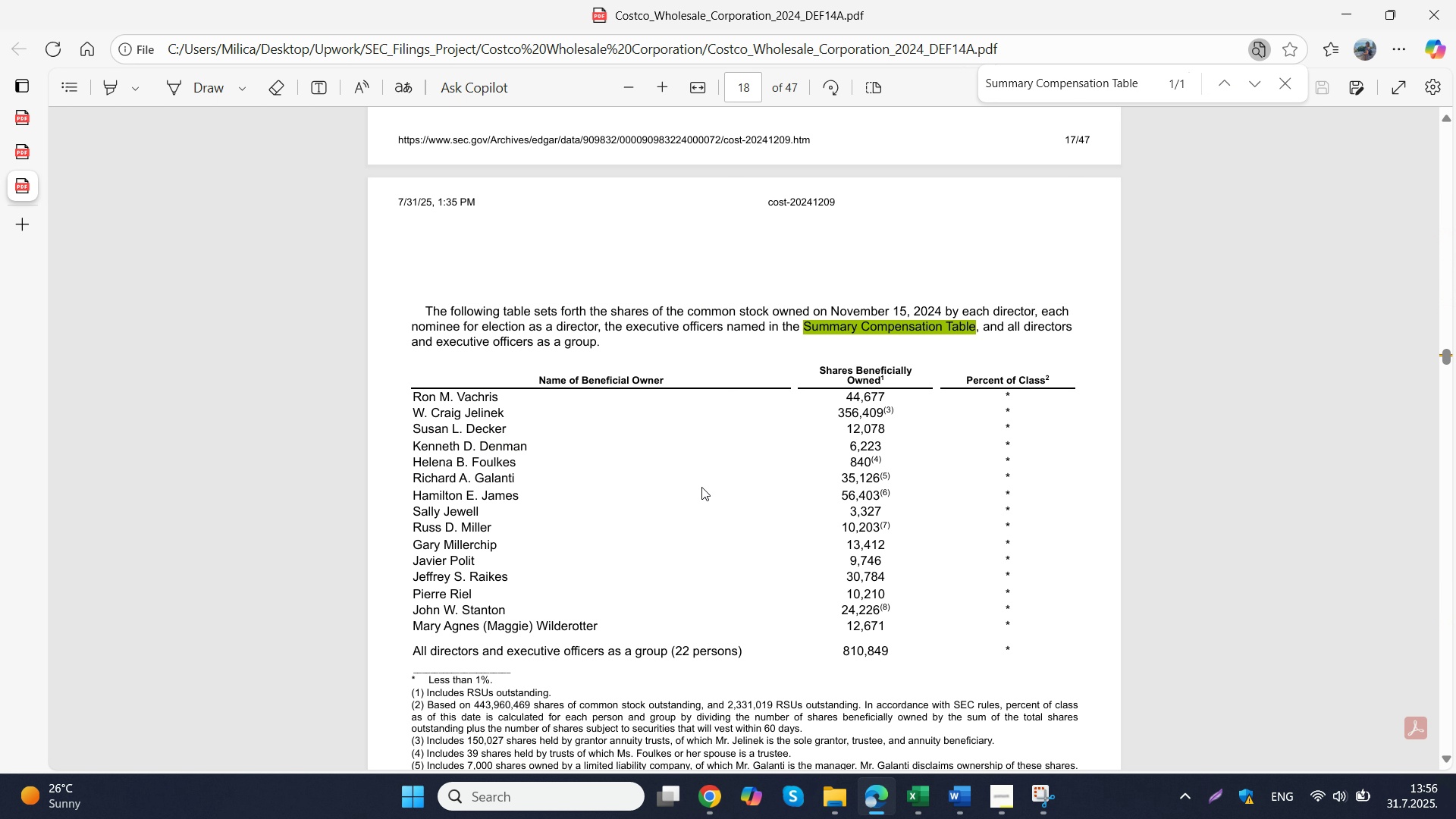 
key(Control+V)
 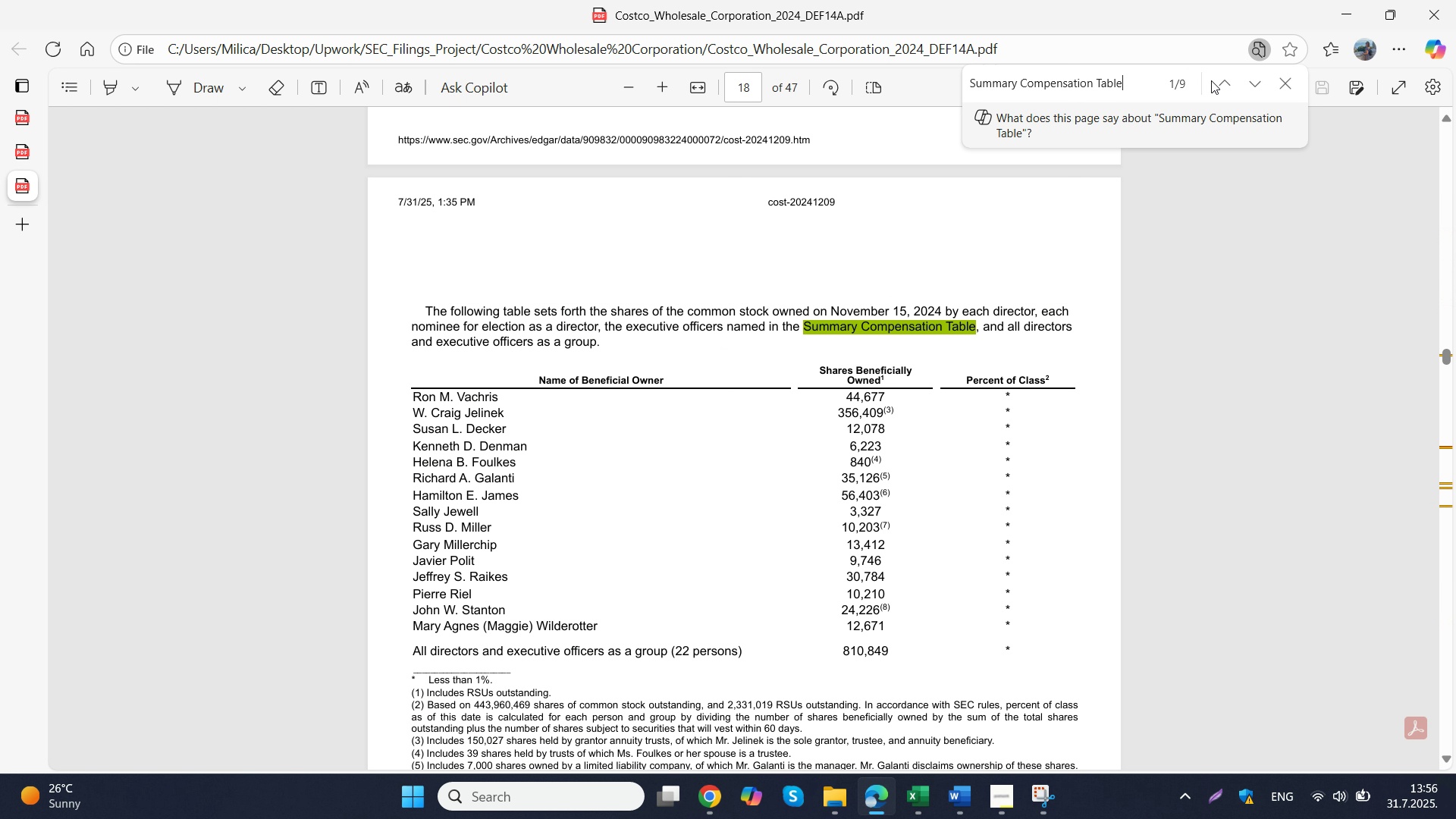 
left_click([1257, 87])
 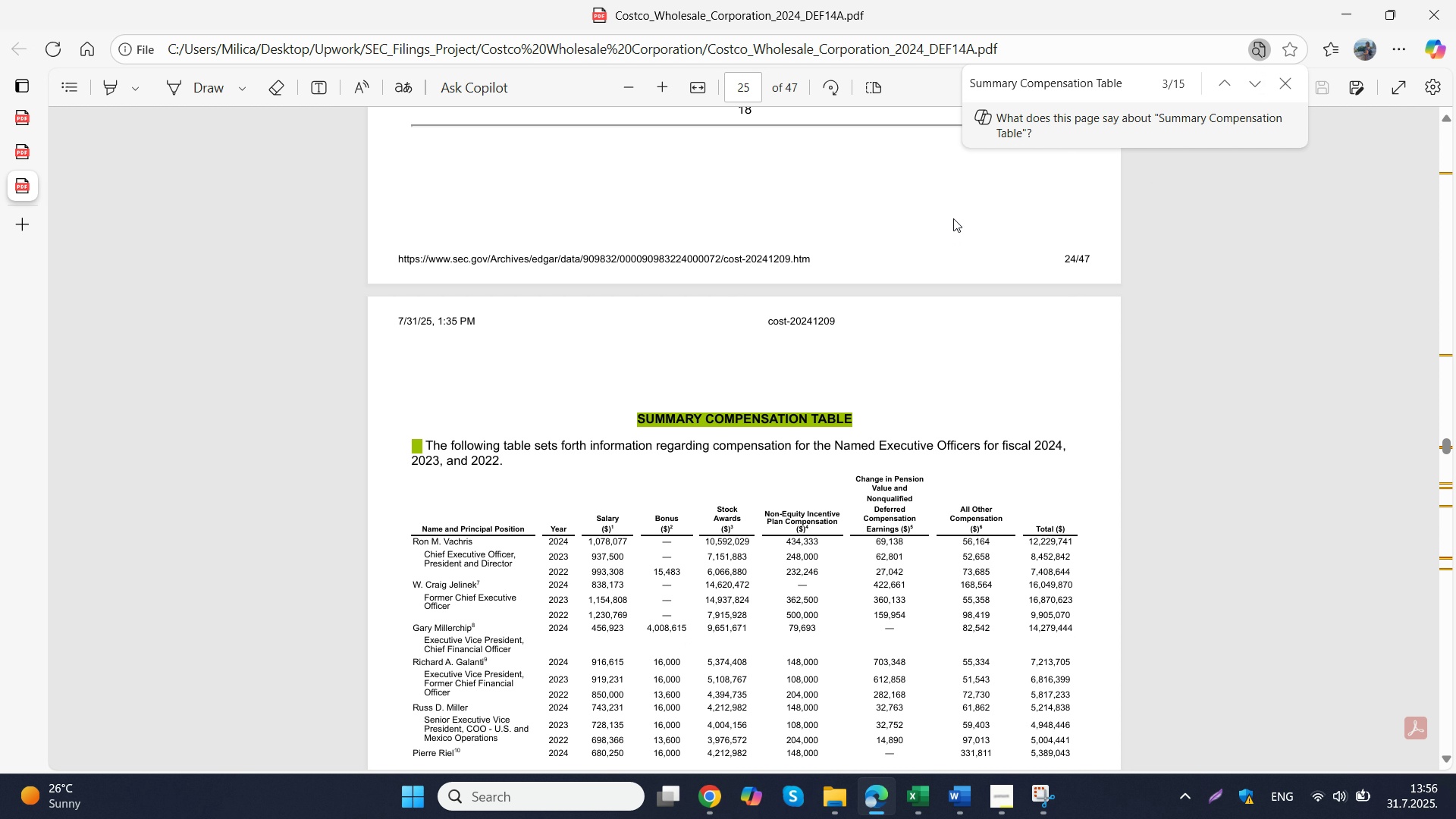 
scroll: coordinate [953, 218], scroll_direction: none, amount: 0.0
 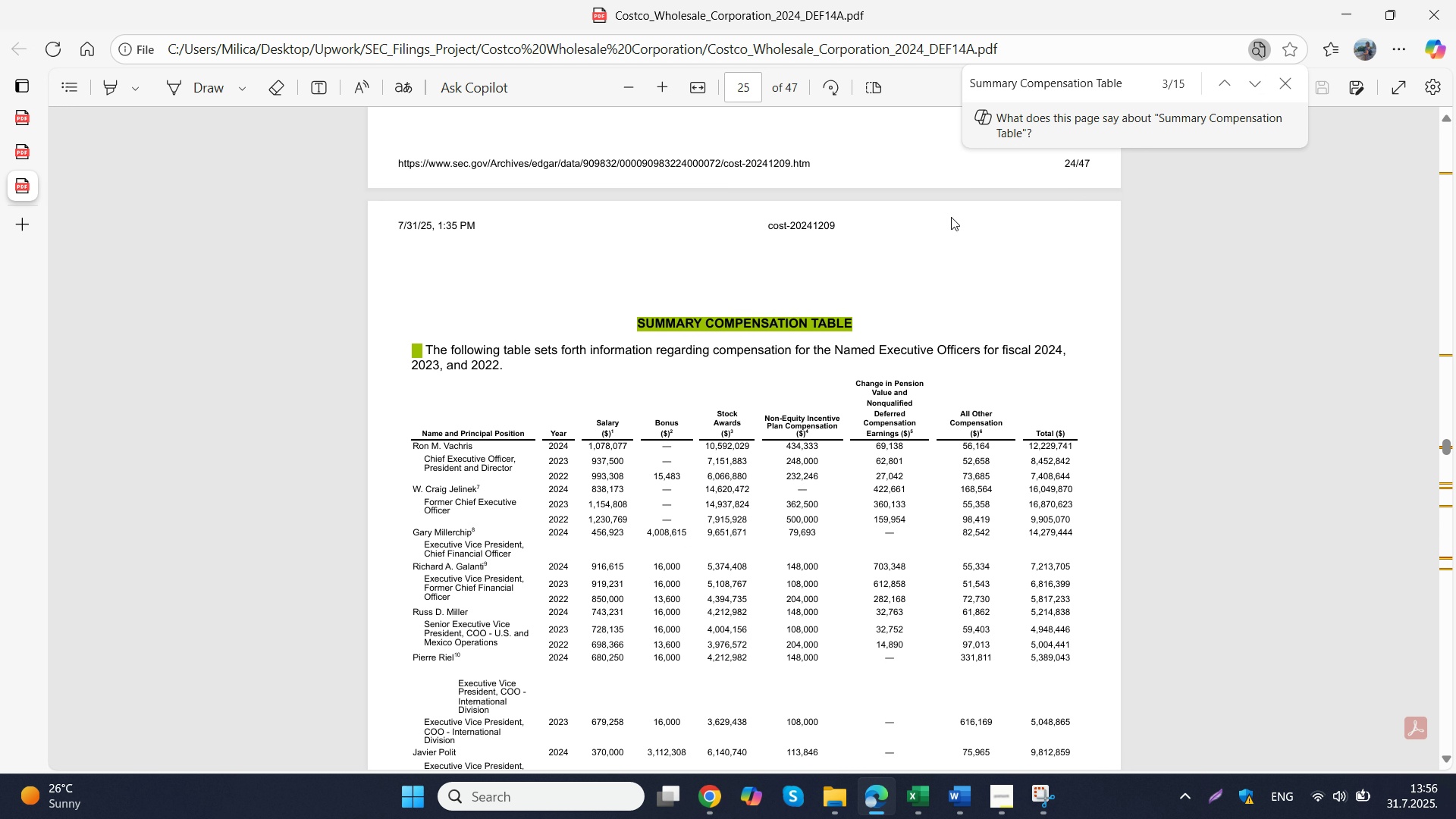 
scroll: coordinate [951, 217], scroll_direction: down, amount: 1.0
 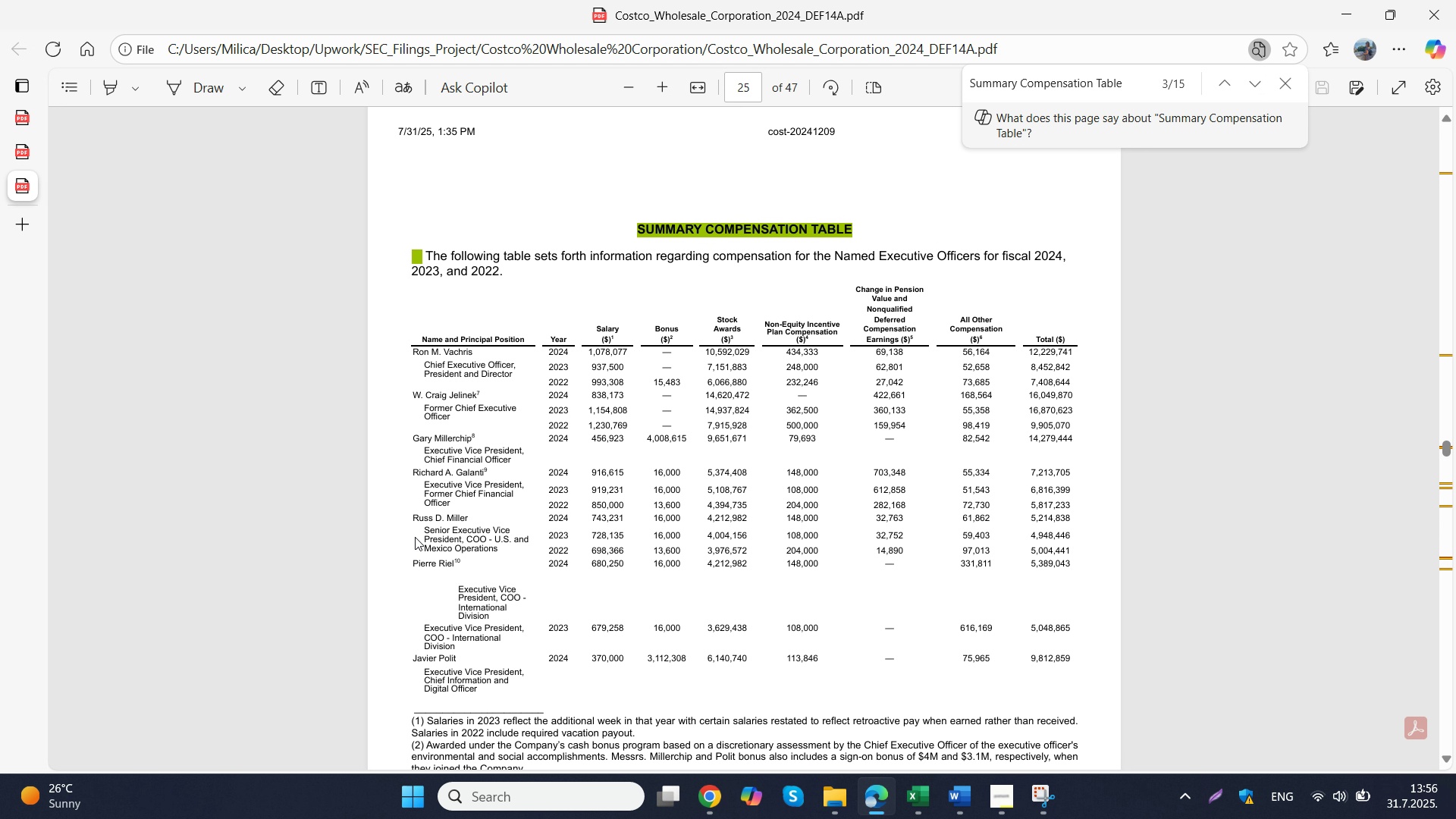 
wait(5.81)
 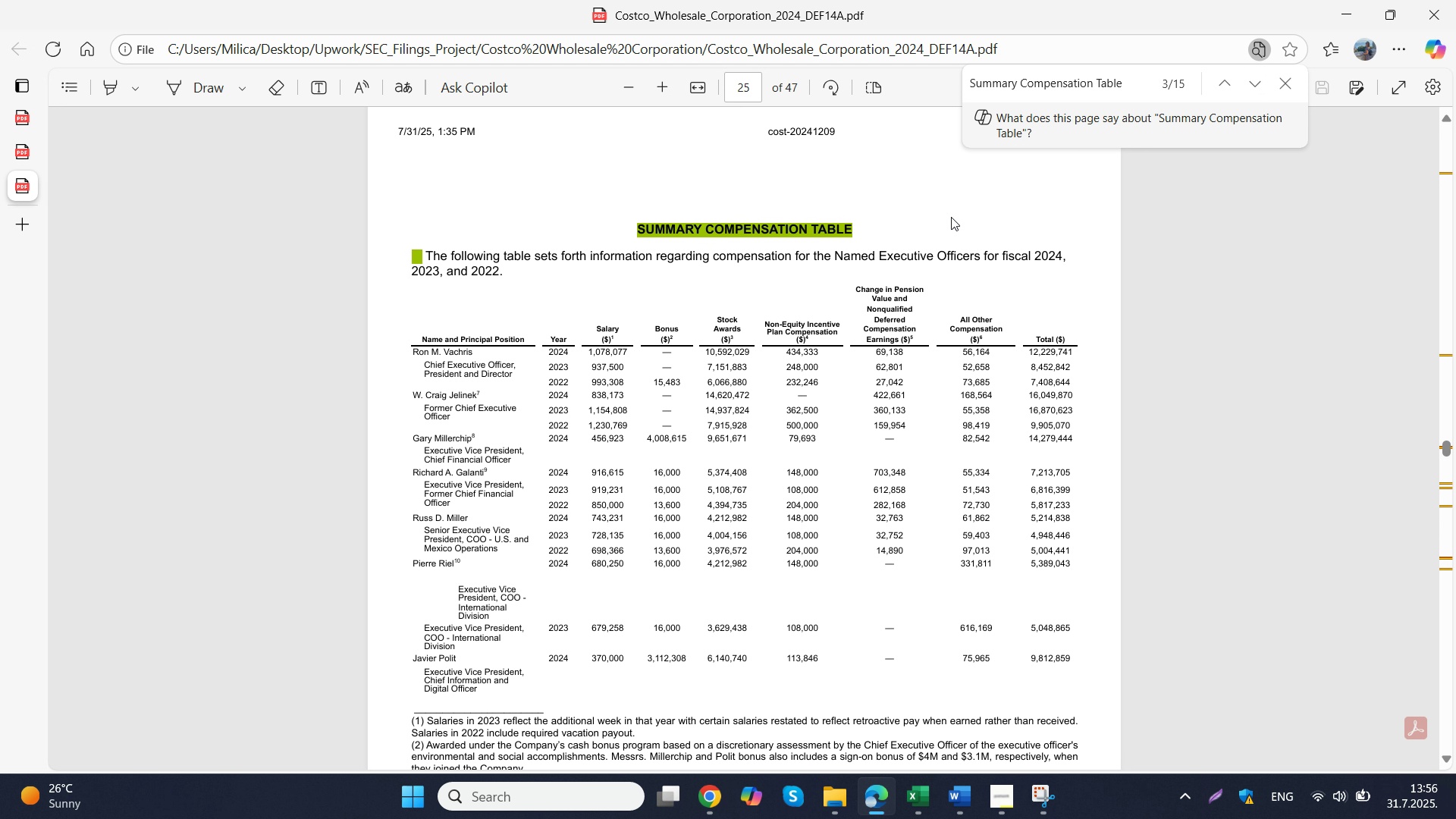 
mouse_move([613, 519])
 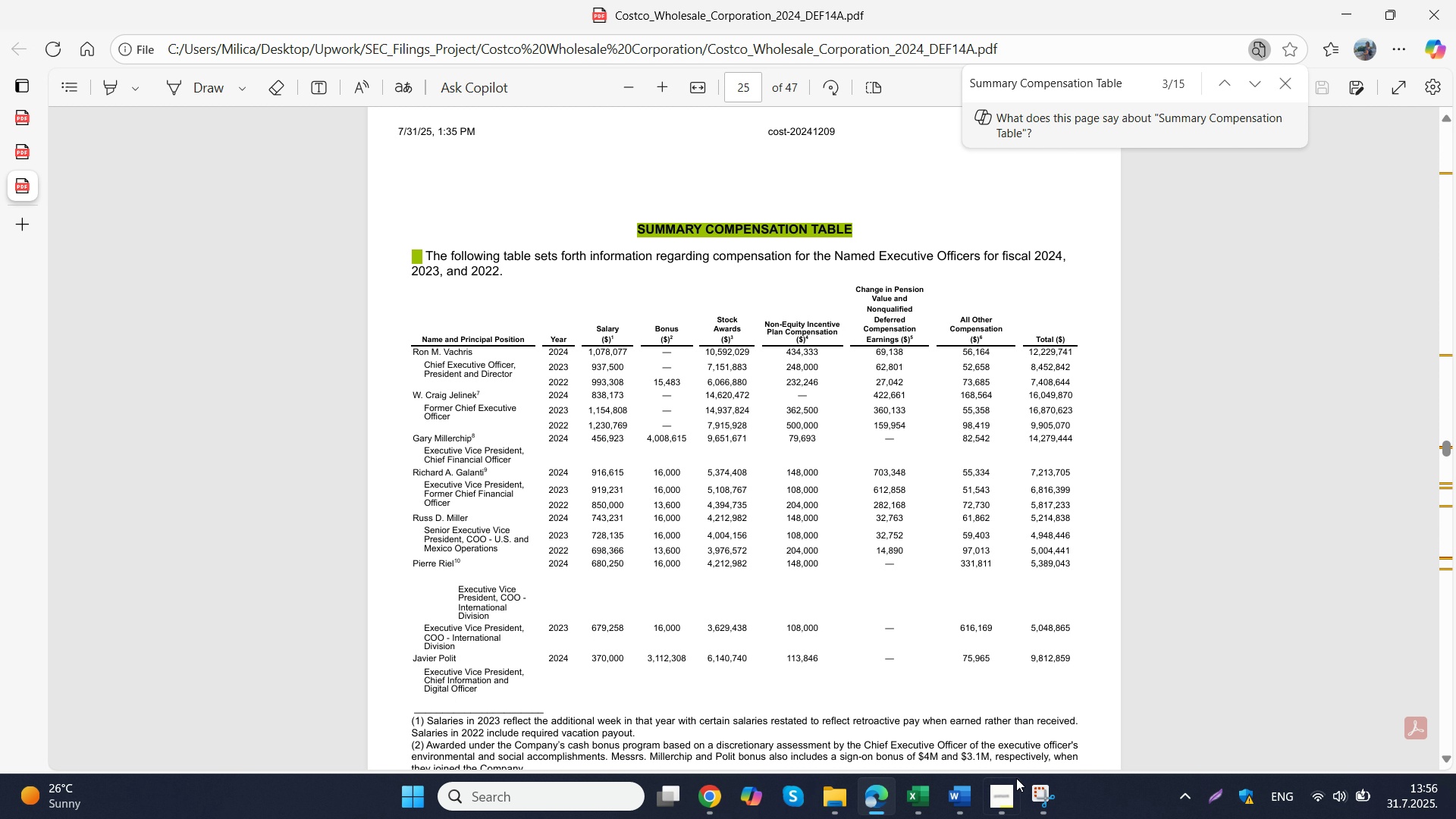 
mouse_move([1056, 795])
 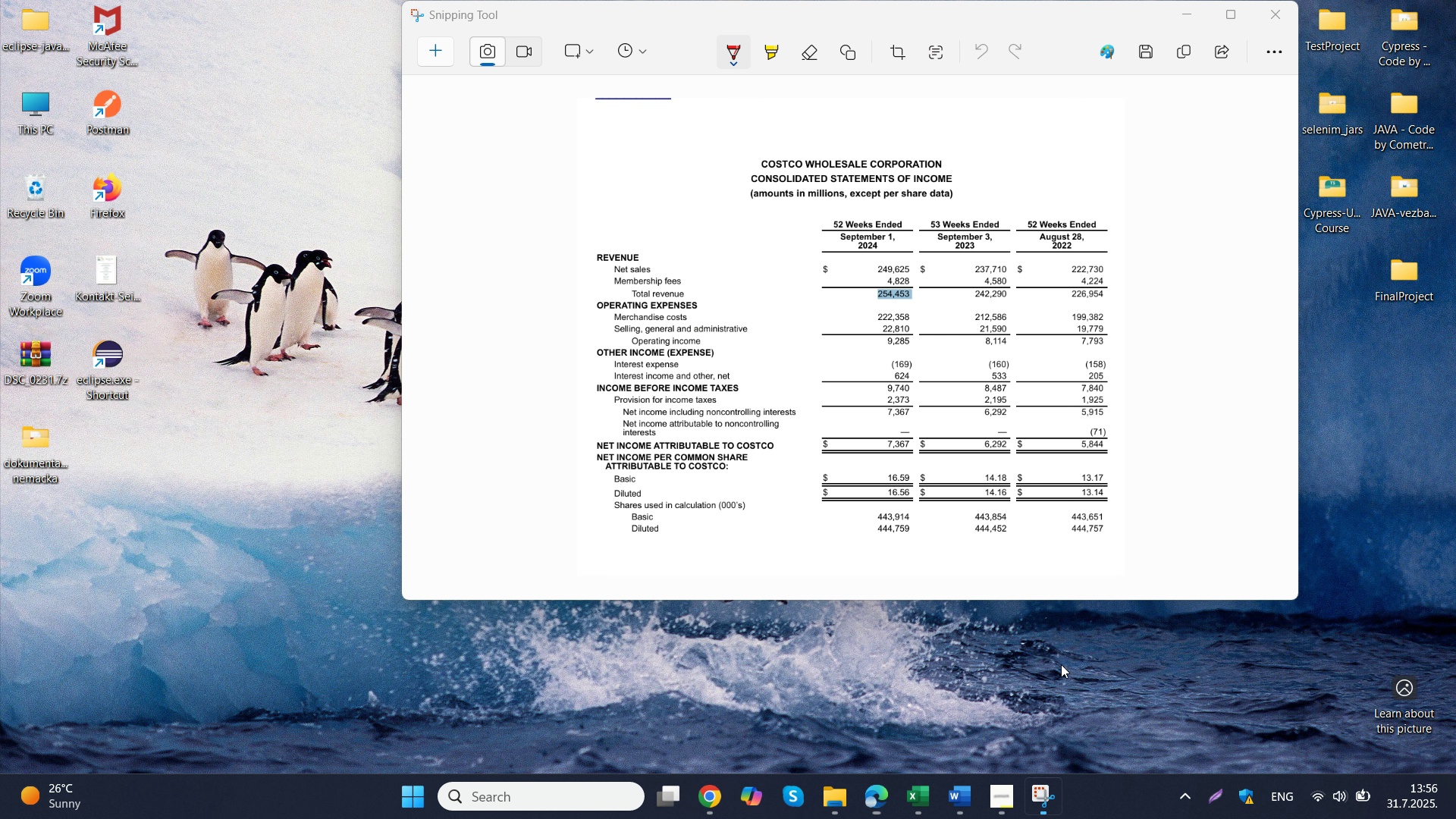 
left_click([1061, 664])
 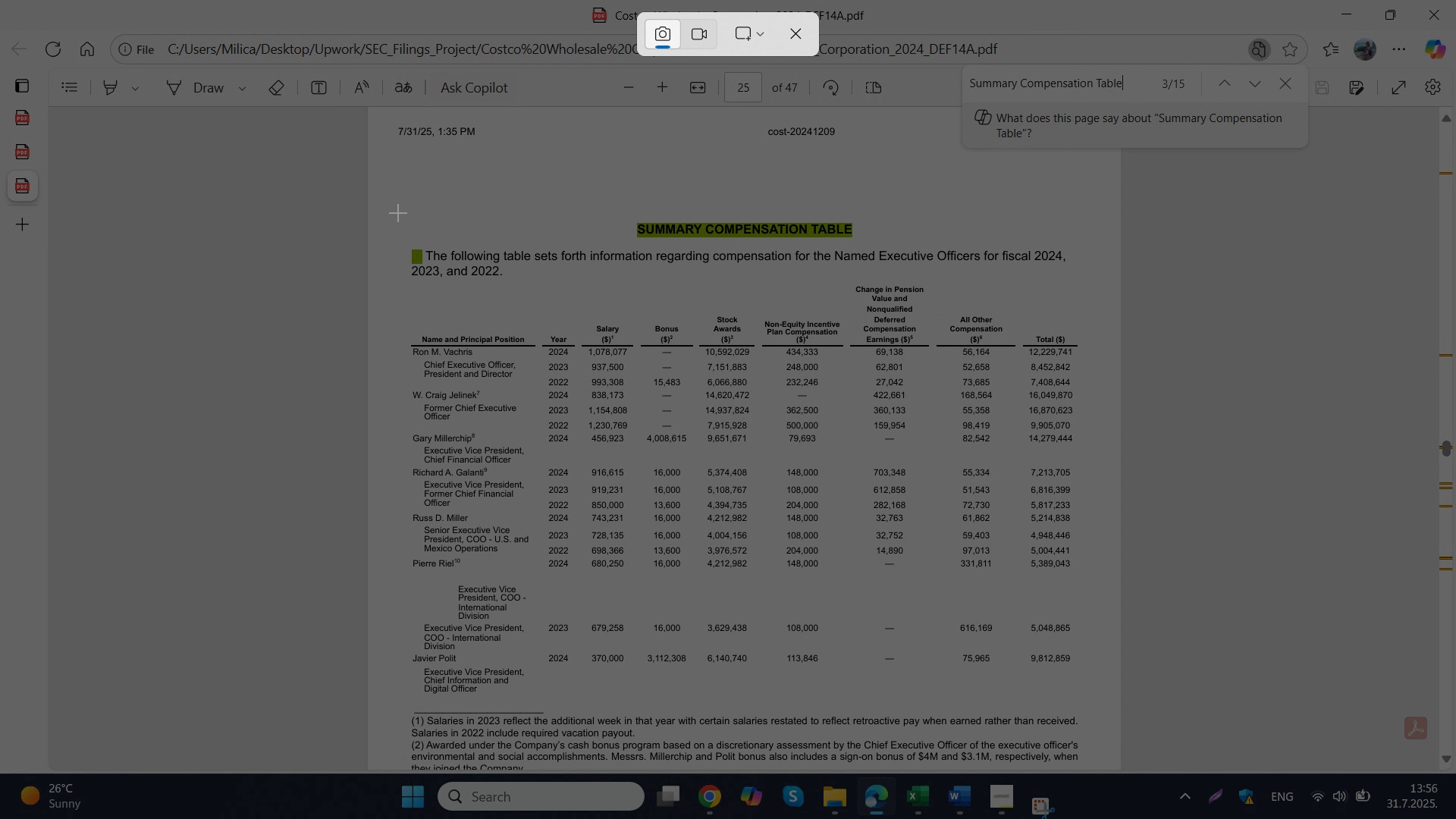 
left_click_drag(start_coordinate=[390, 176], to_coordinate=[1116, 733])
 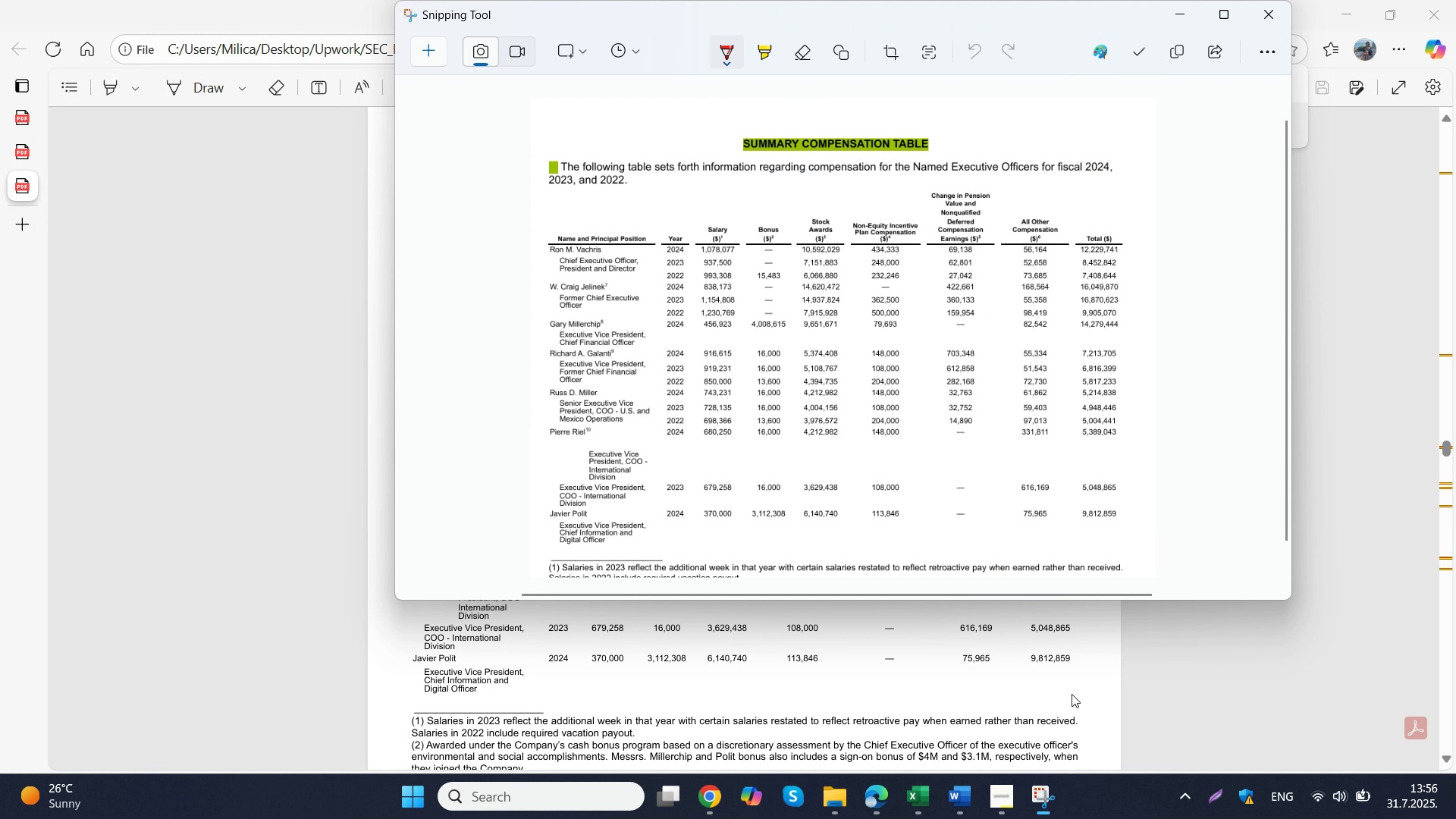 
key(Control+ControlLeft)
 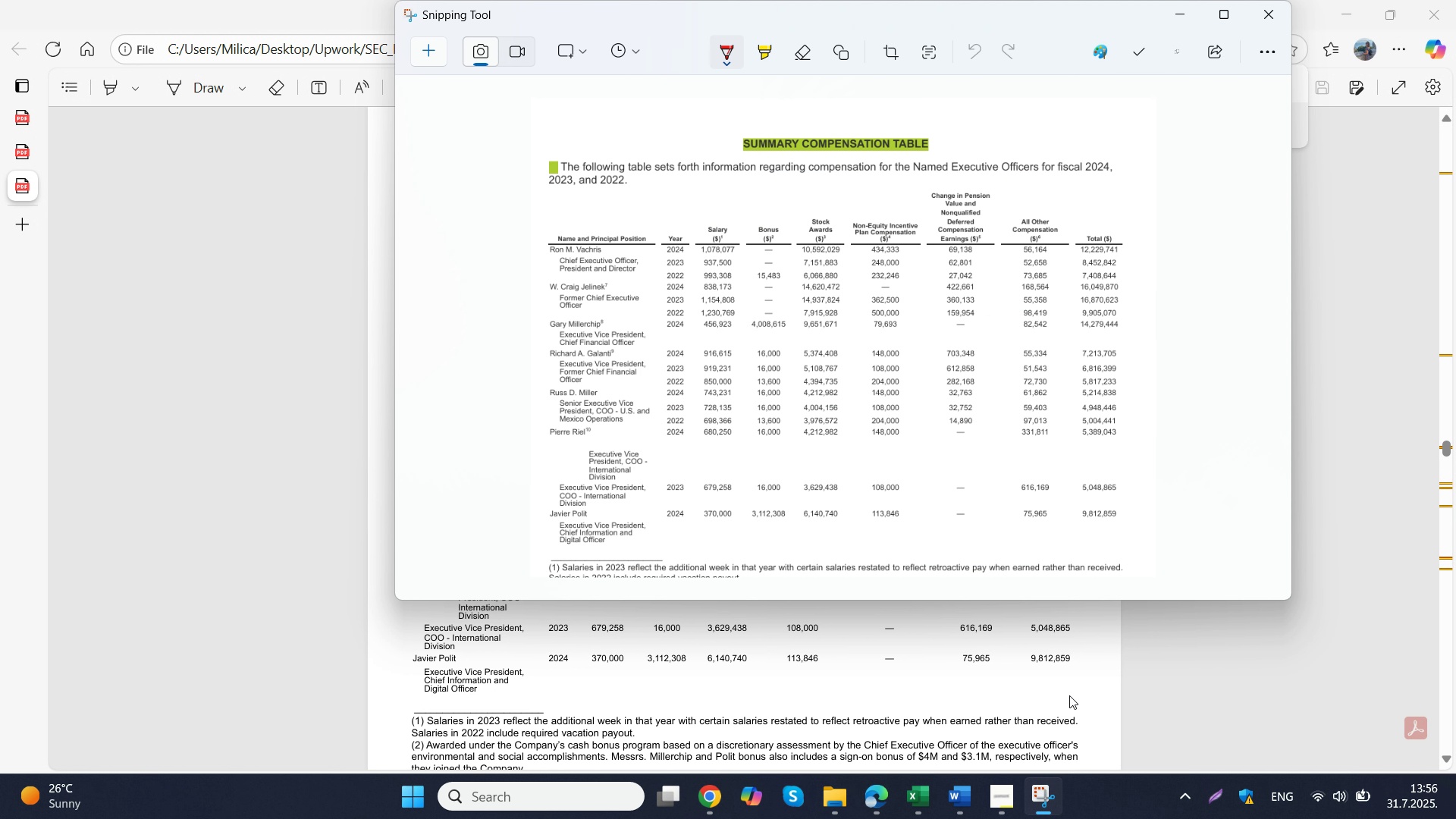 
key(Control+C)
 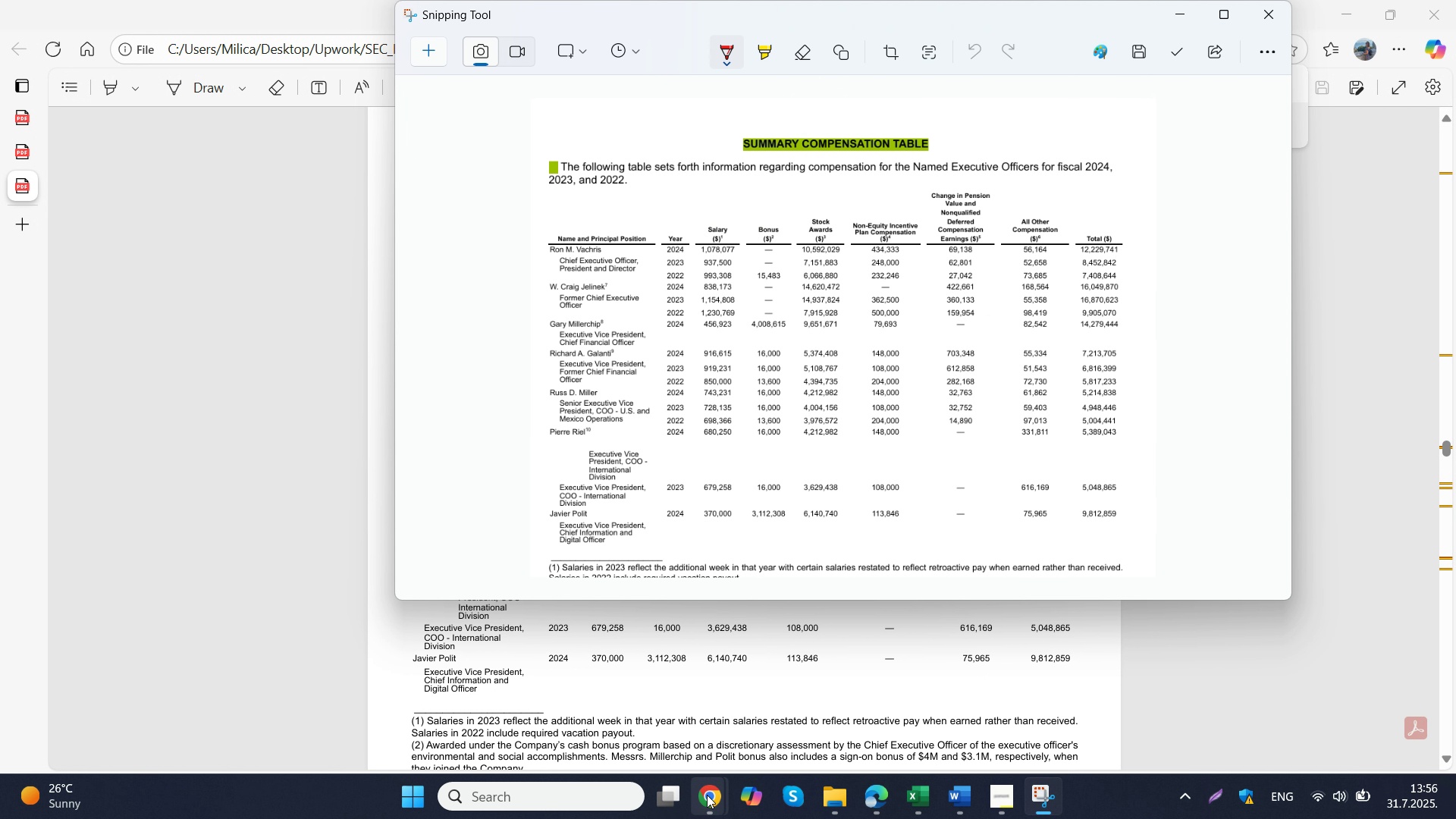 
left_click([709, 795])
 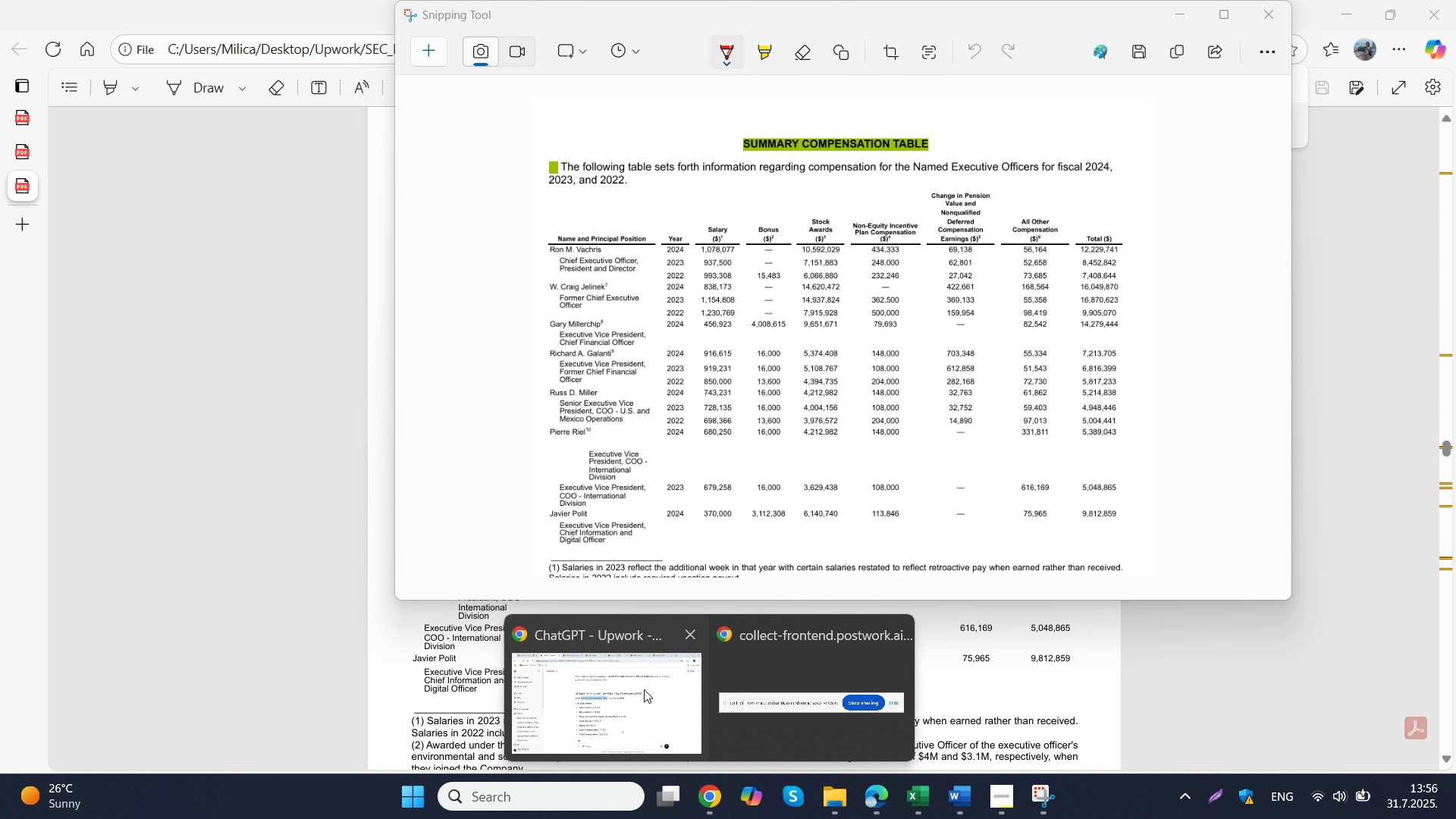 
left_click([644, 689])
 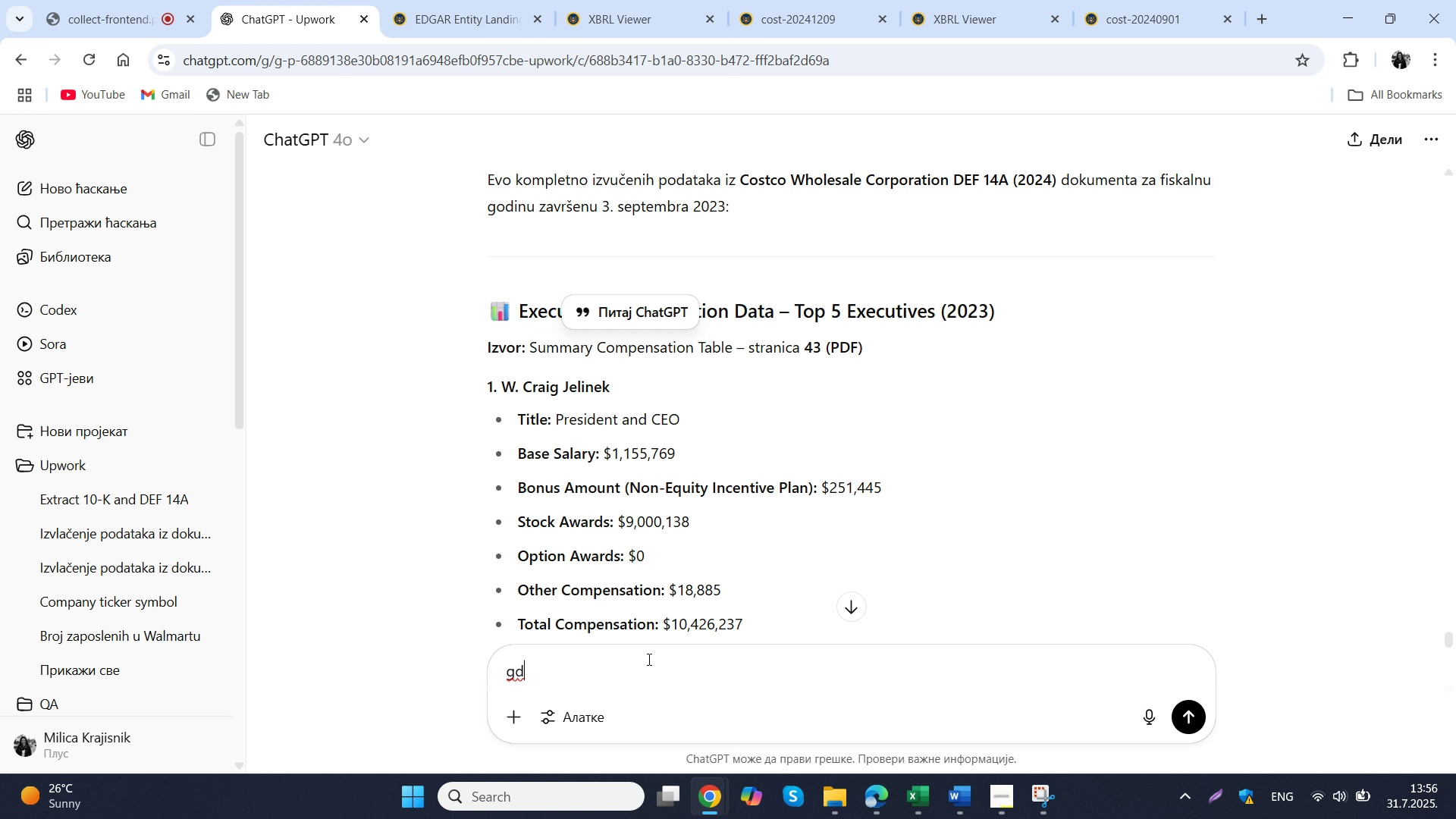 
left_click_drag(start_coordinate=[648, 659], to_coordinate=[431, 662])
 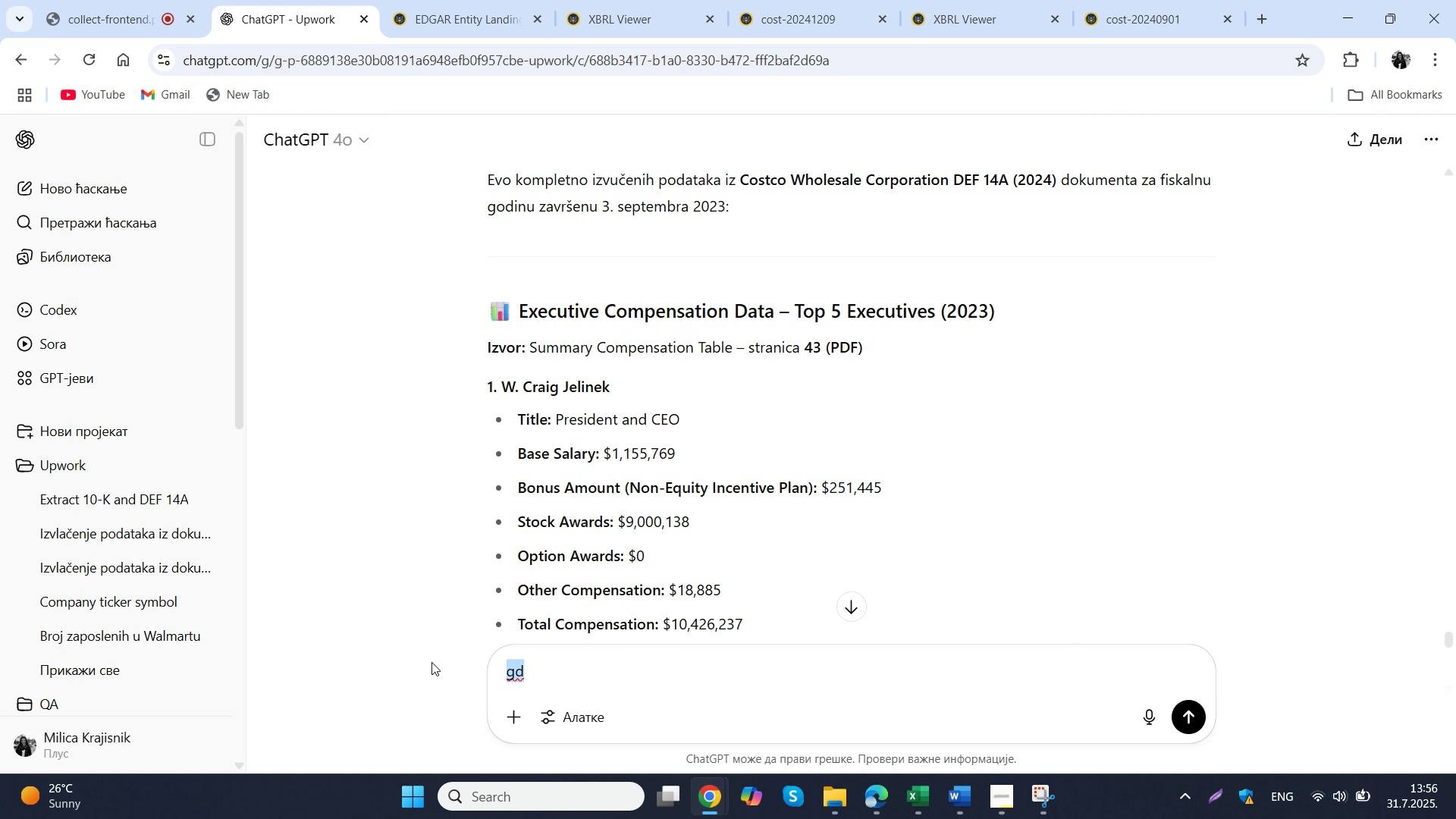 
key(Control+V)
 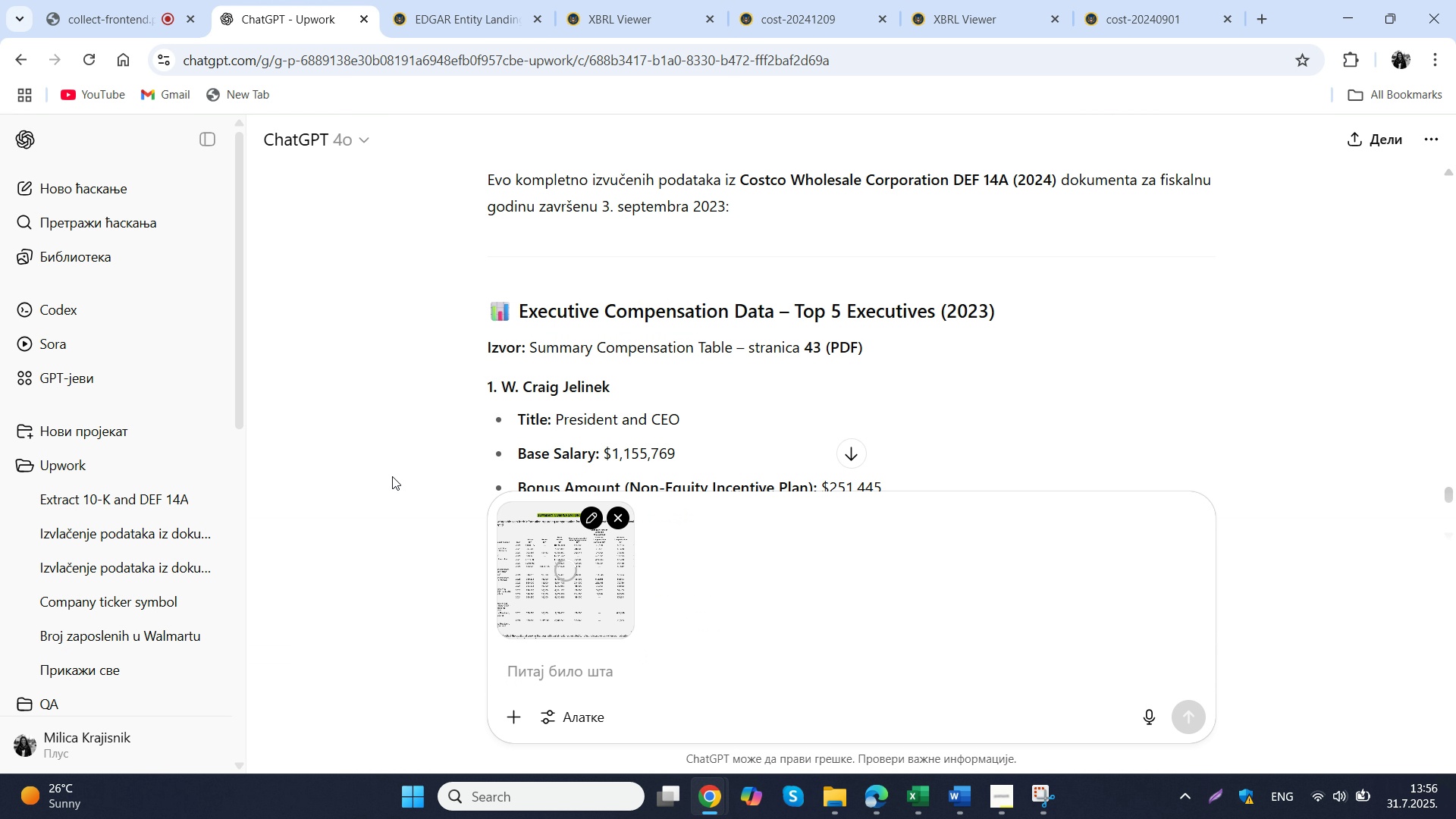 
type(izcuv)
key(Backspace)
key(Backspace)
key(Backspace)
type(vuci mi ove podatke i tacne godine od an mesec i ogid)
key(Backspace)
key(Backspace)
key(Backspace)
key(Backspace)
type(godinu otkad su na funkci)
key(Backspace)
type(iji)
key(NumpadEnter)
 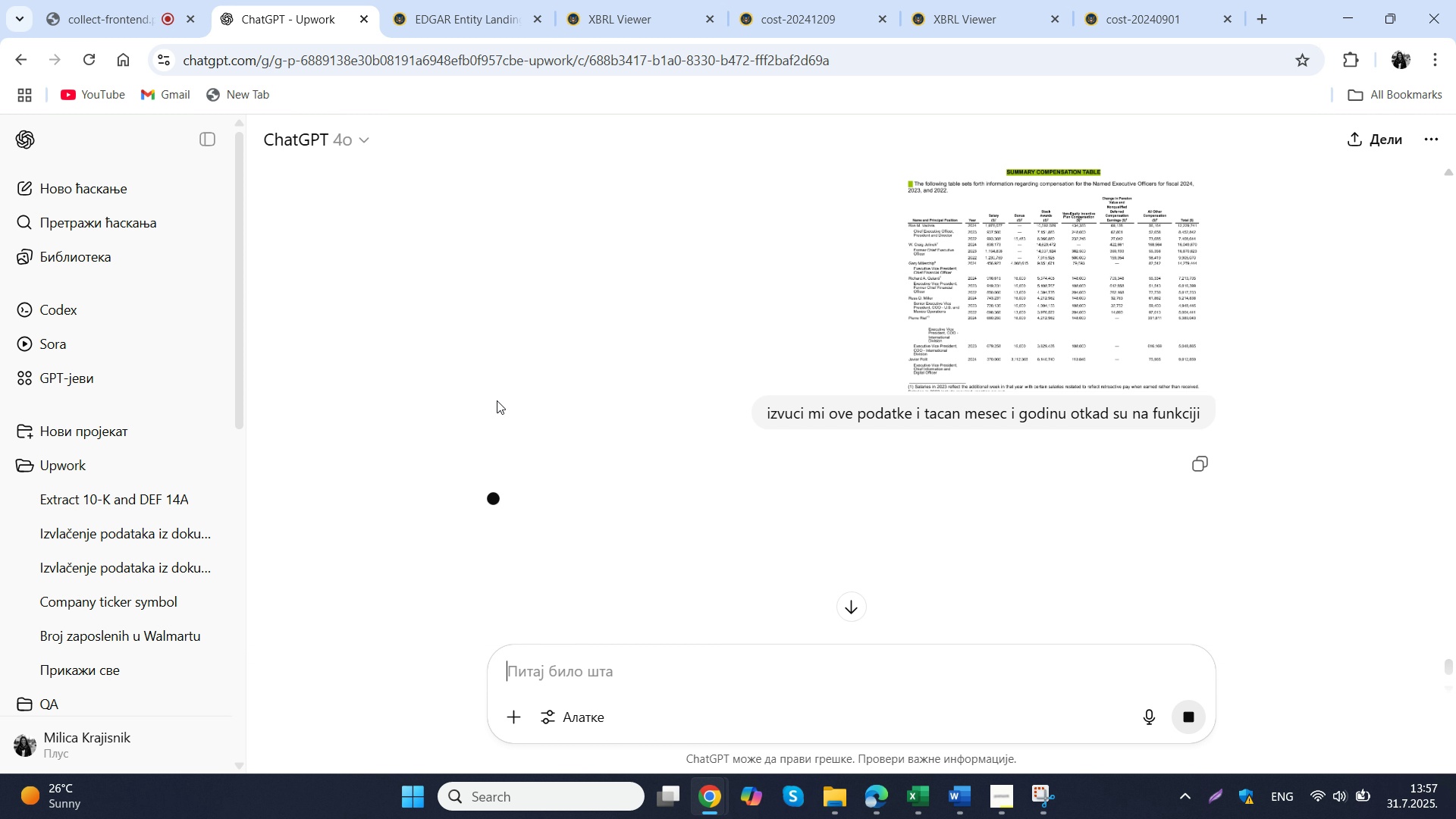 
wait(19.24)
 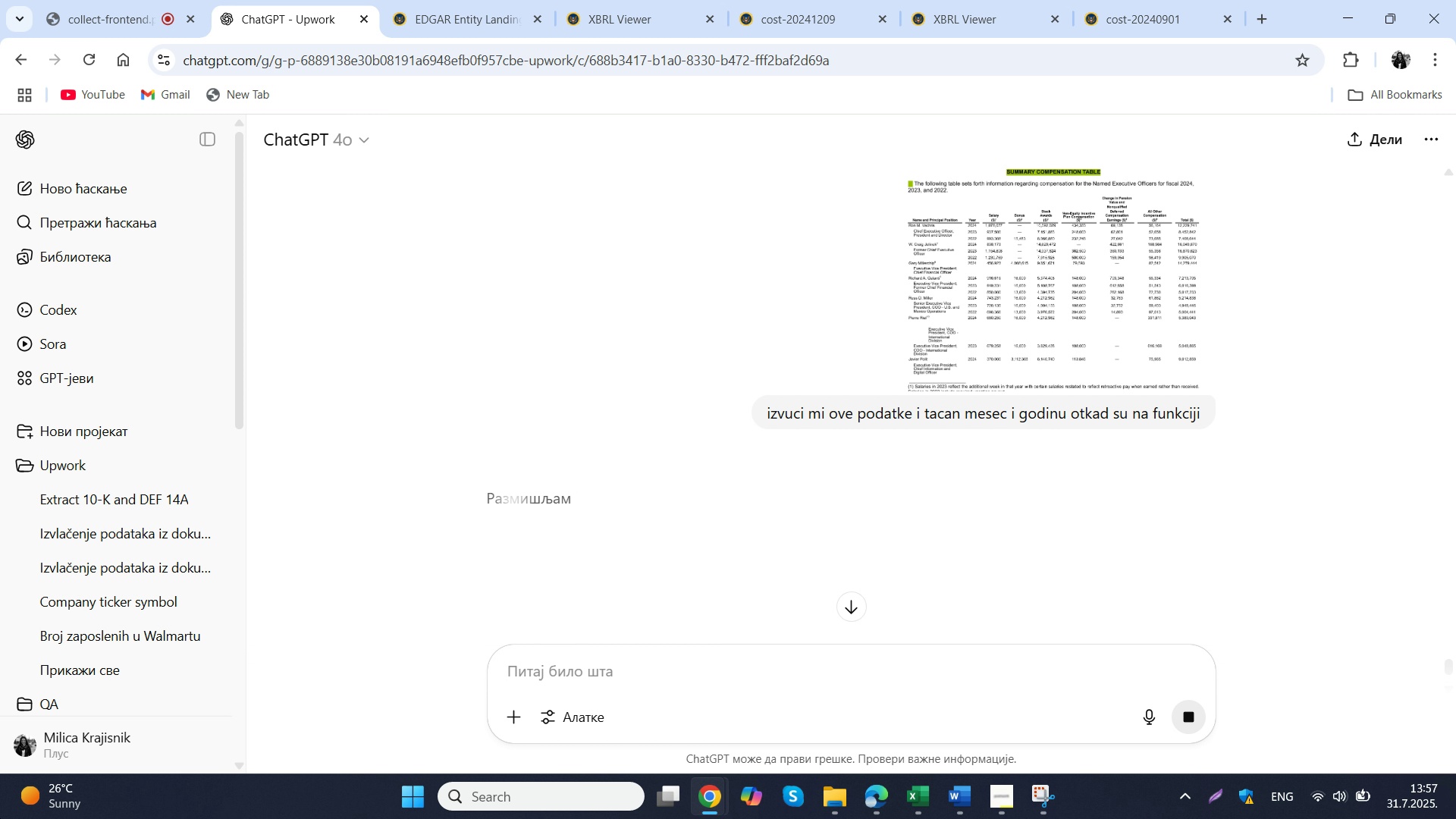 
scroll: coordinate [832, 392], scroll_direction: down, amount: 4.0
 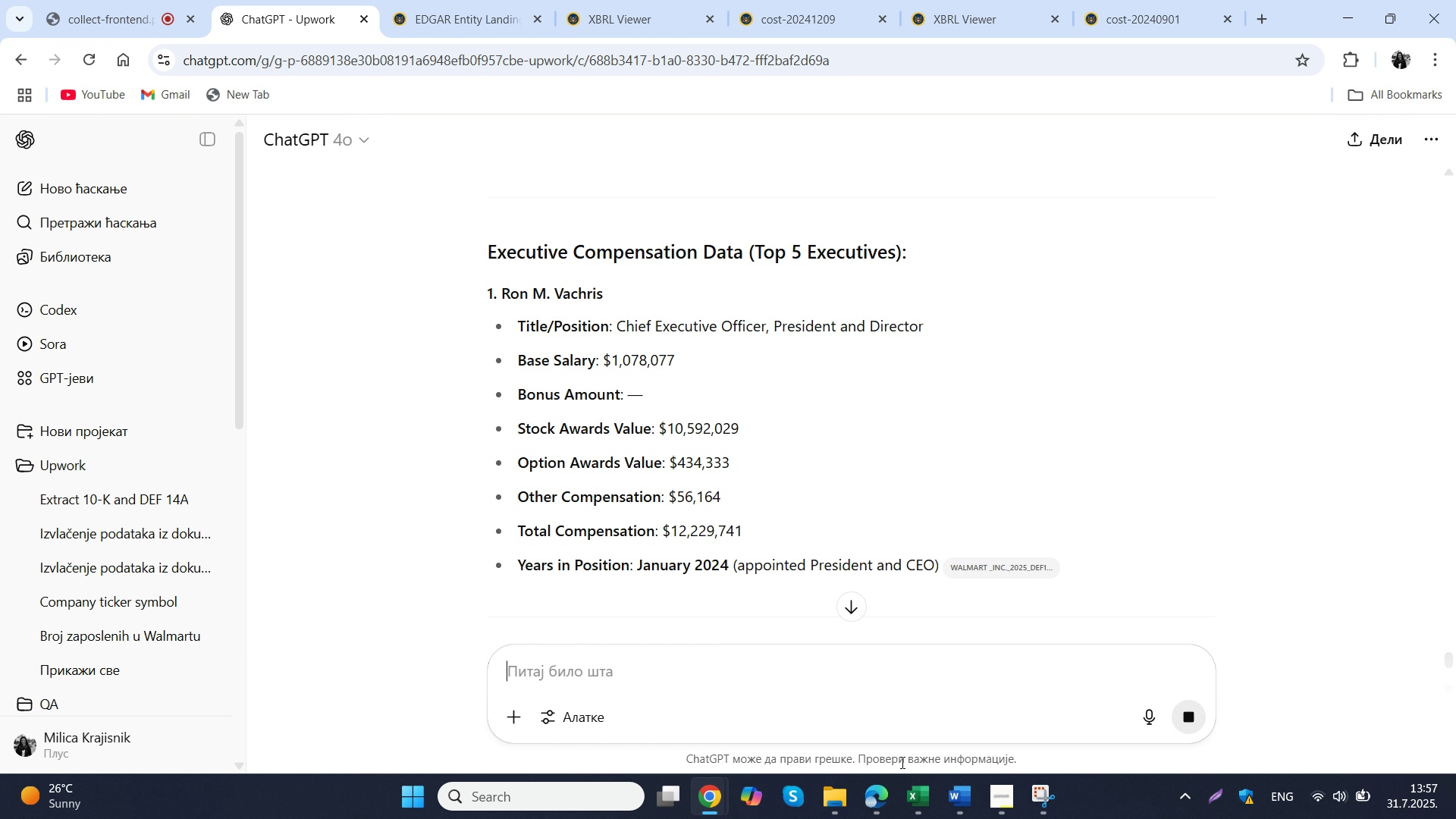 
mouse_move([833, 686])
 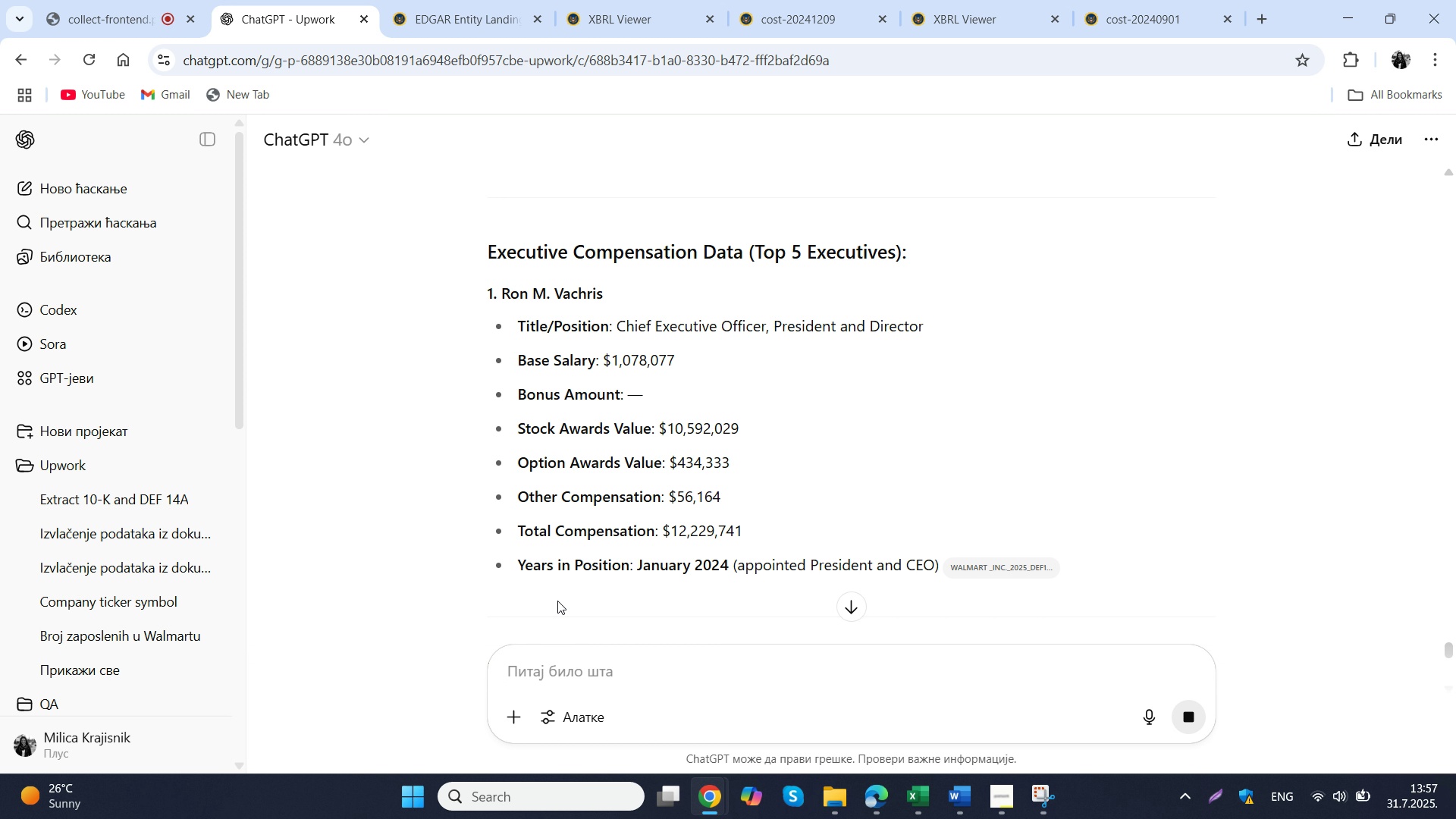 
wait(7.15)
 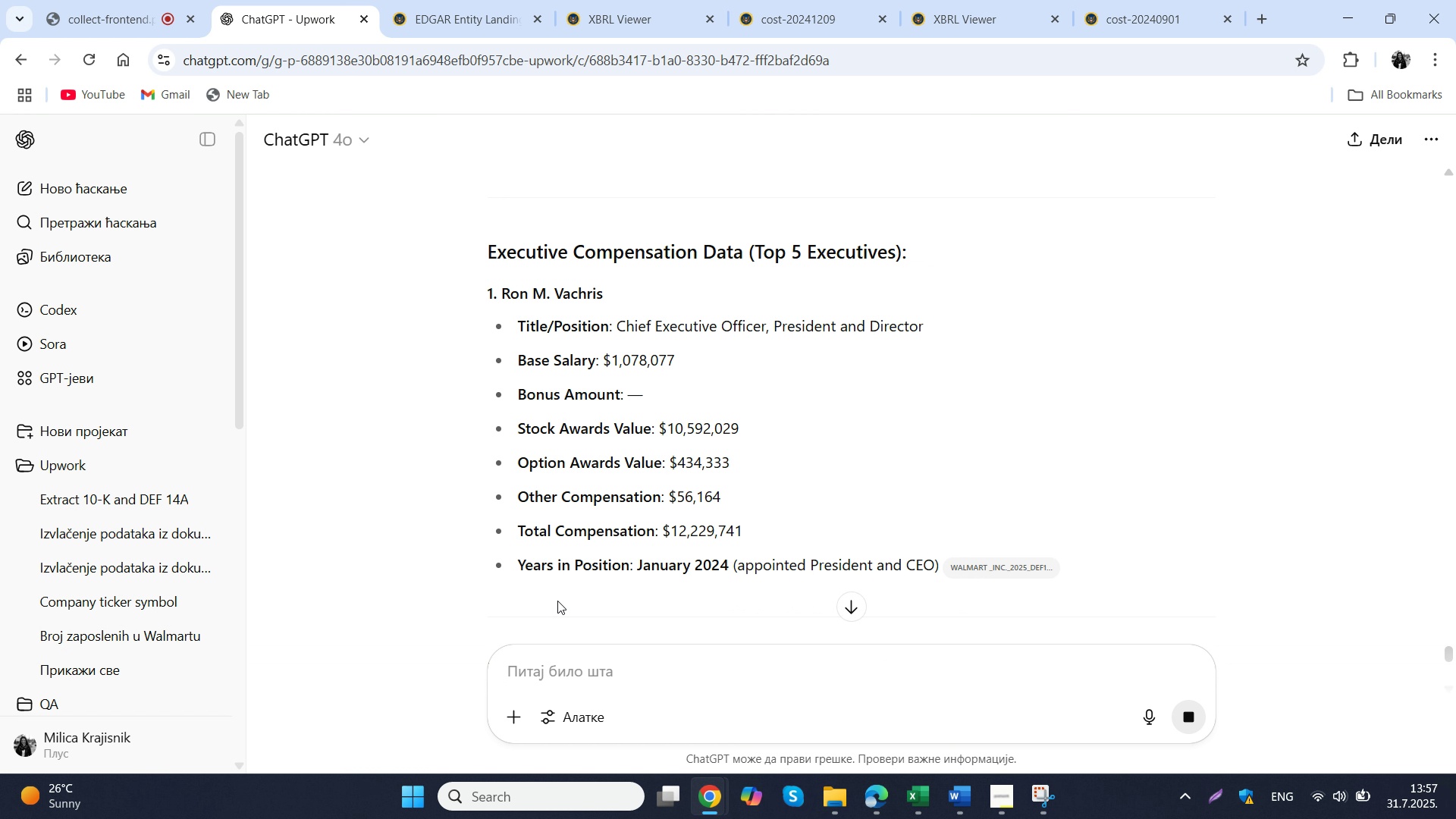 
left_click([881, 816])
 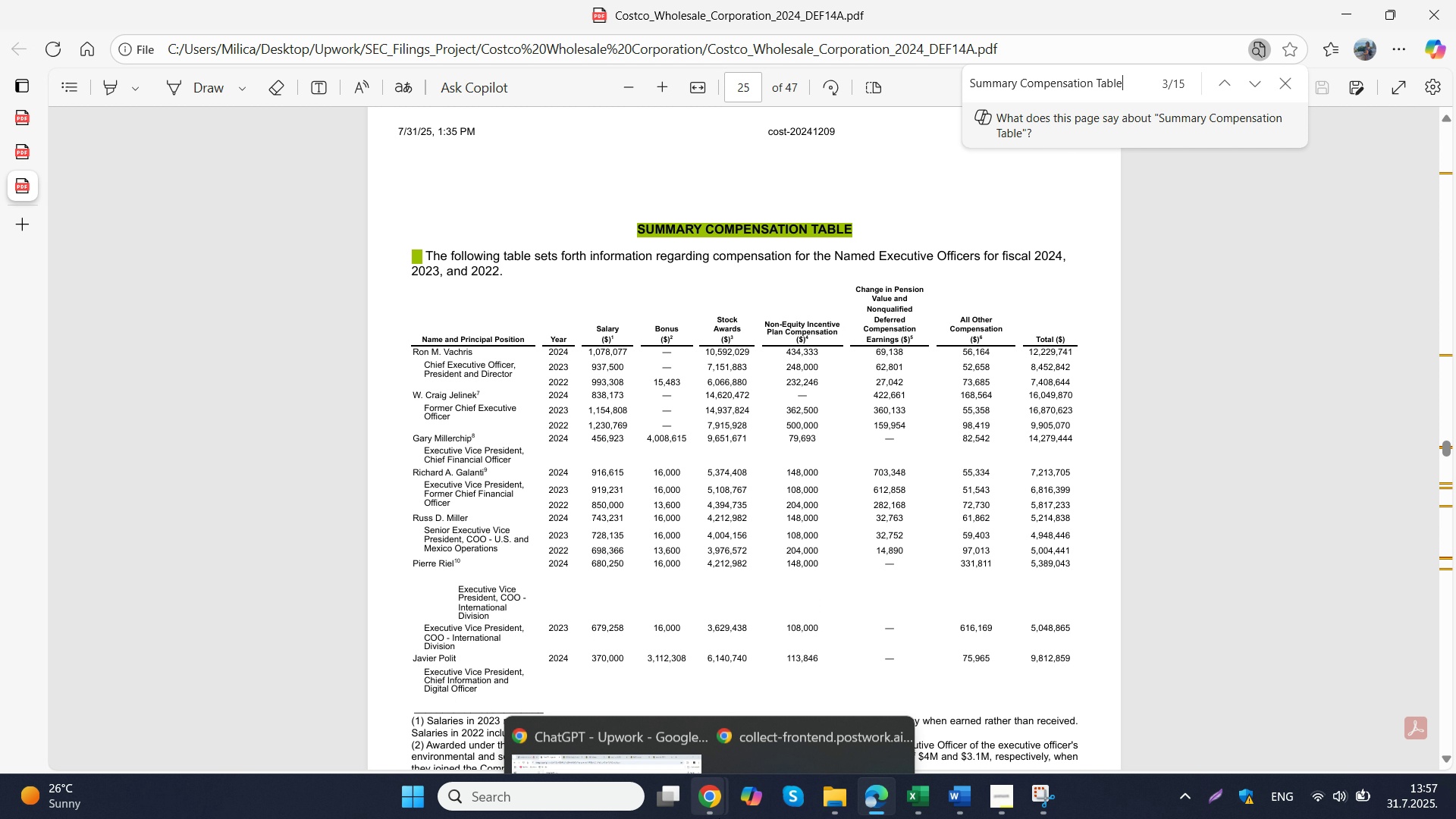 
left_click([658, 713])
 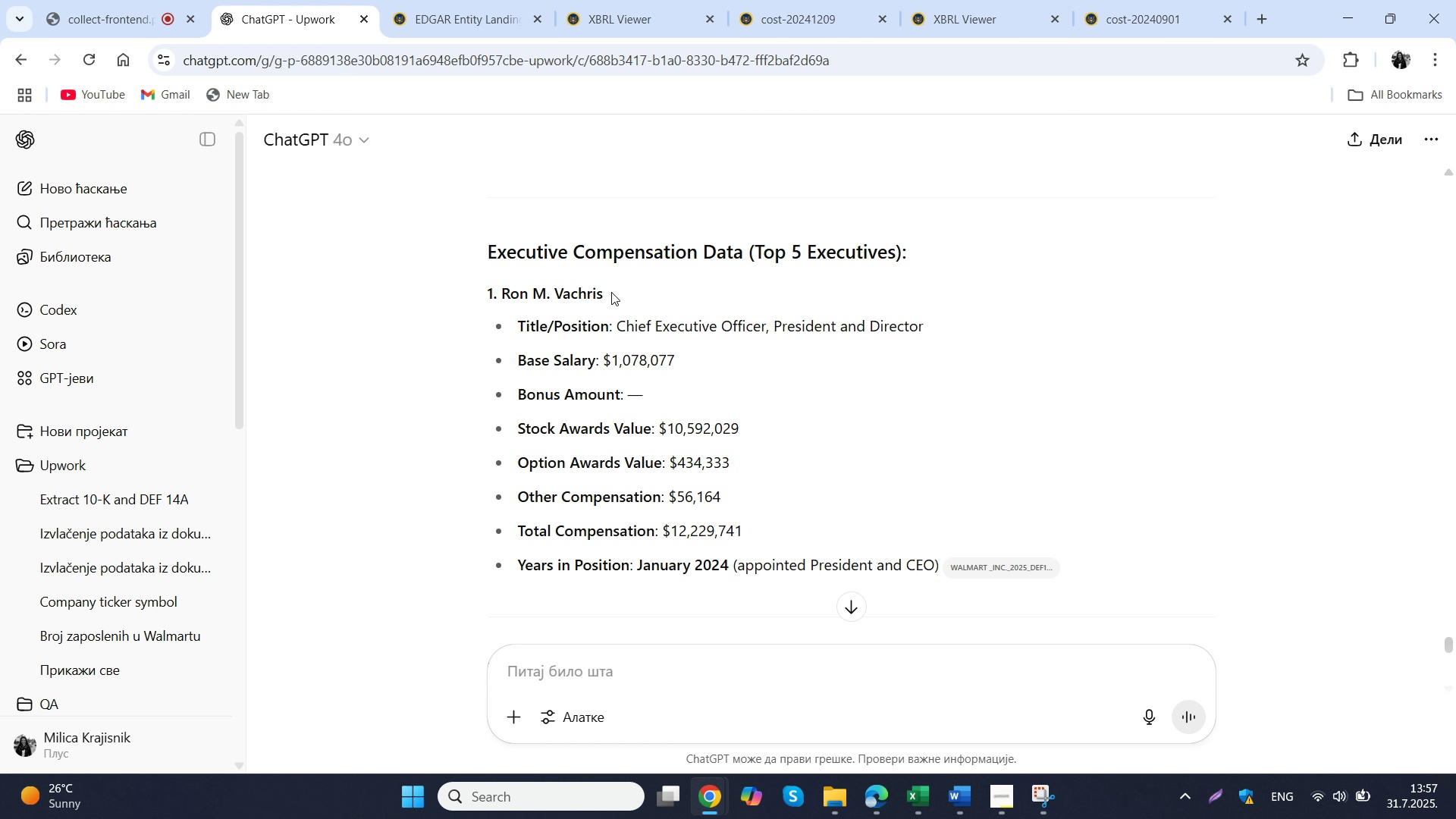 
left_click_drag(start_coordinate=[610, 290], to_coordinate=[505, 300])
 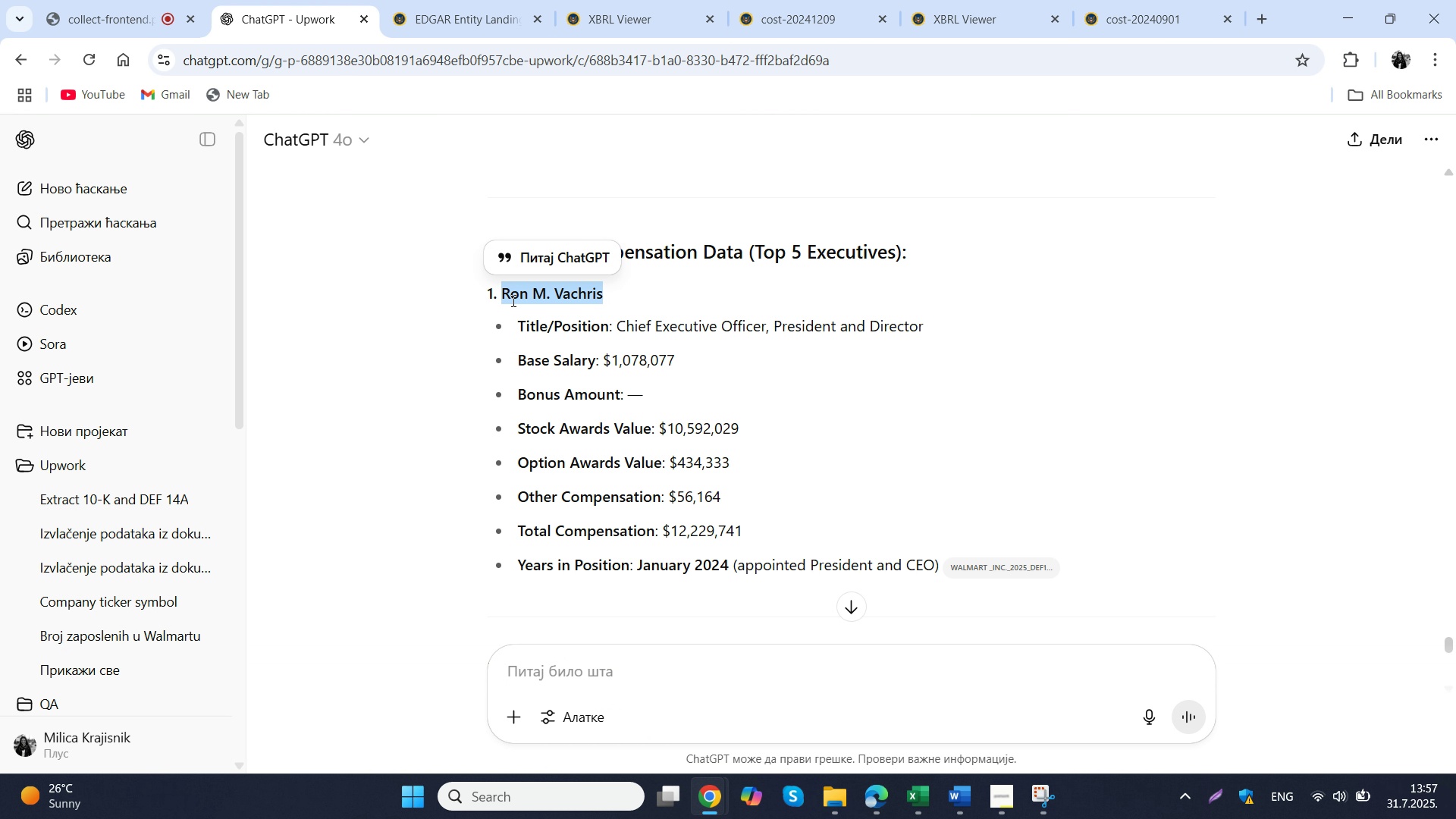 
key(Control+C)
 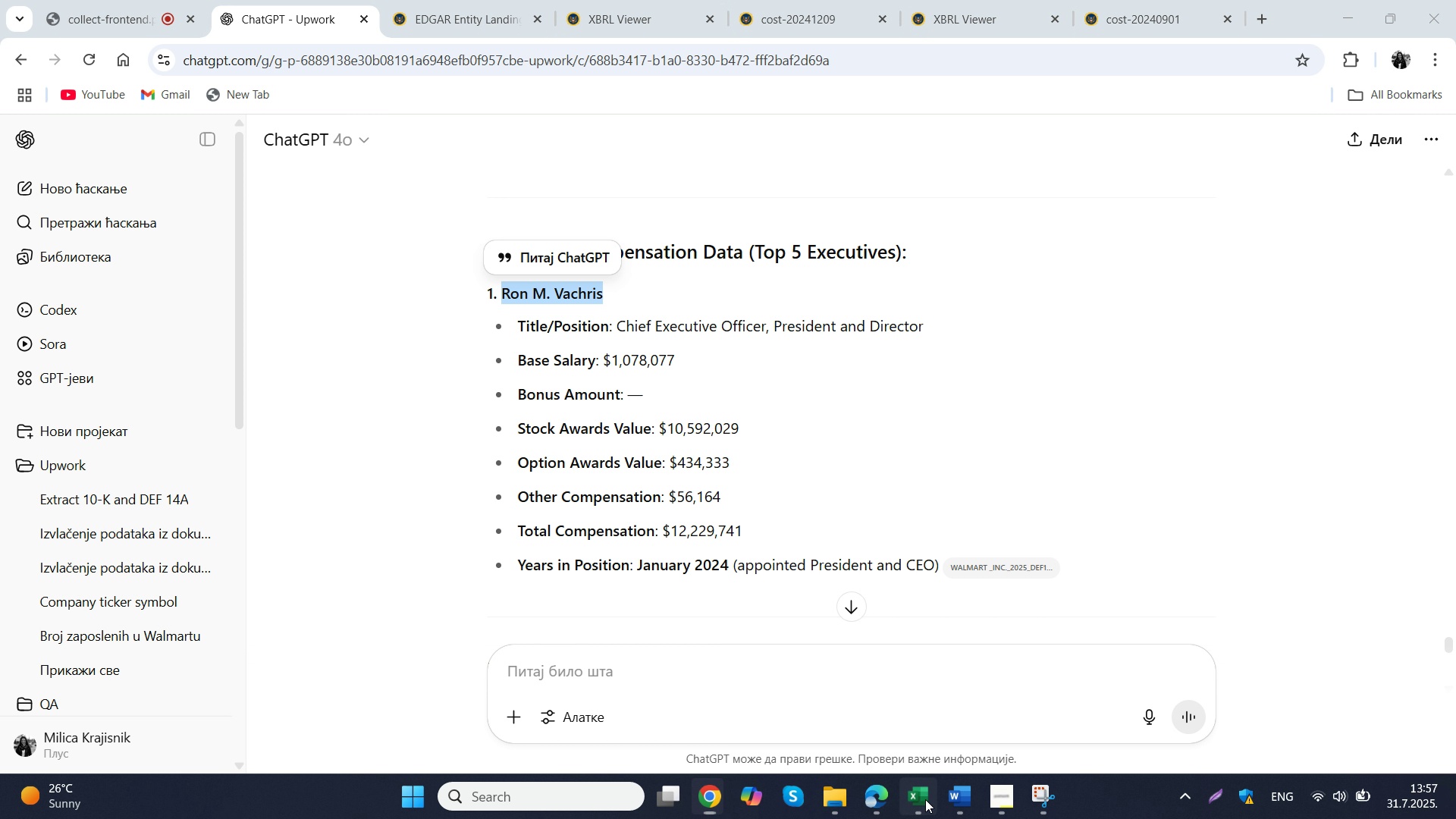 
left_click([925, 799])
 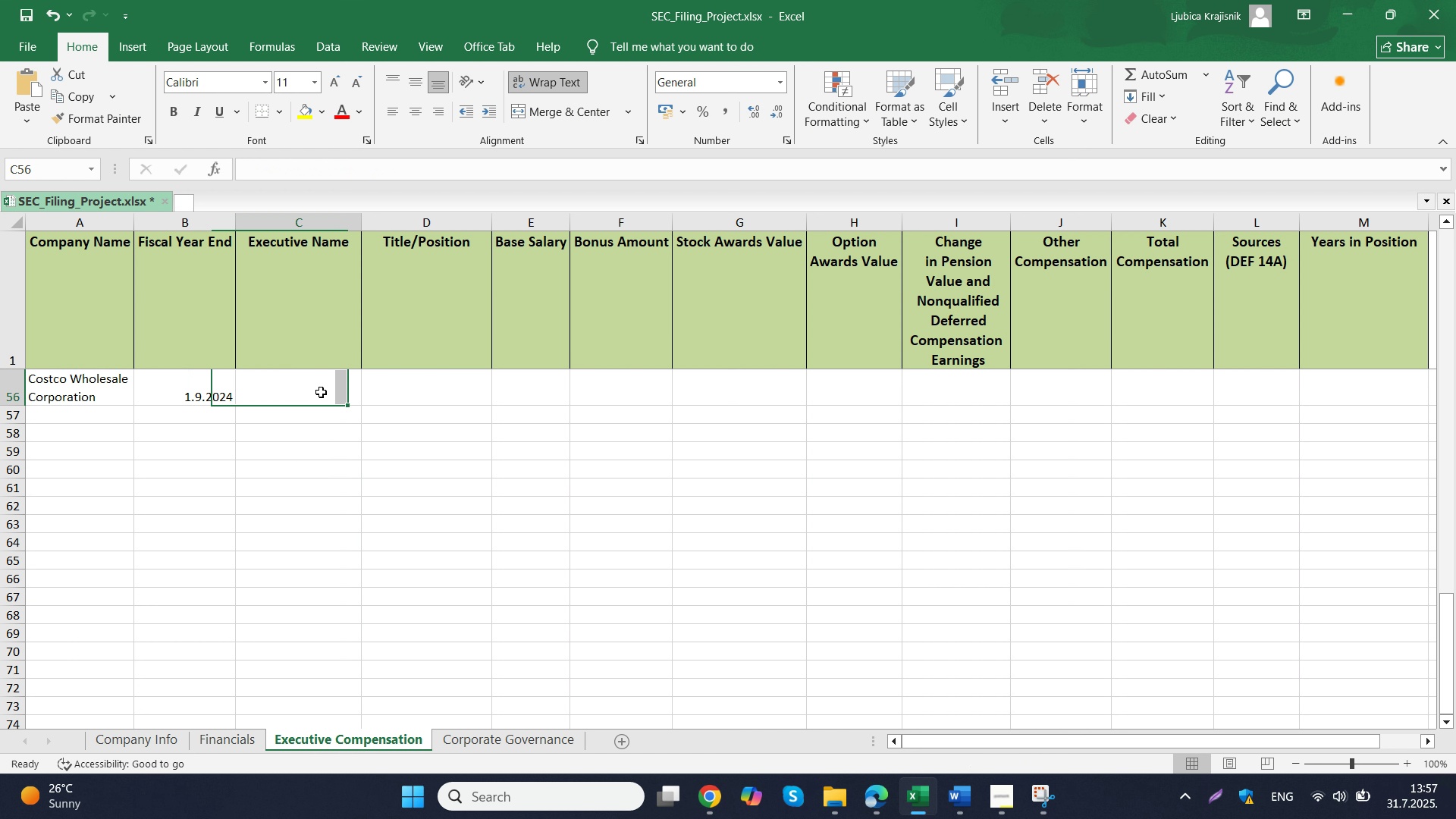 
double_click([321, 392])
 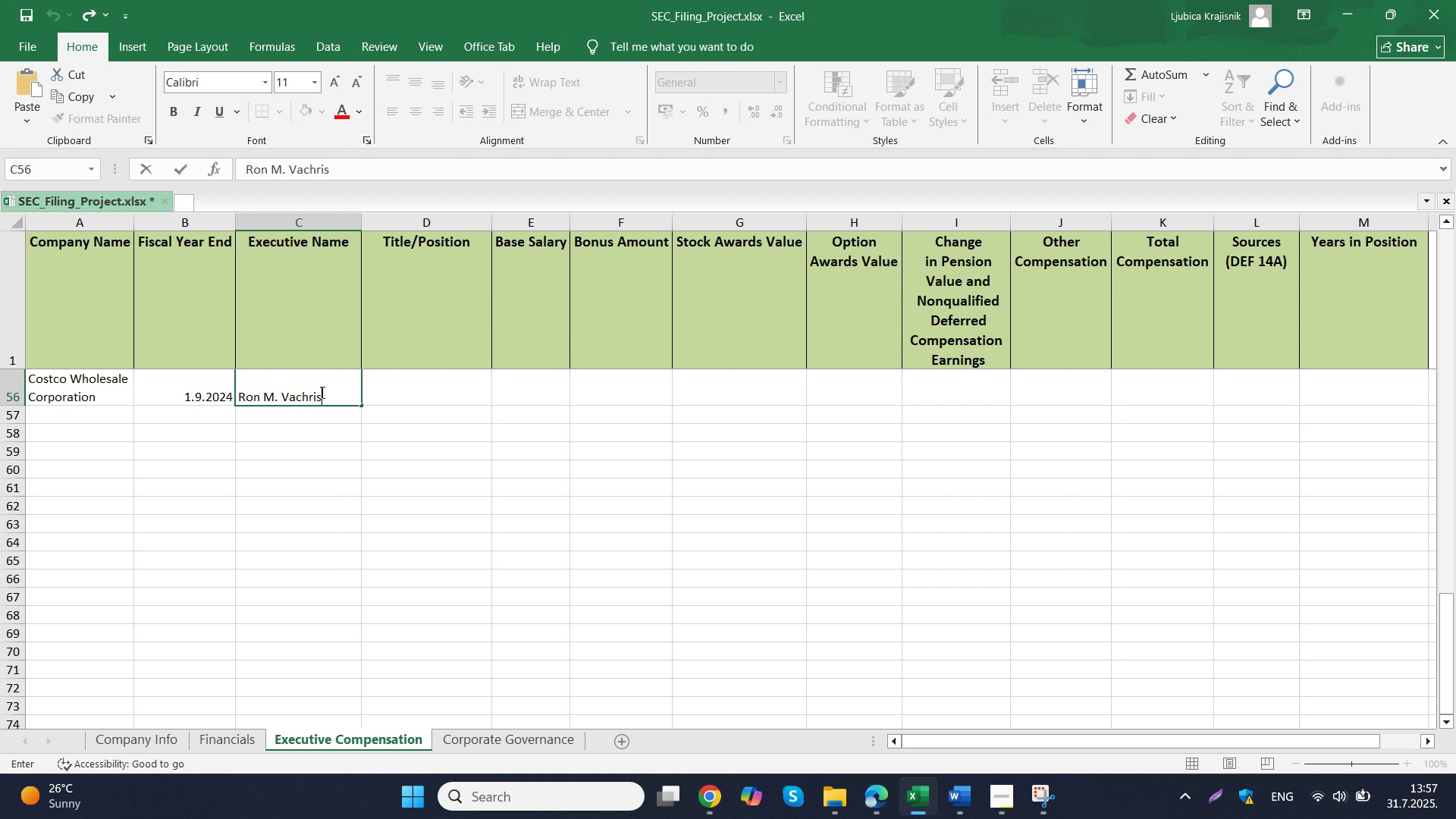 
key(Control+ControlLeft)
 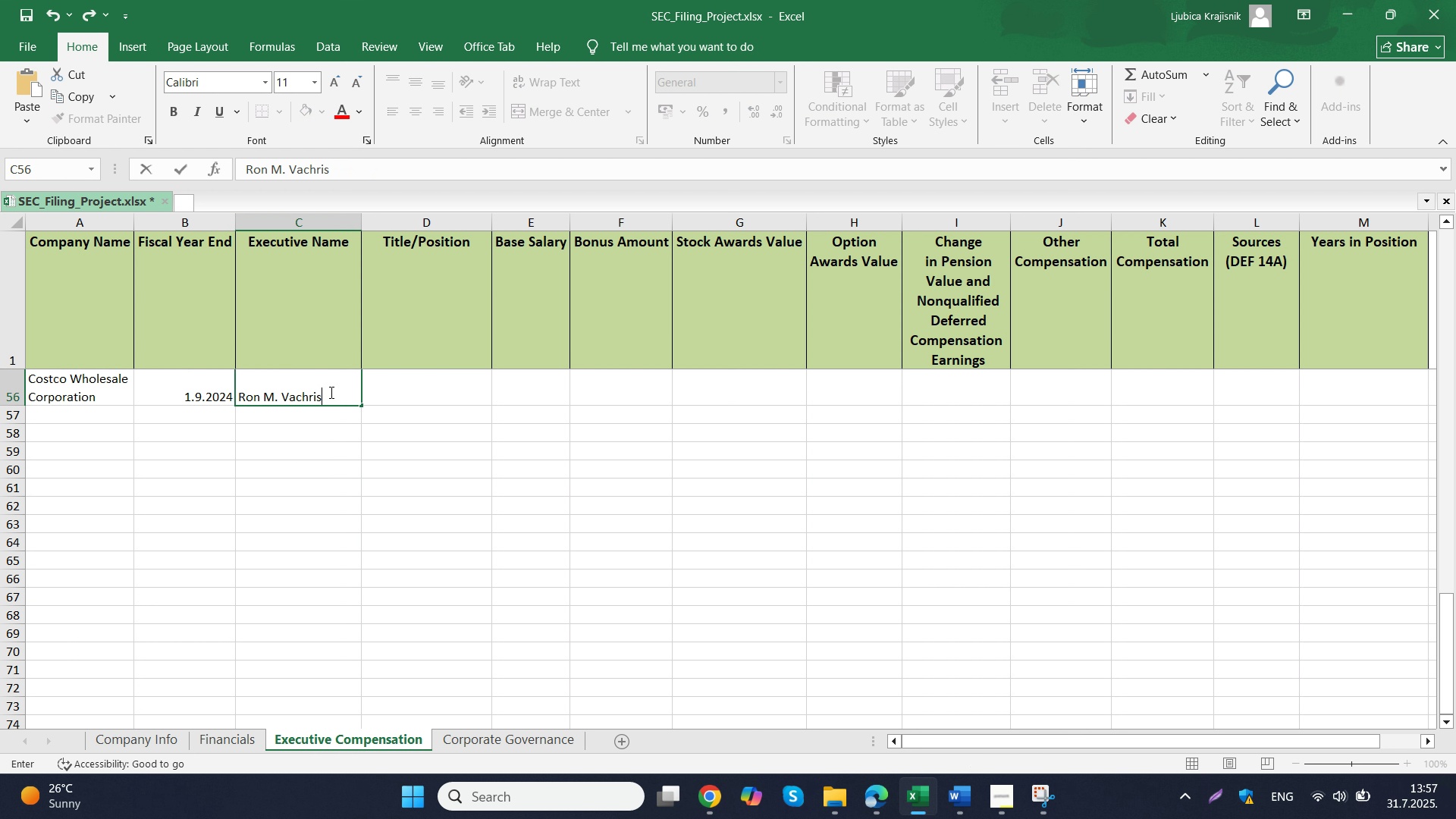 
key(Control+V)
 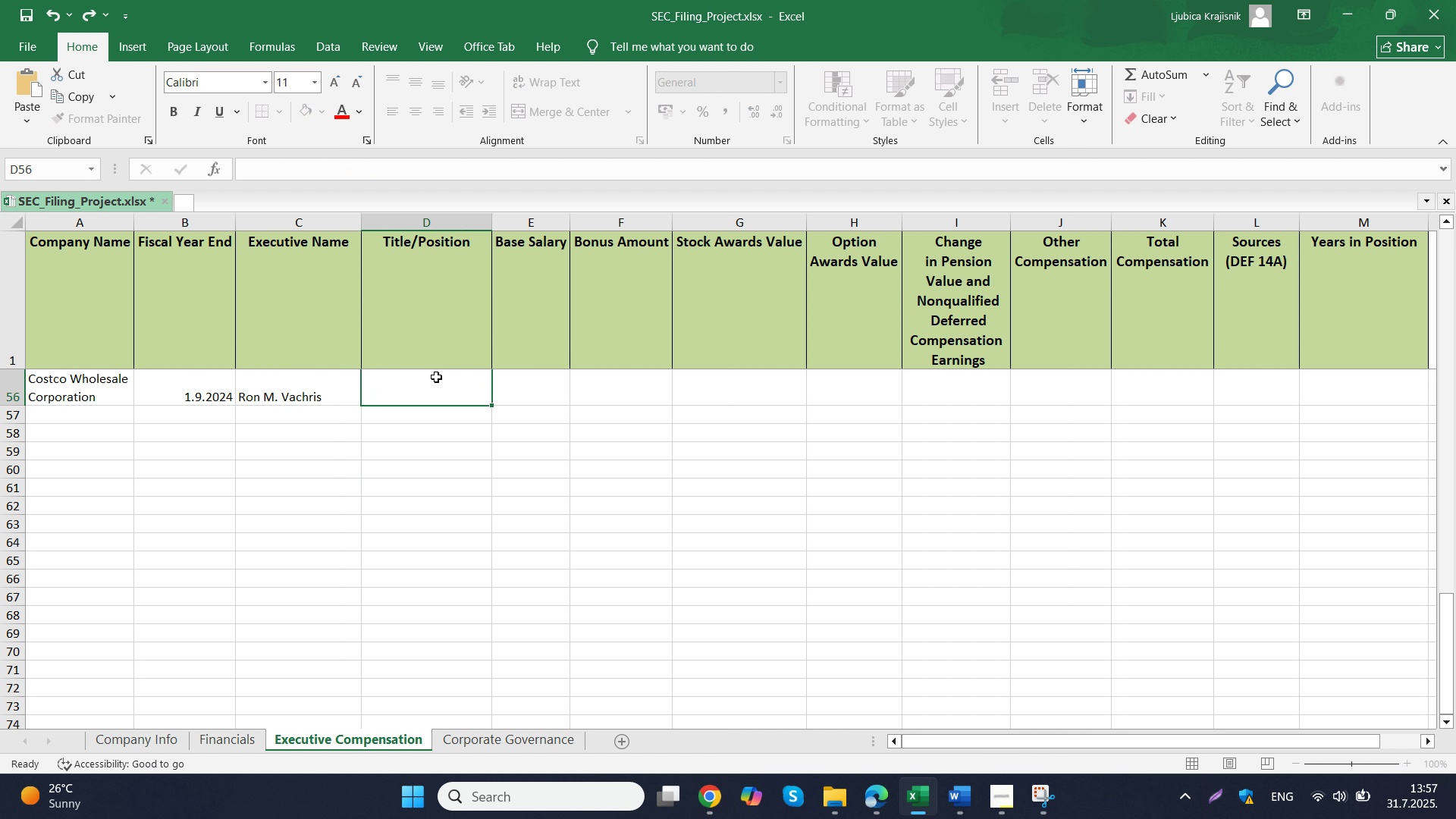 
left_click([436, 377])
 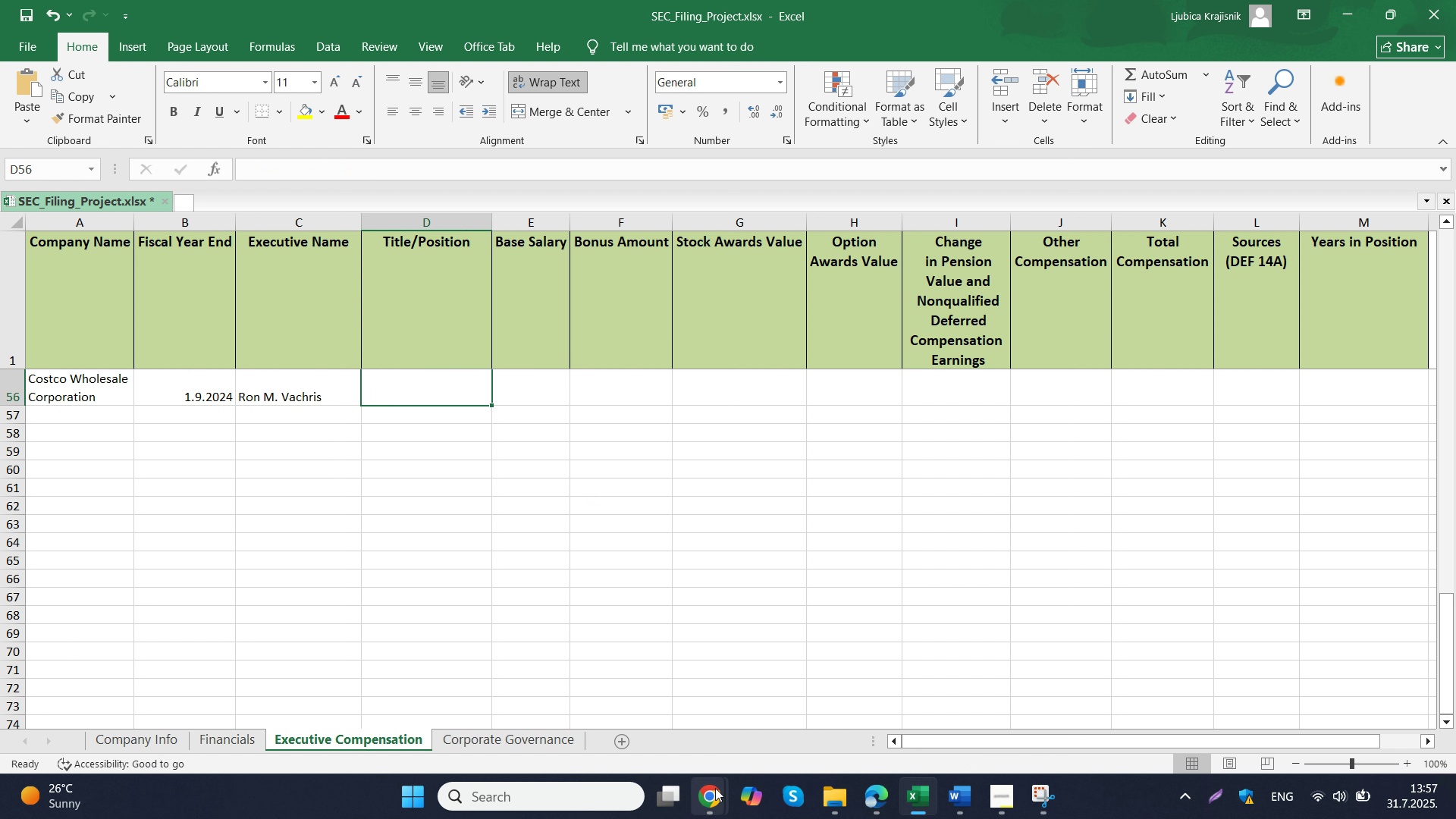 
left_click([702, 729])
 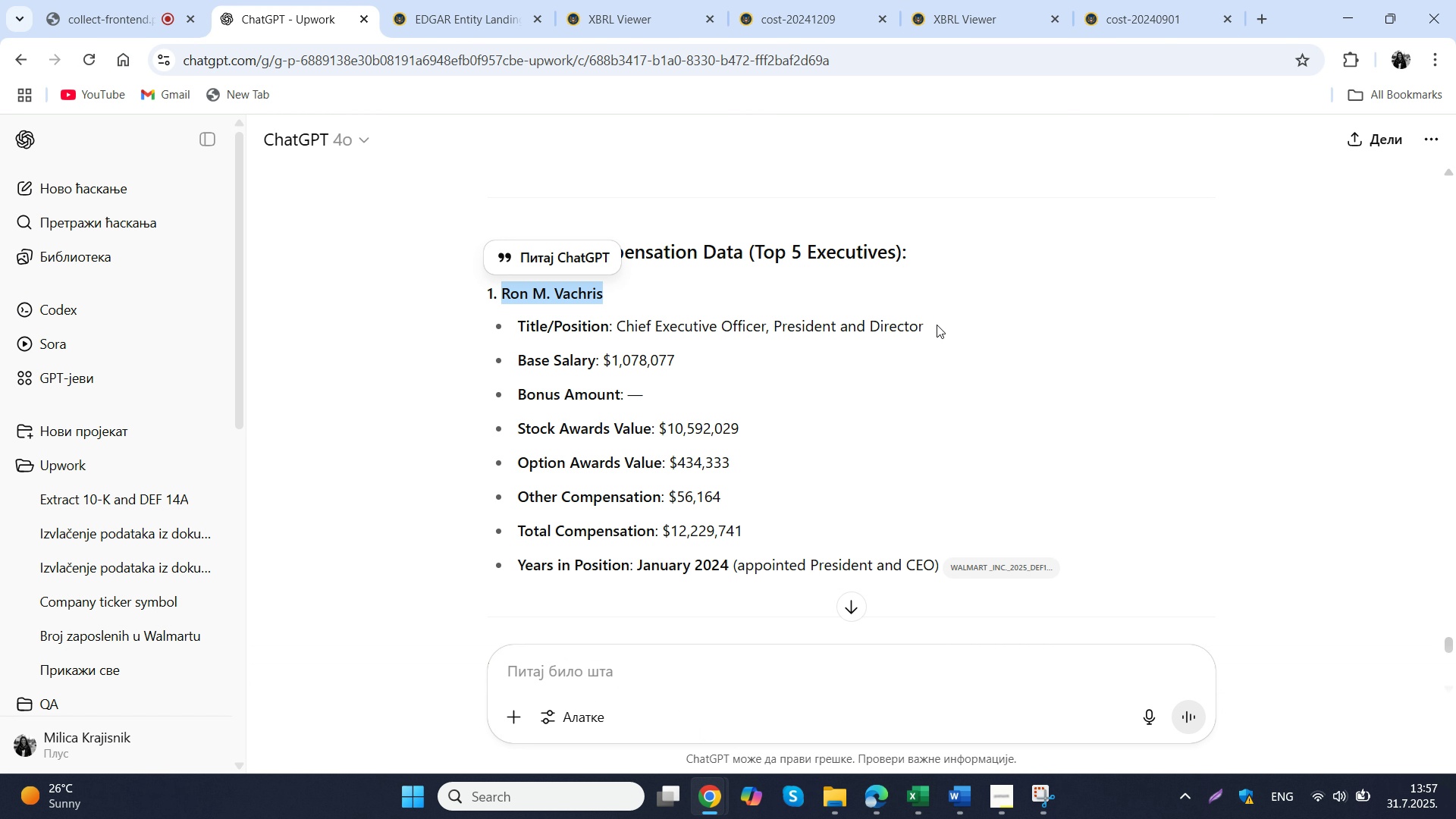 
left_click_drag(start_coordinate=[930, 325], to_coordinate=[620, 325])
 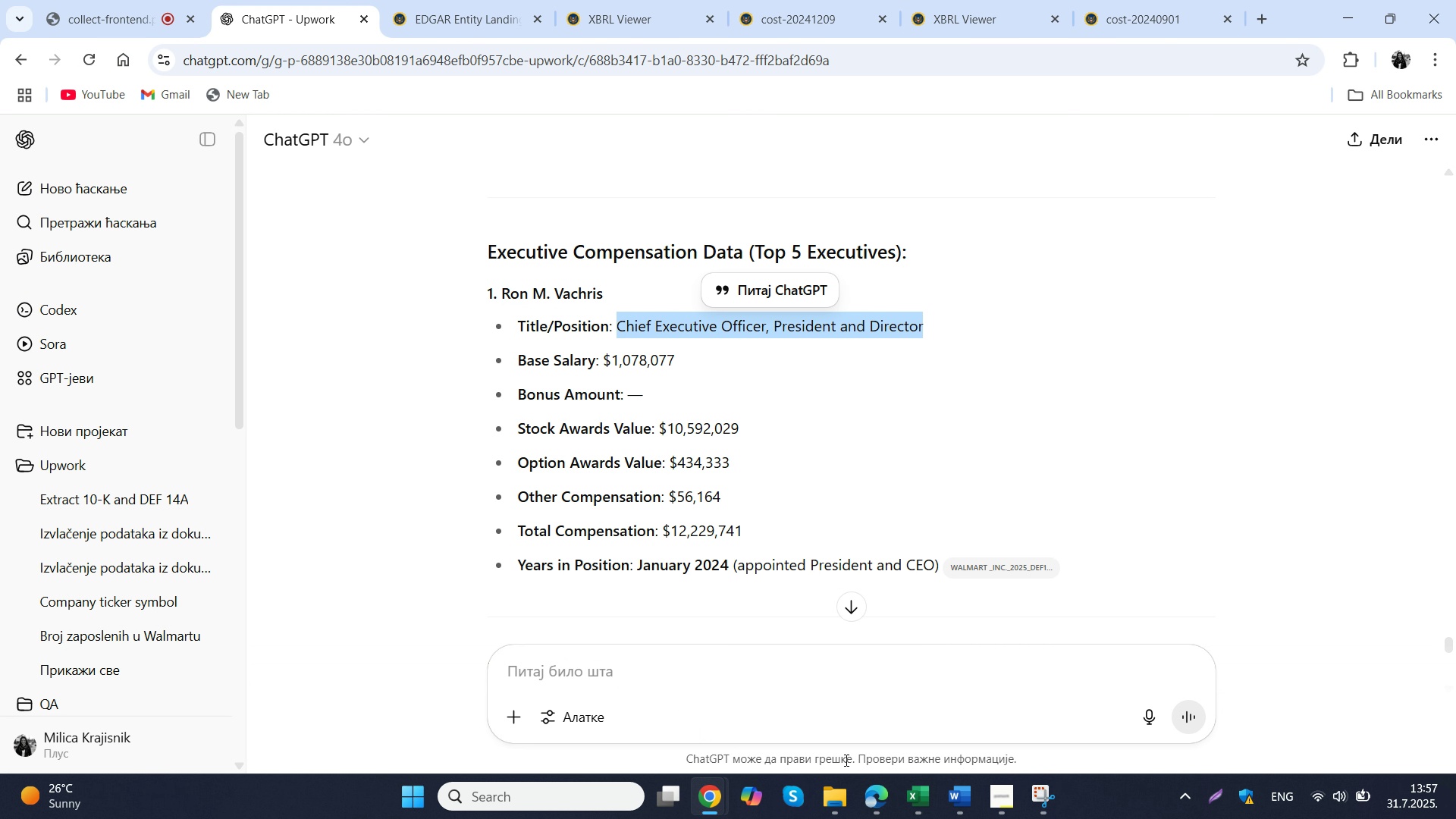 
key(Control+ControlLeft)
 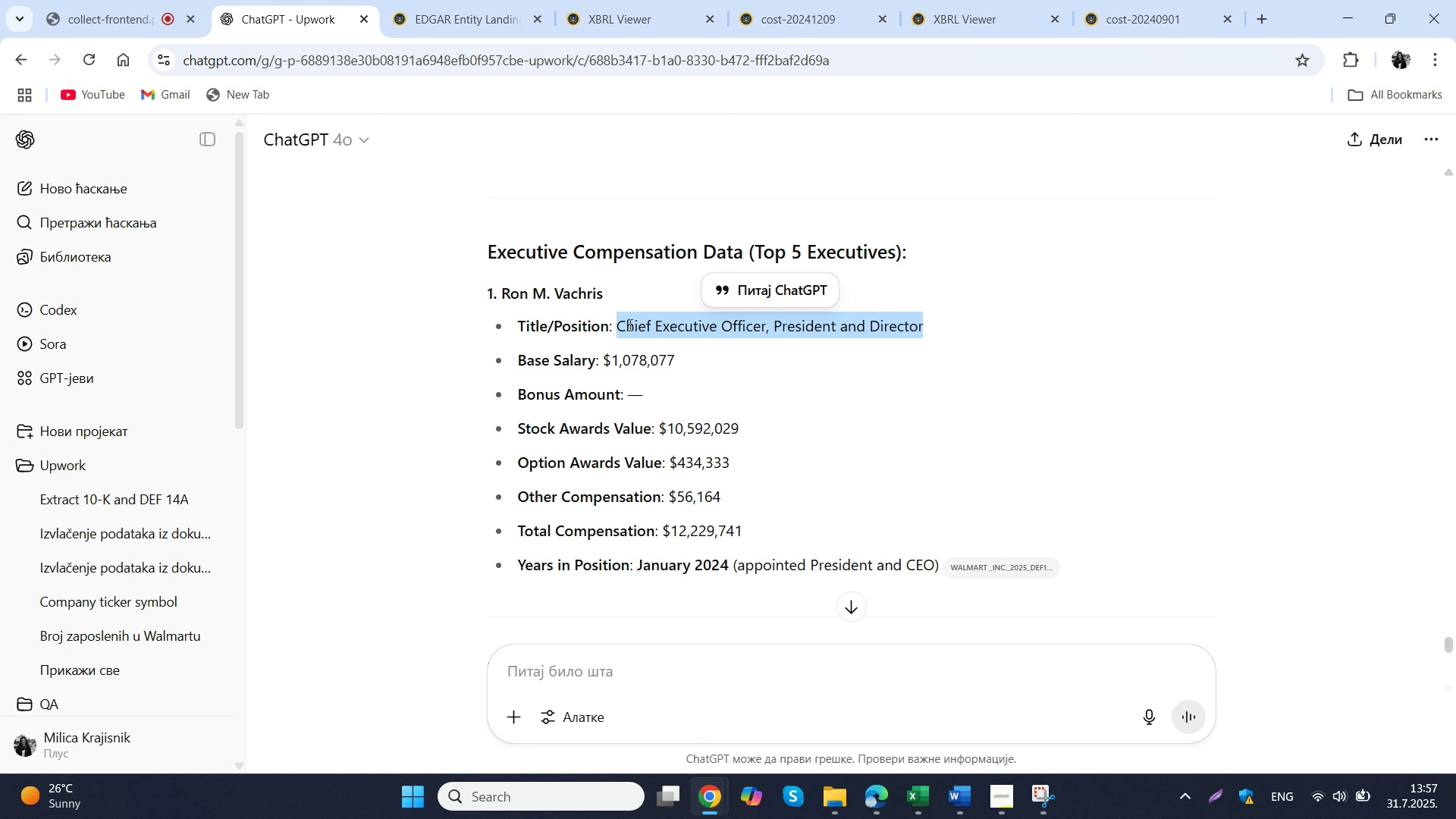 
key(Control+C)
 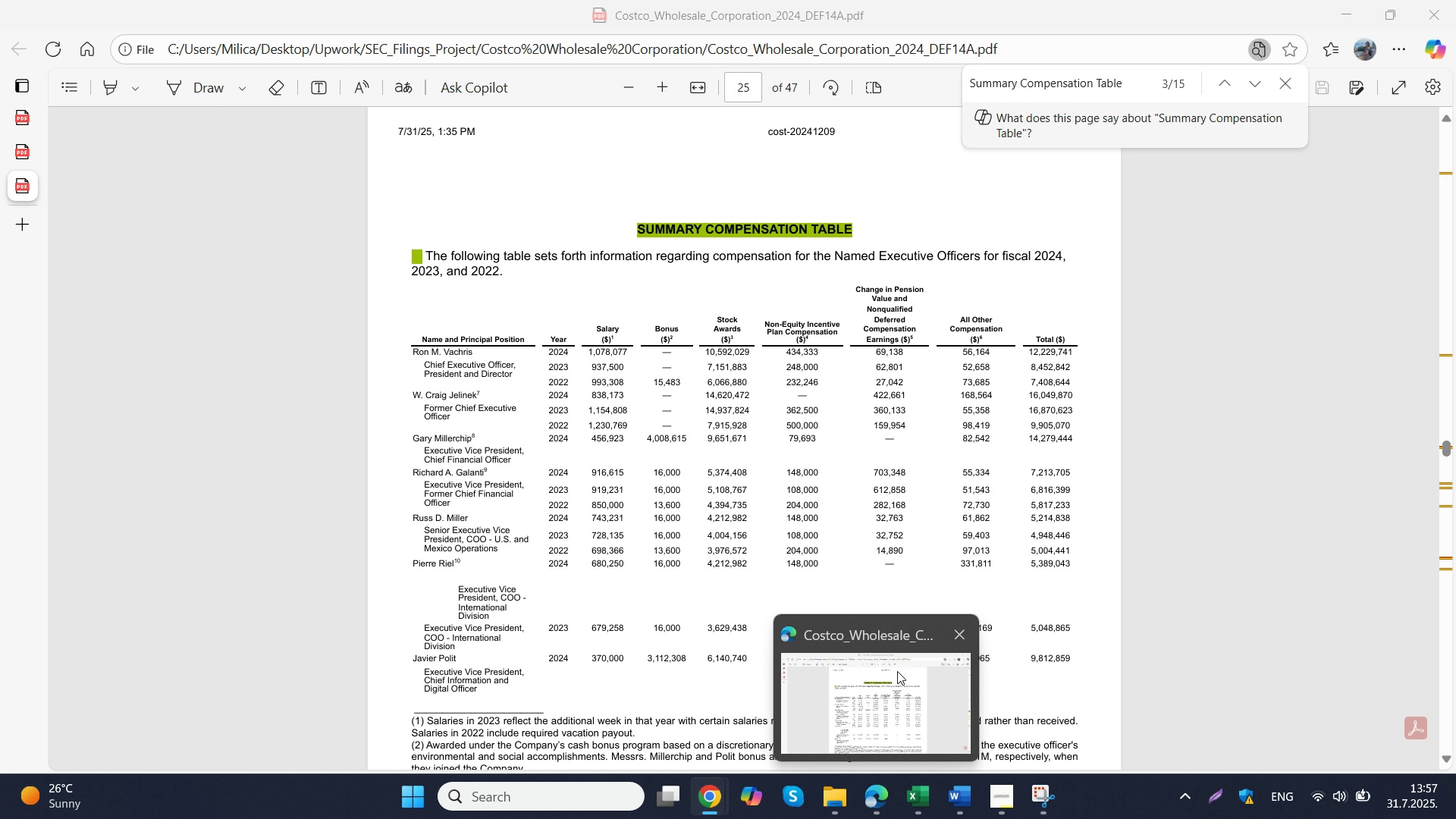 
left_click([926, 802])
 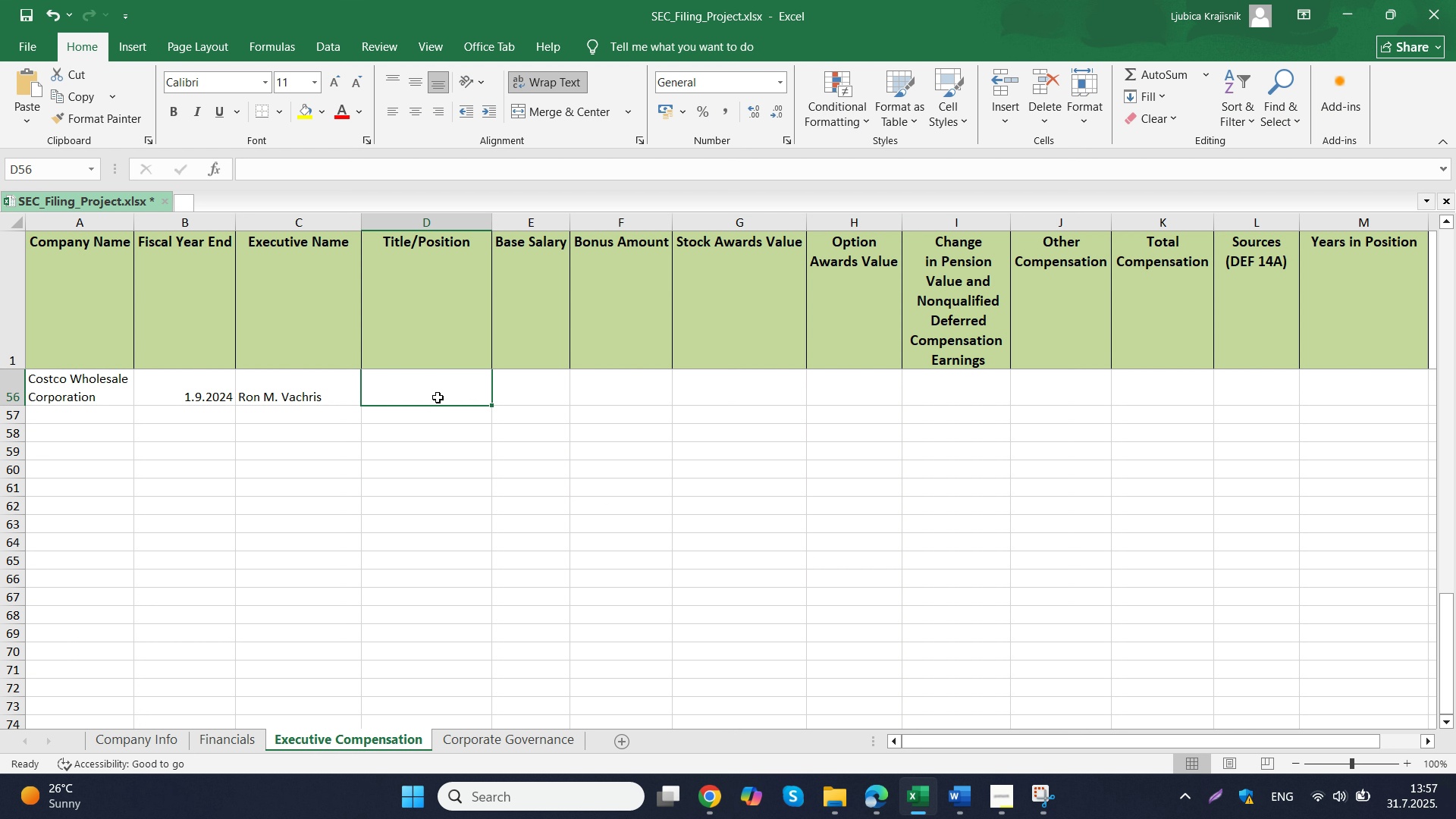 
double_click([438, 397])
 